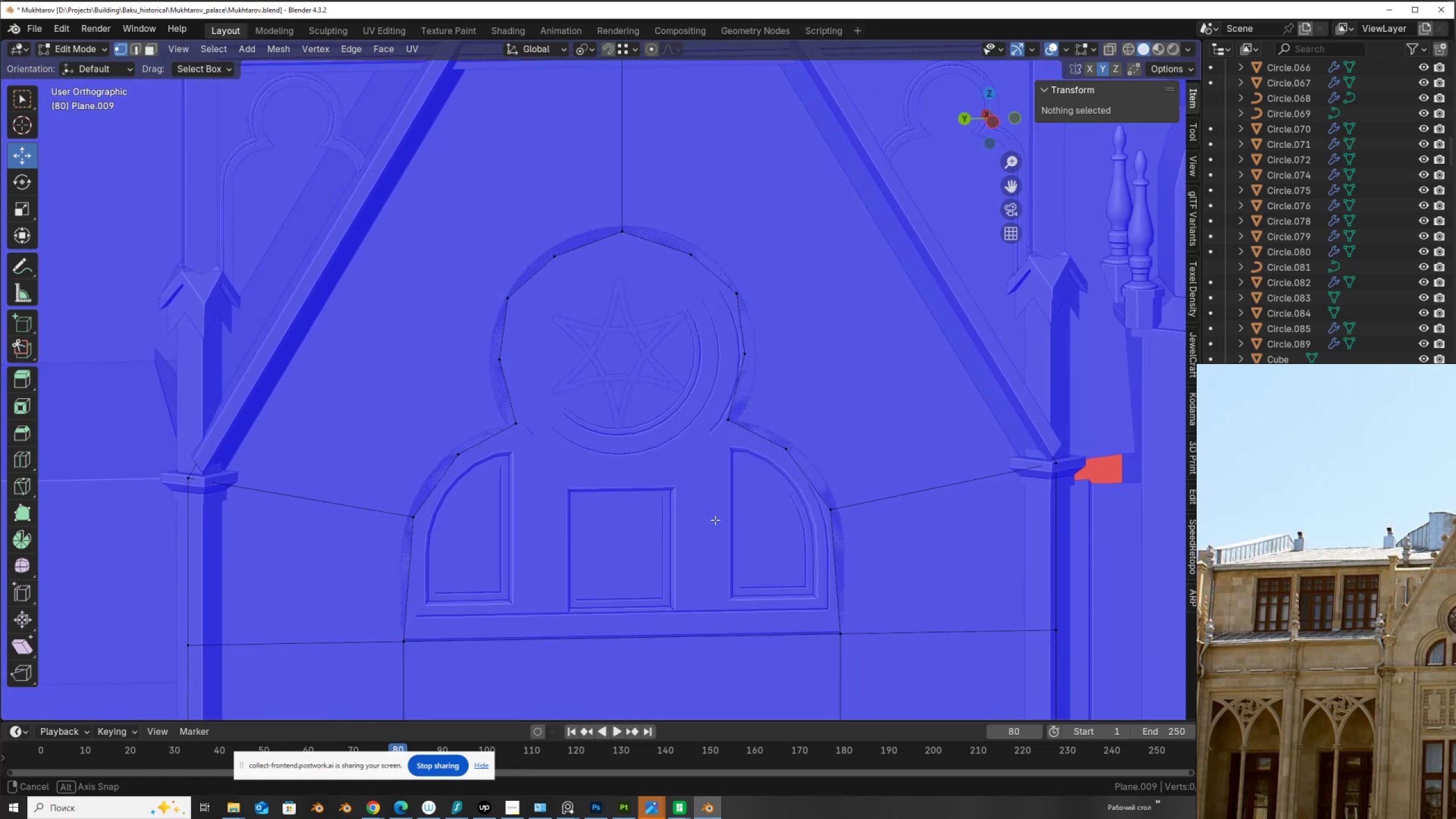 
key(Alt+AltLeft)
 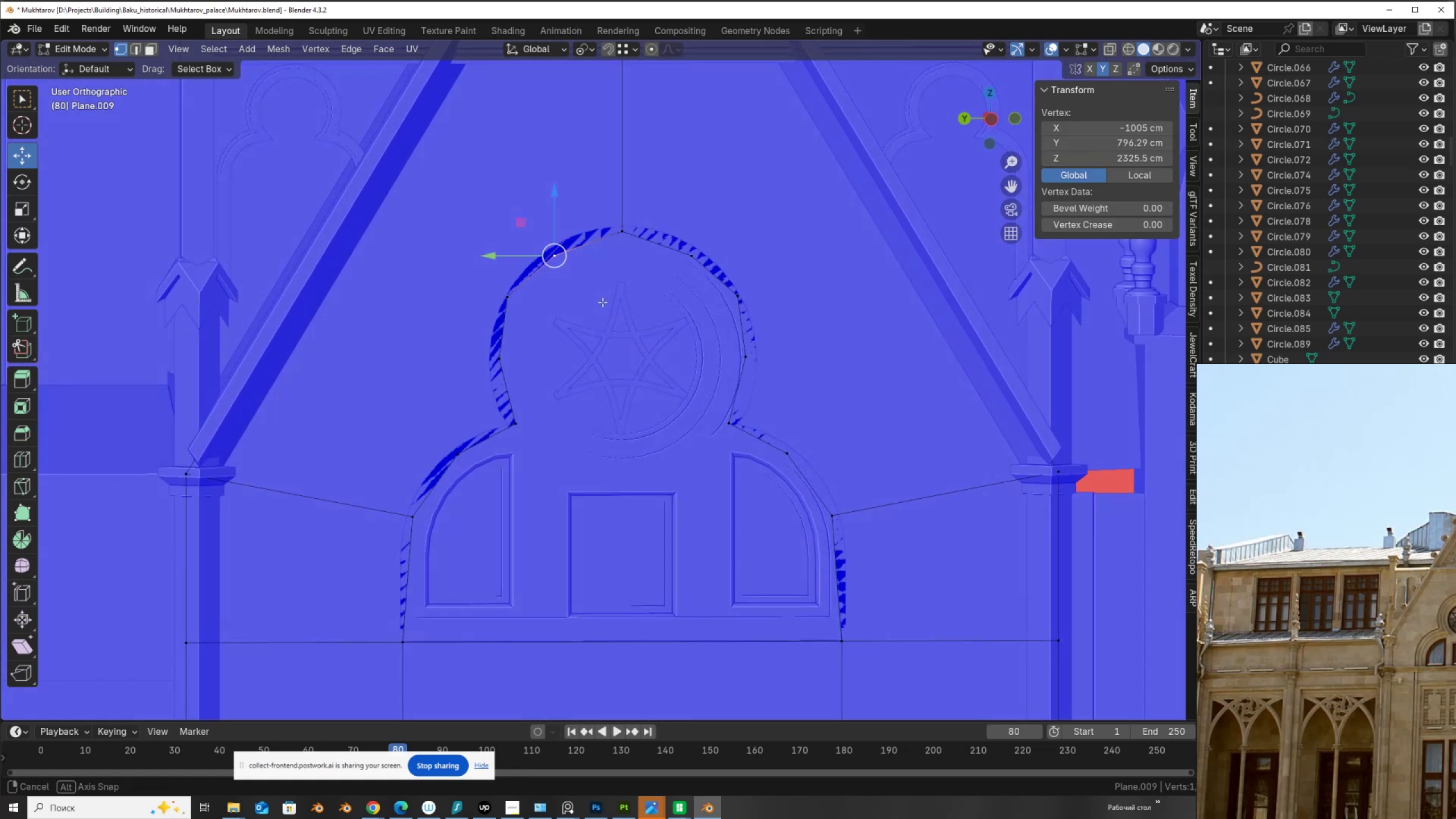 
hold_key(key=AltLeft, duration=0.42)
 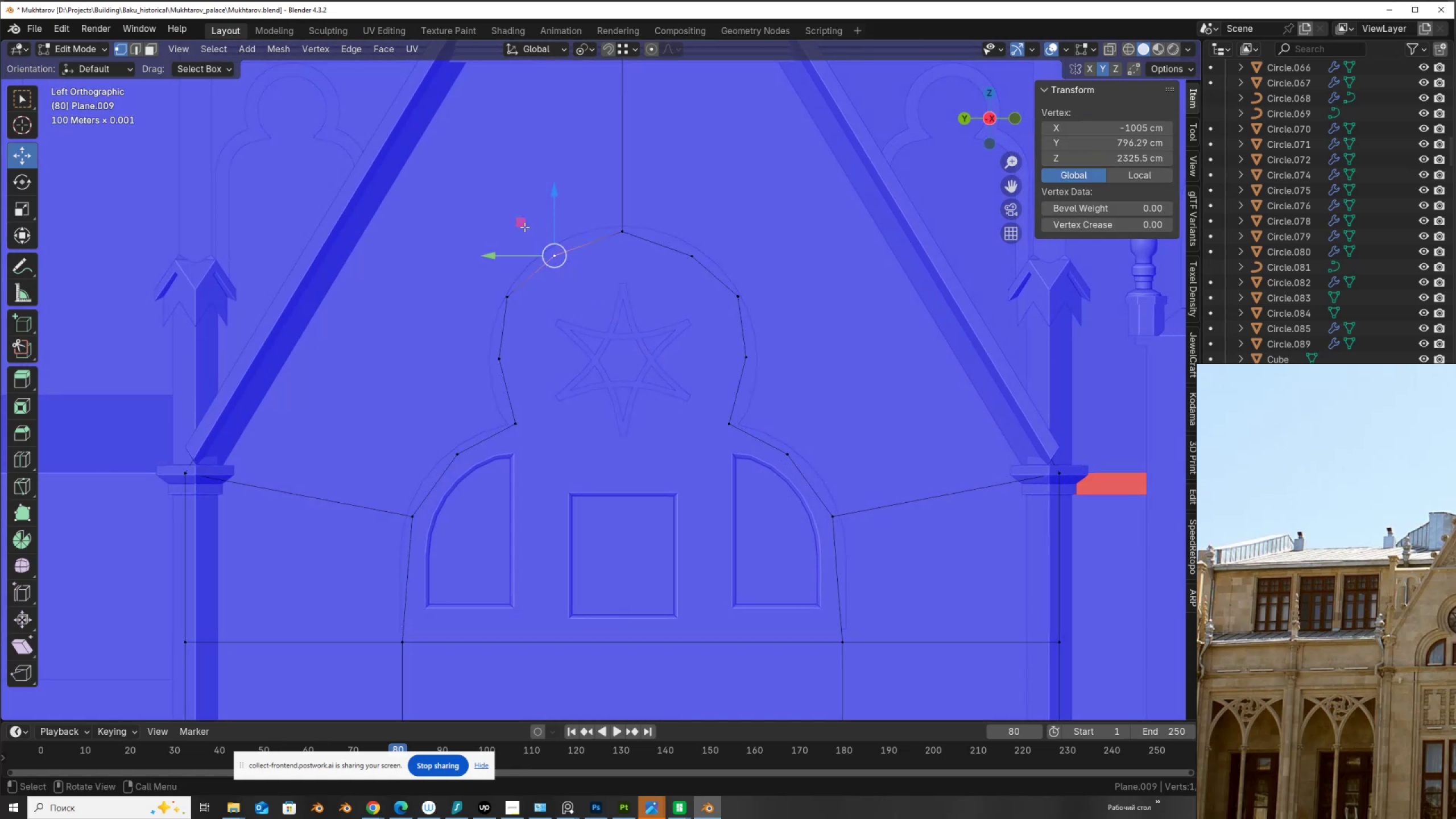 
left_click_drag(start_coordinate=[521, 226], to_coordinate=[518, 217])
 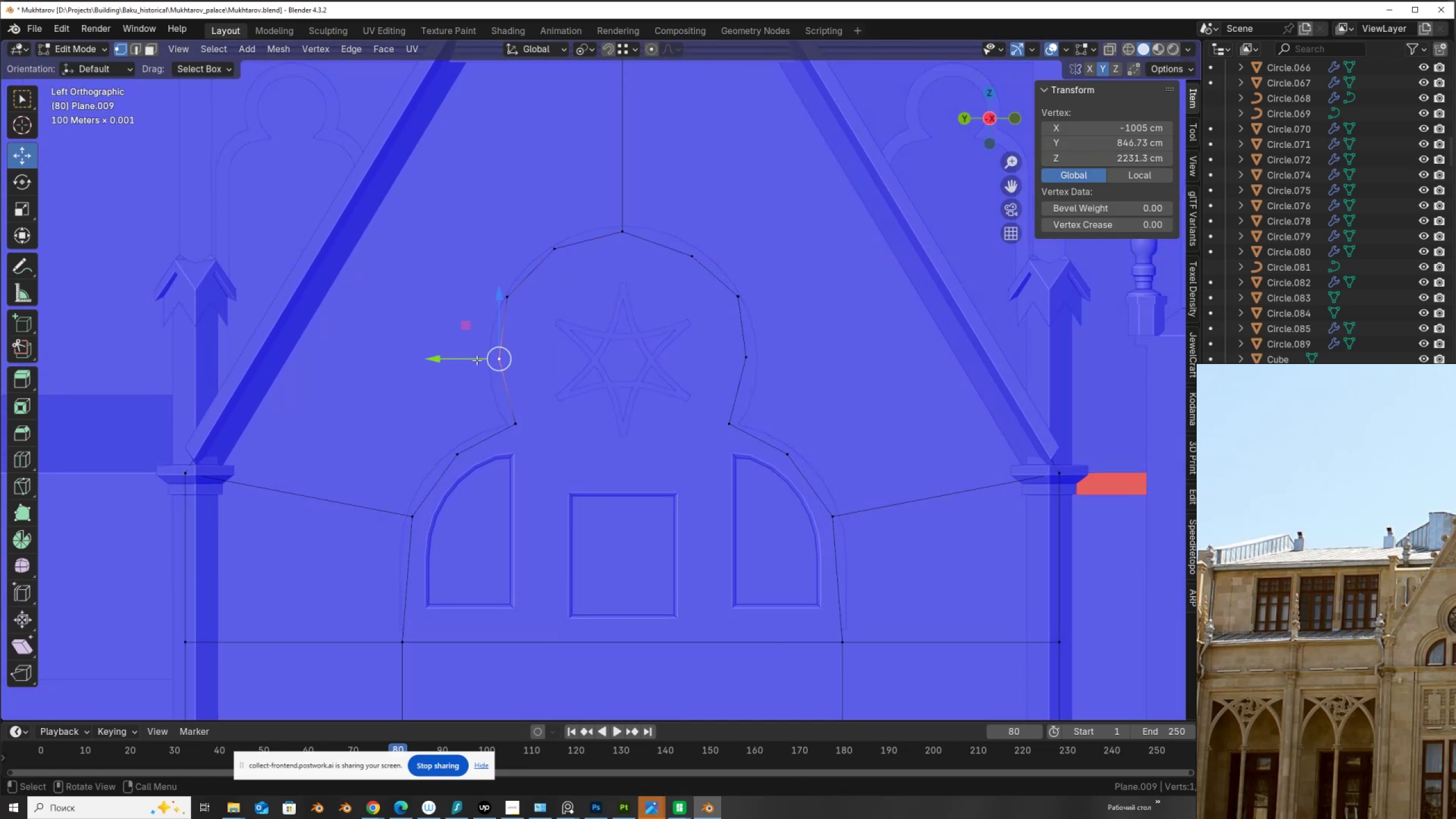 
left_click_drag(start_coordinate=[475, 360], to_coordinate=[465, 360])
 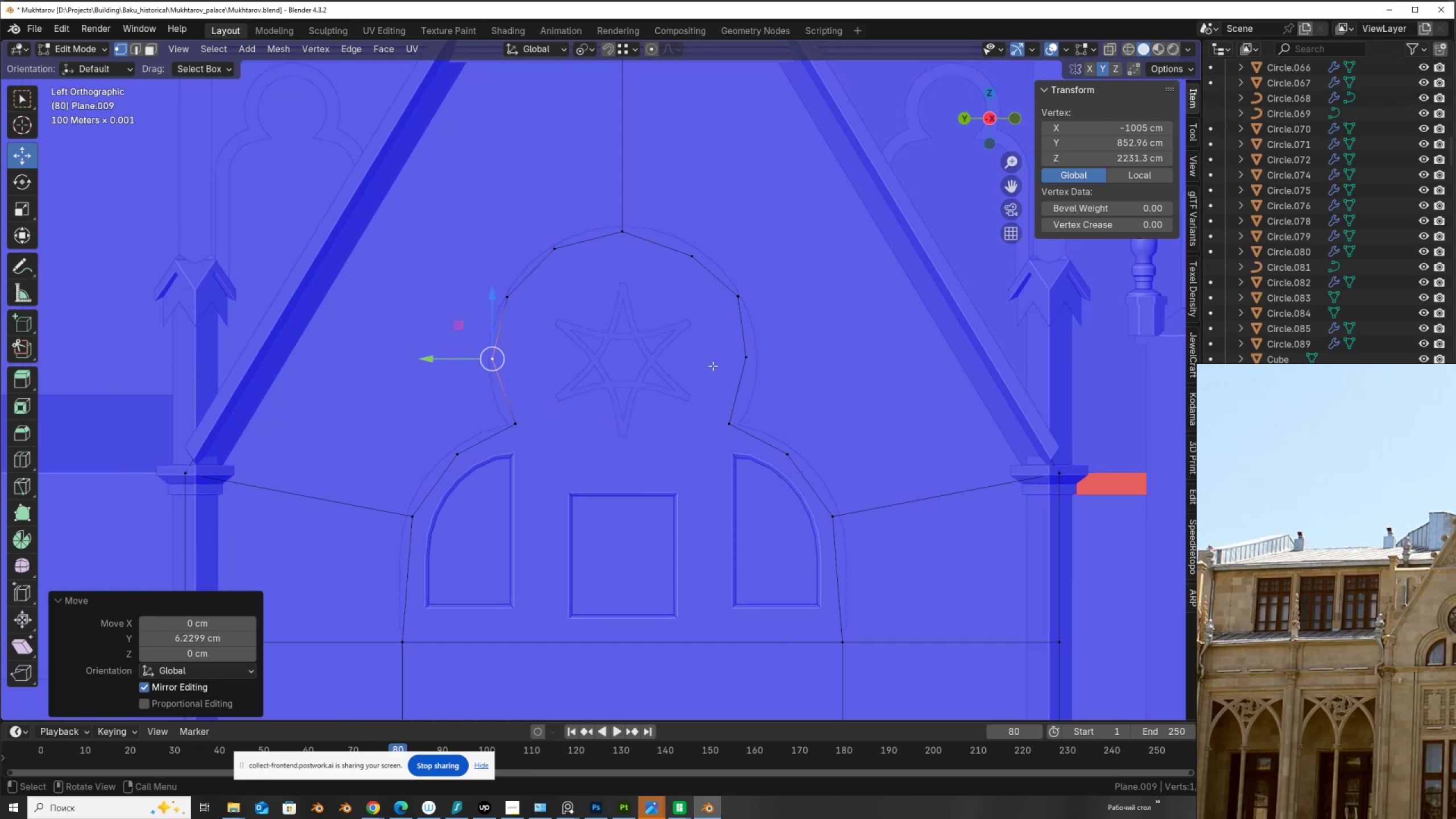 
left_click([730, 358])
 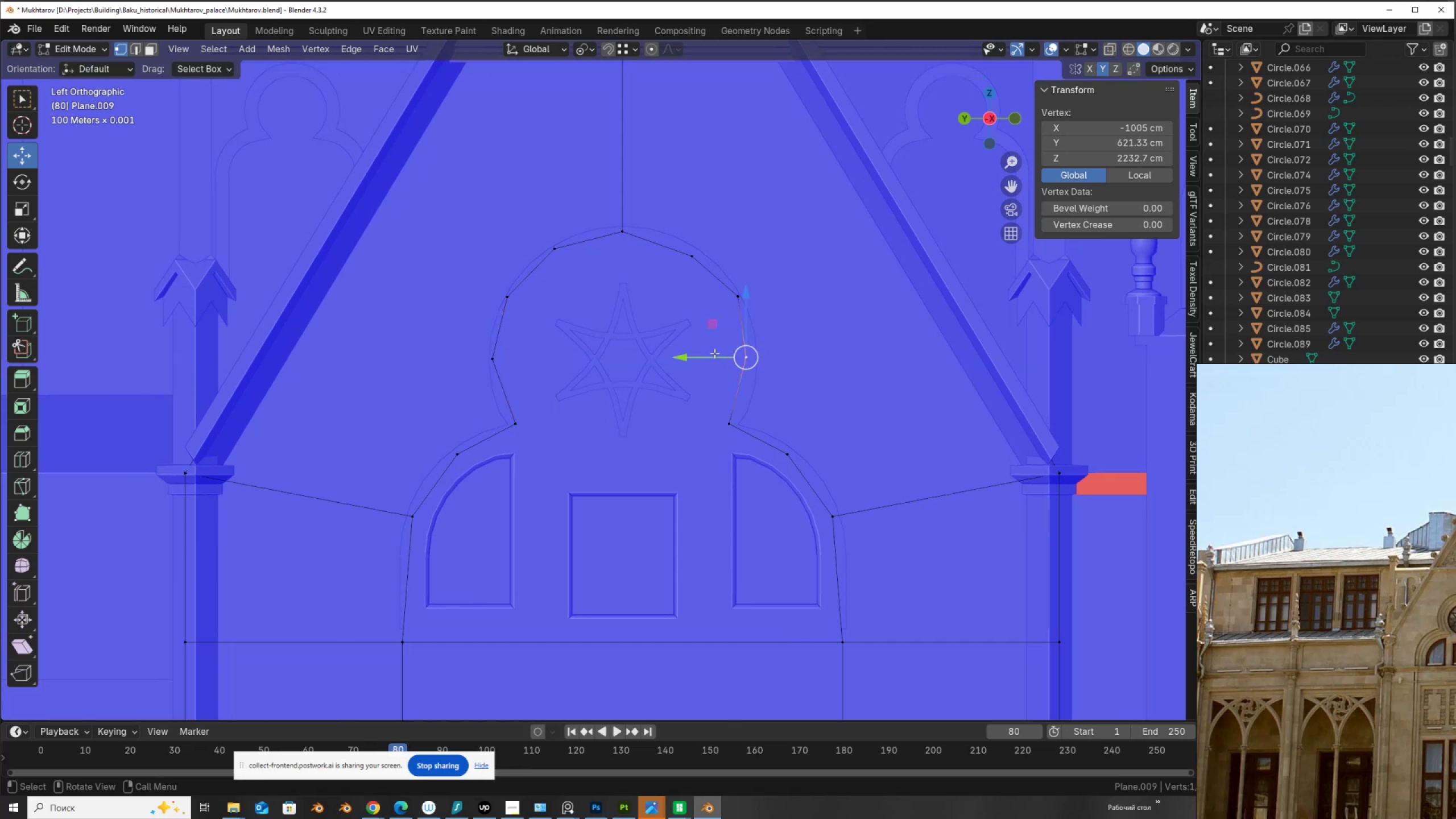 
left_click_drag(start_coordinate=[714, 353], to_coordinate=[723, 357])
 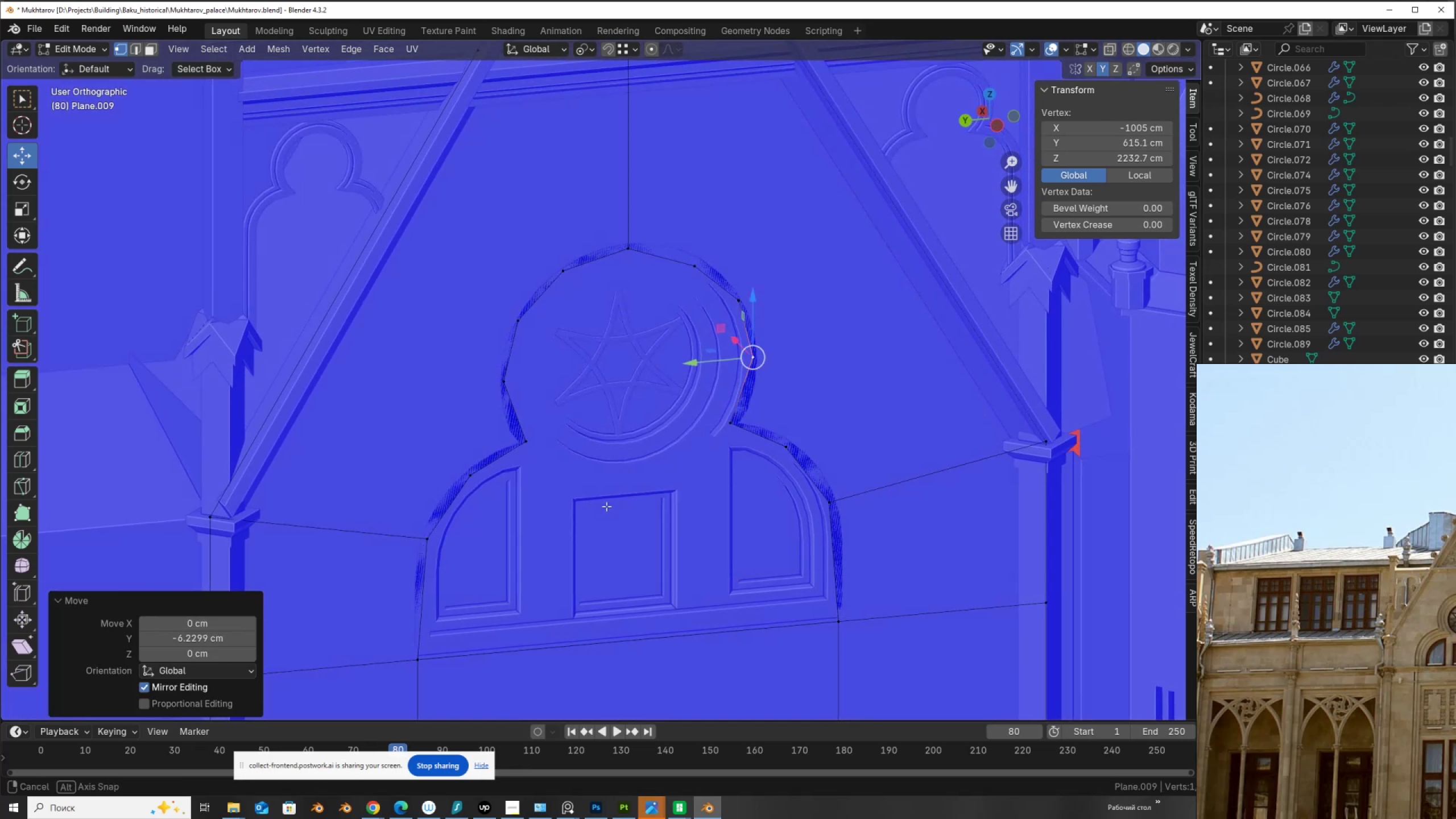 
wait(5.57)
 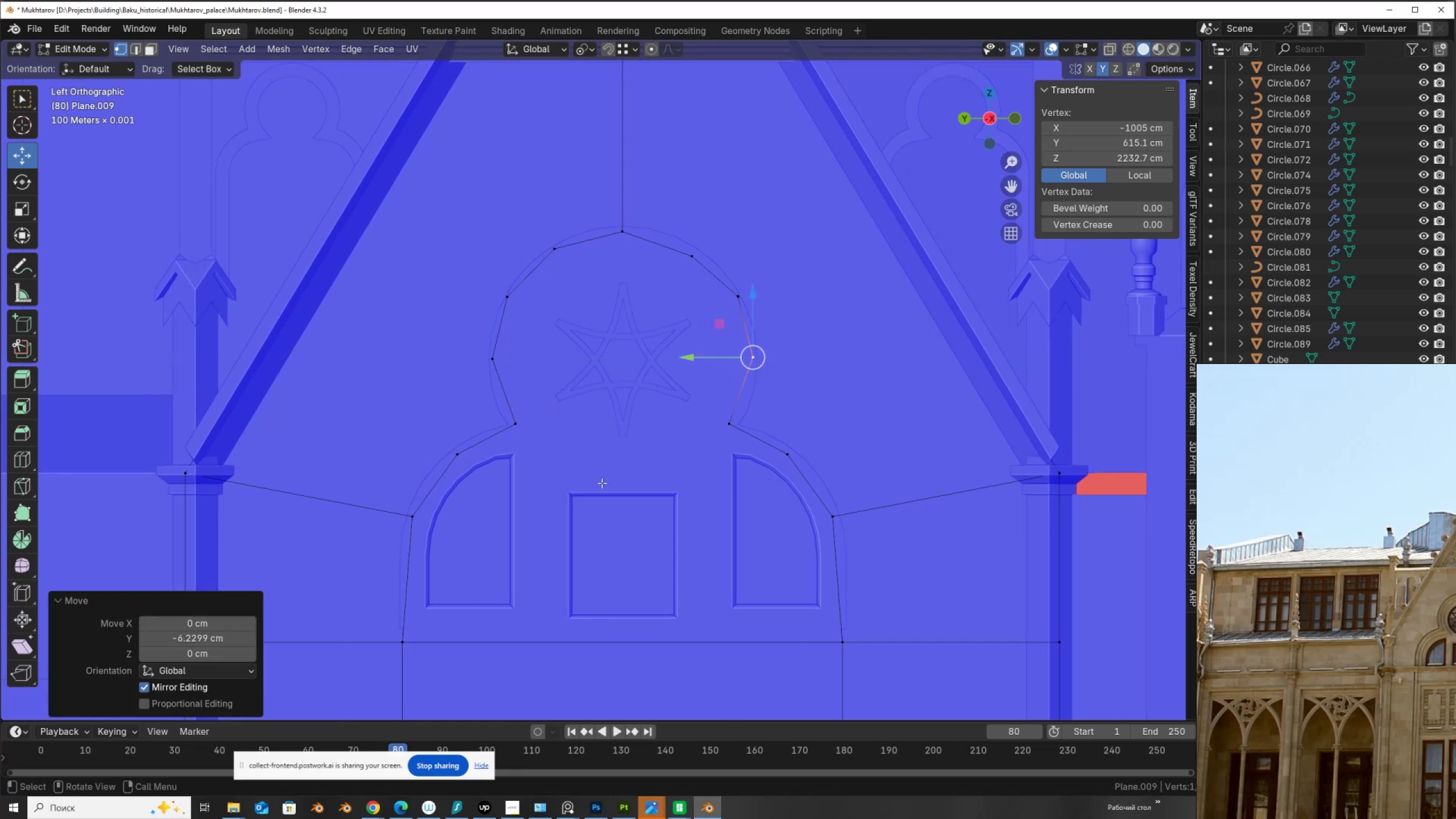 
hold_key(key=AltLeft, duration=0.79)
 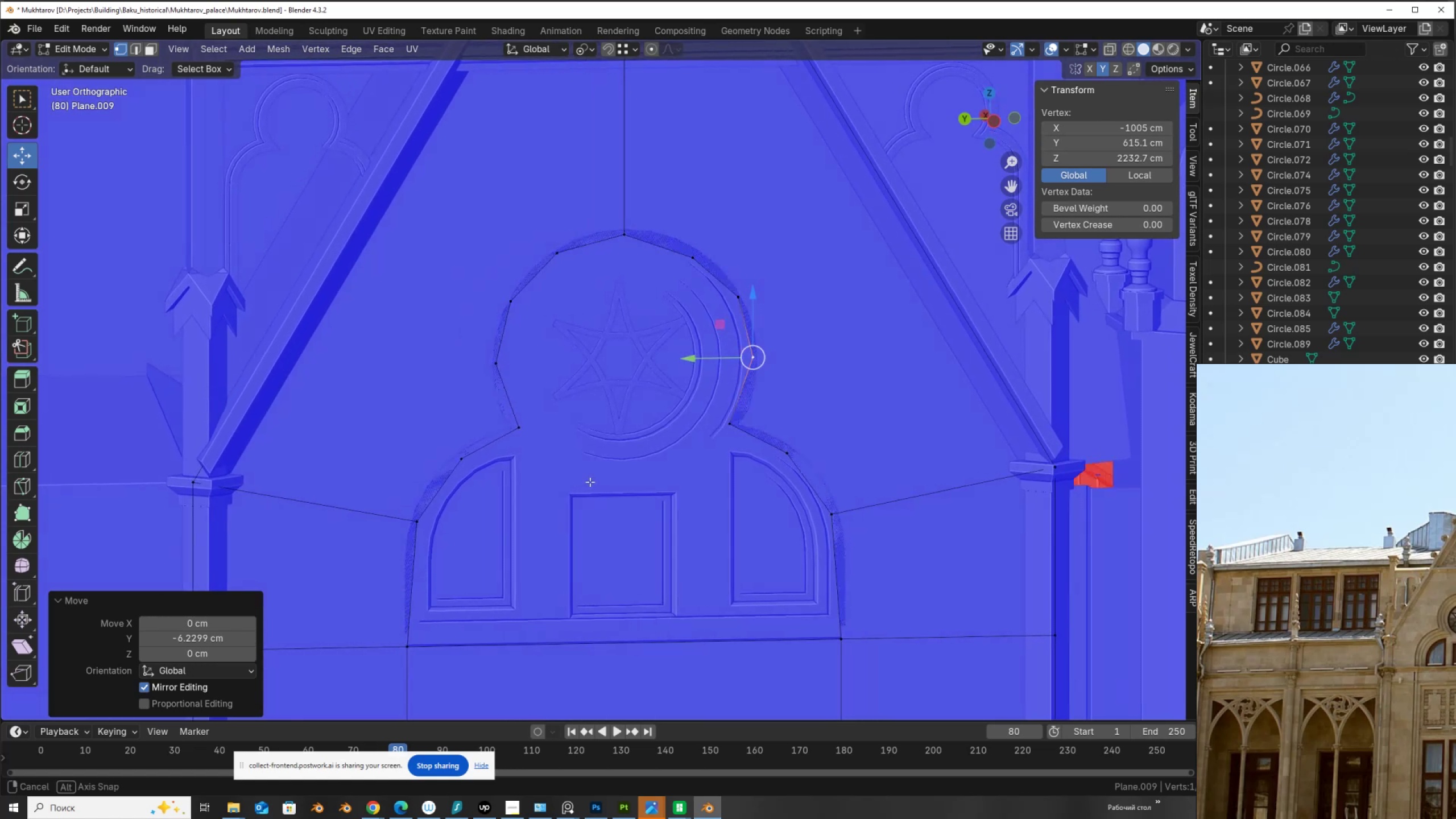 
wait(6.27)
 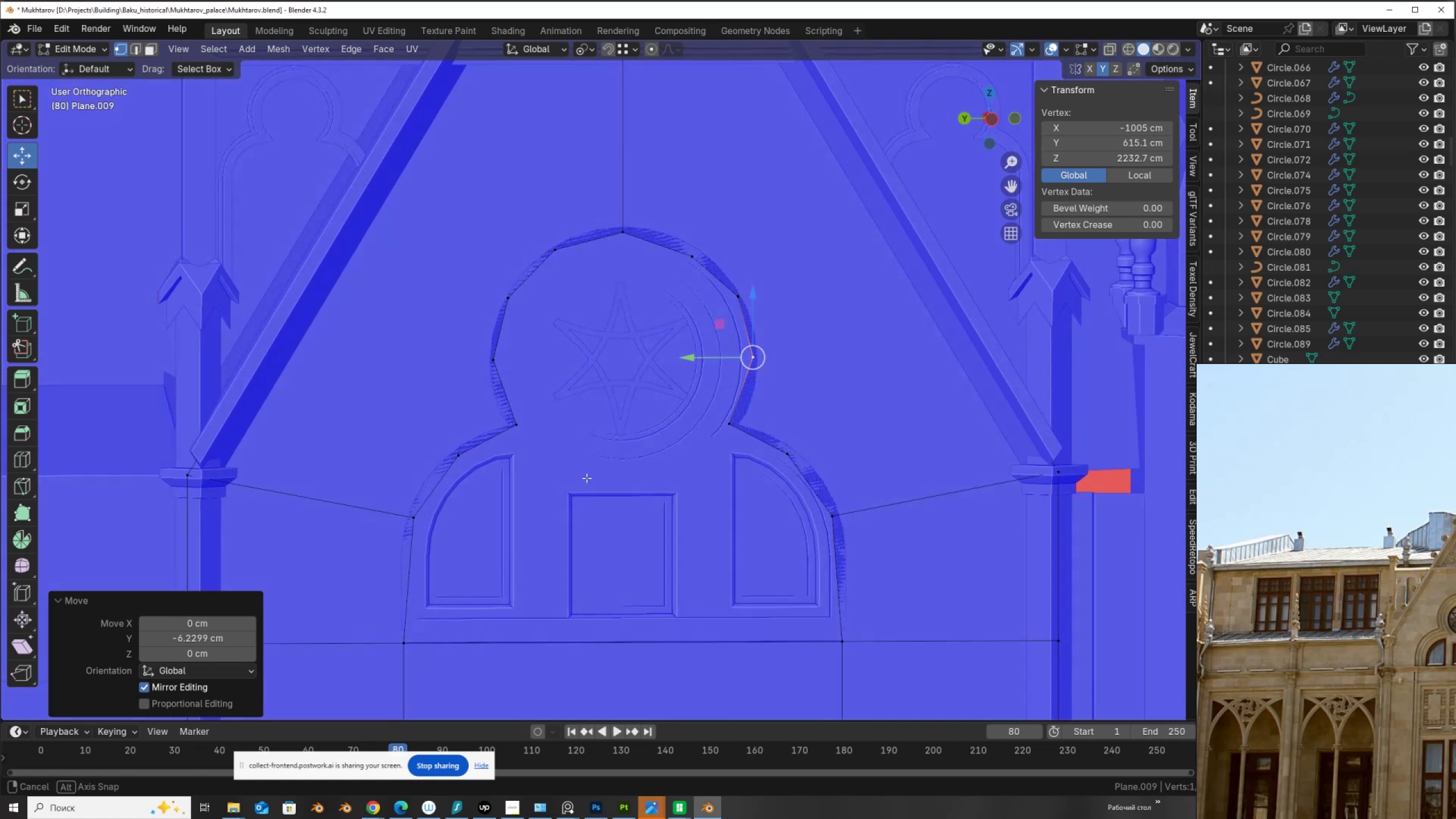 
hold_key(key=AltLeft, duration=0.99)
 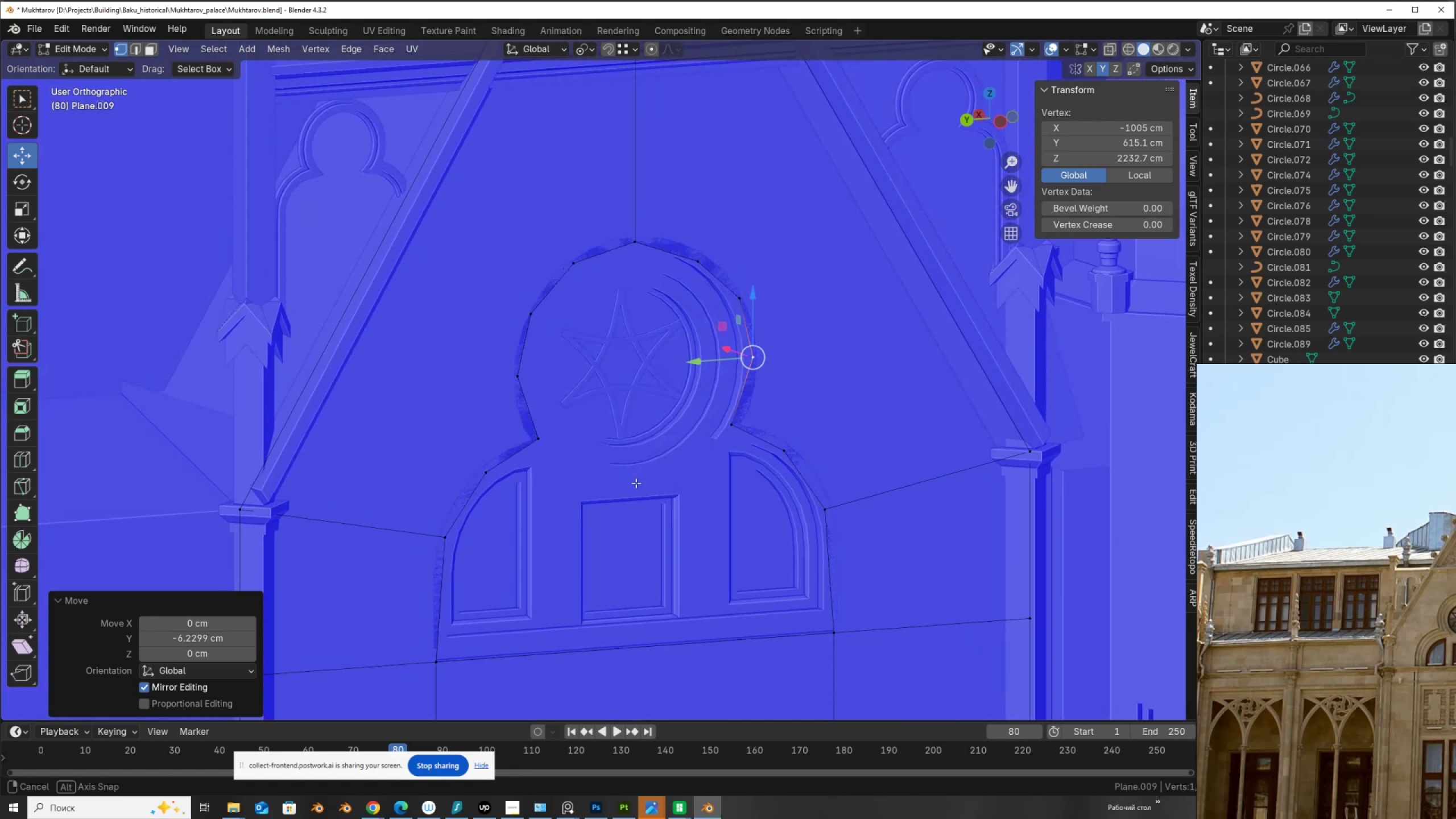 
wait(24.68)
 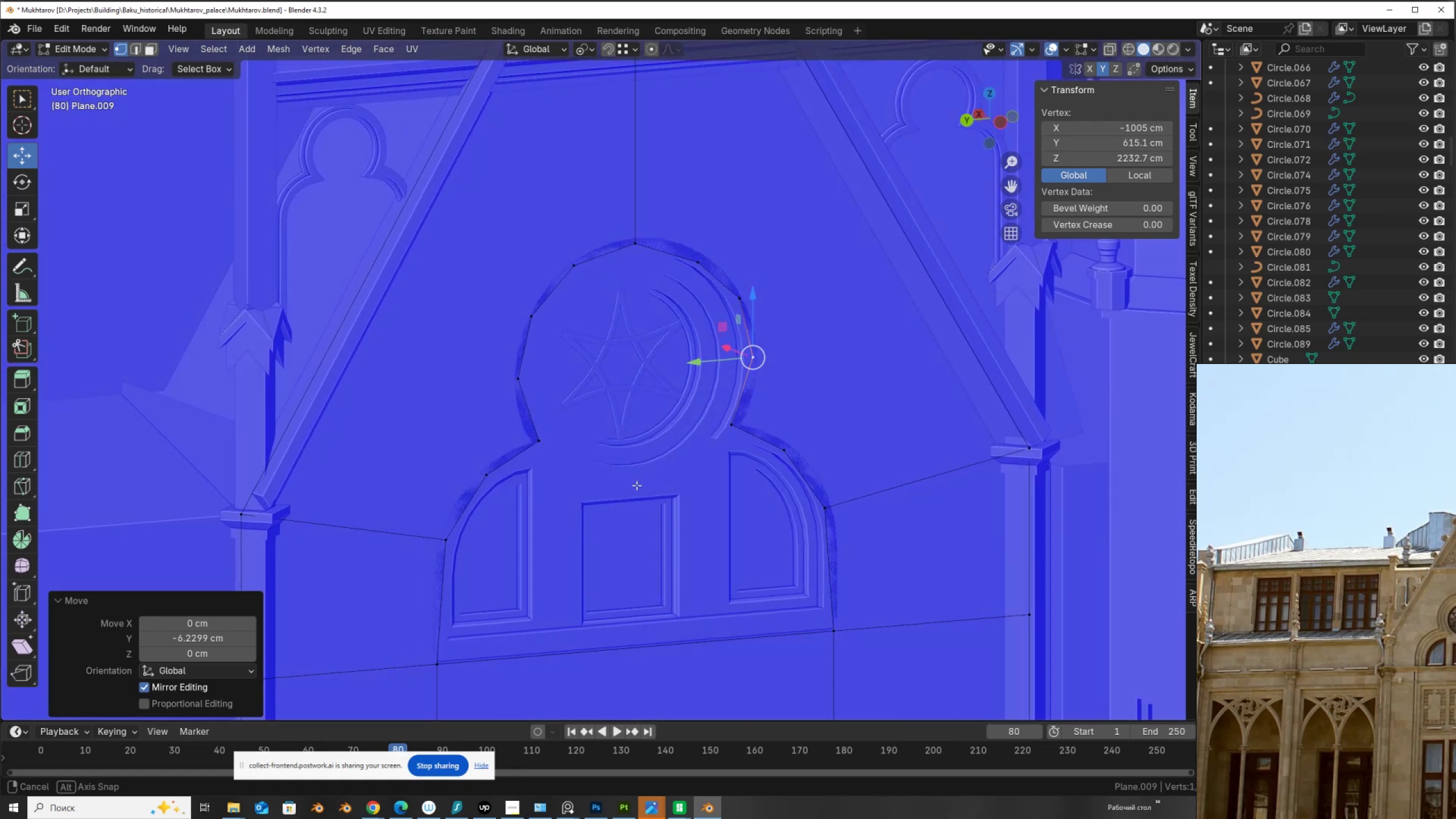 
key(Alt+Z)
 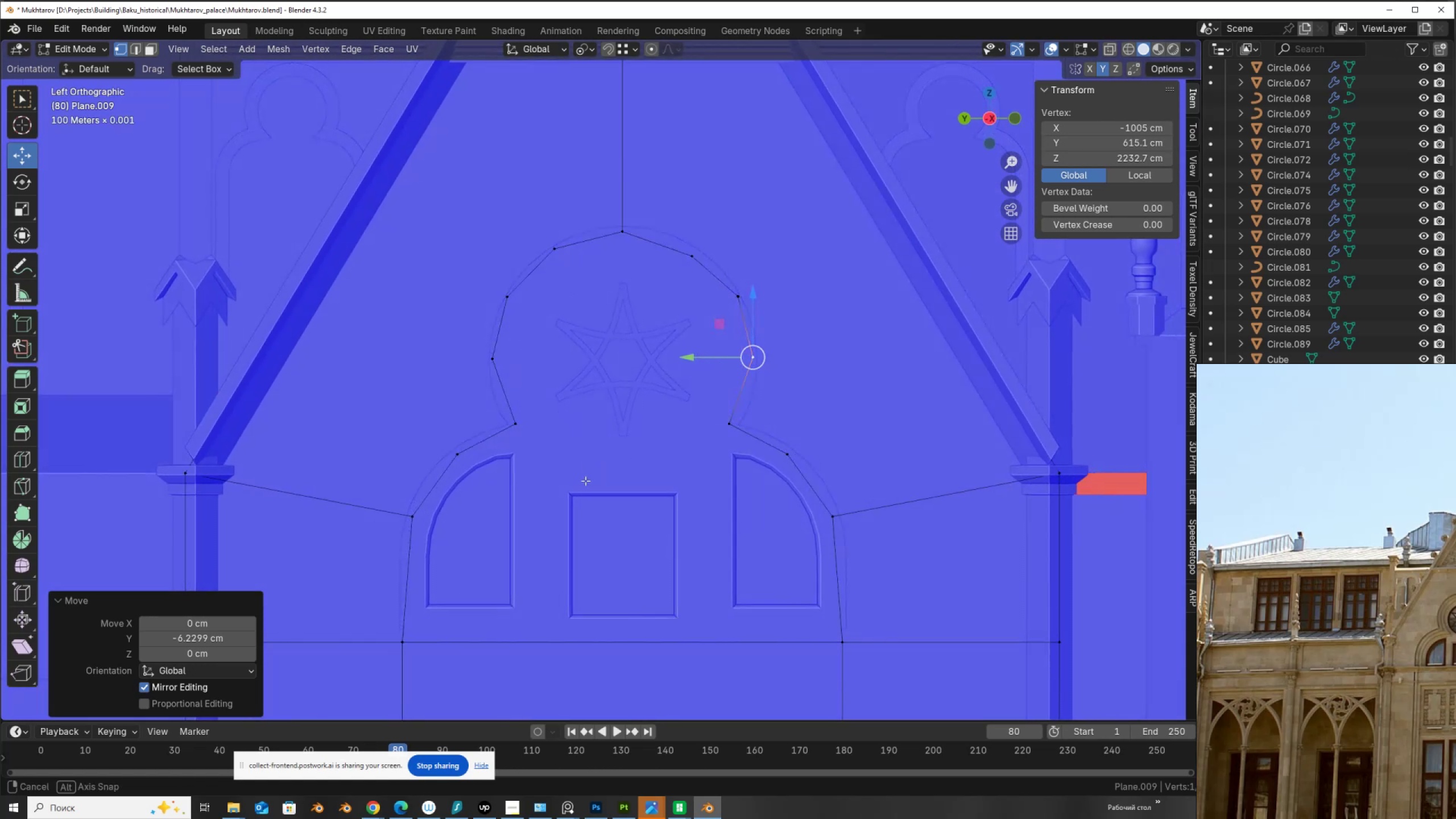 
key(Alt+Z)
 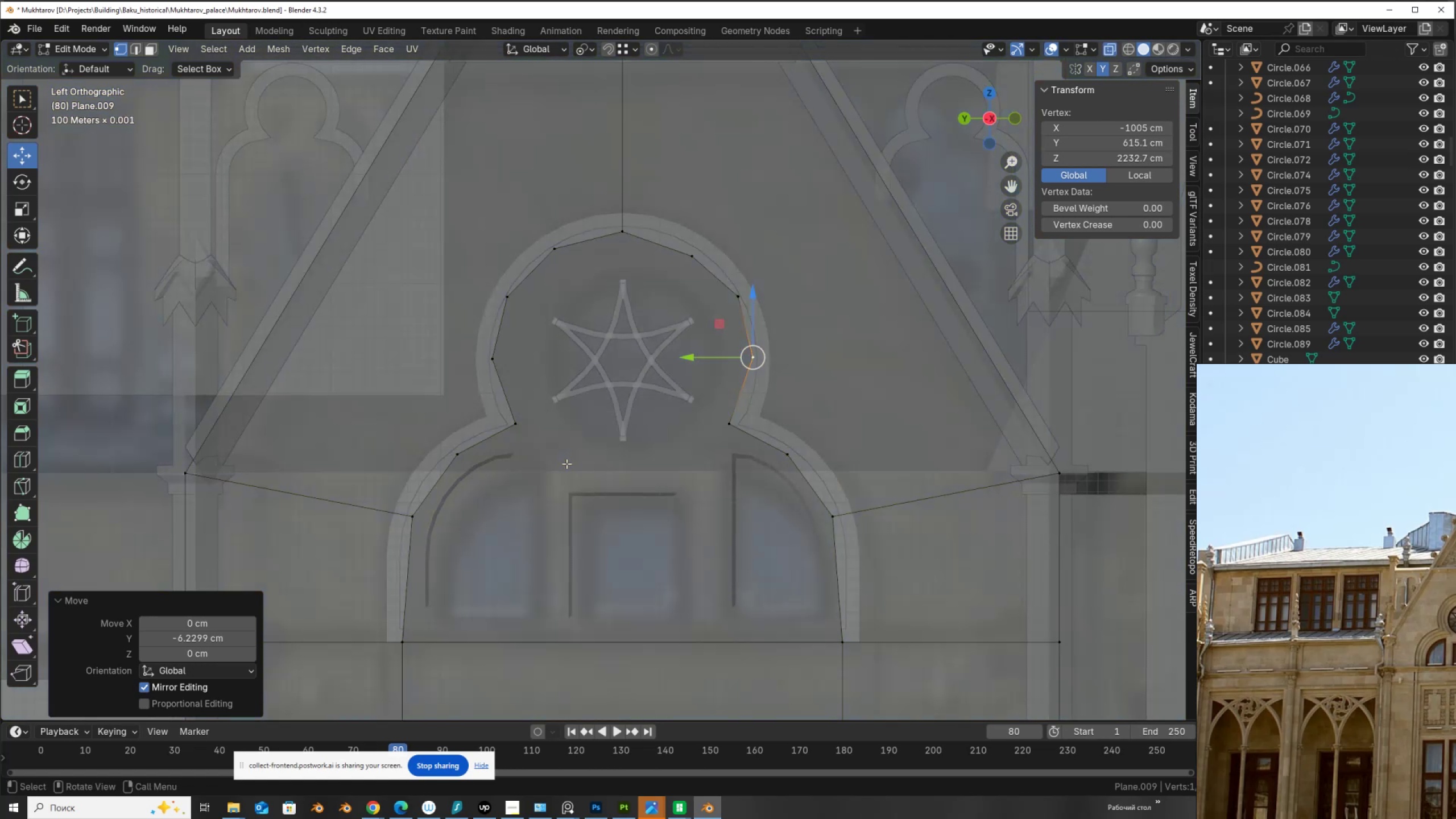 
scroll: coordinate [566, 464], scroll_direction: down, amount: 1.0
 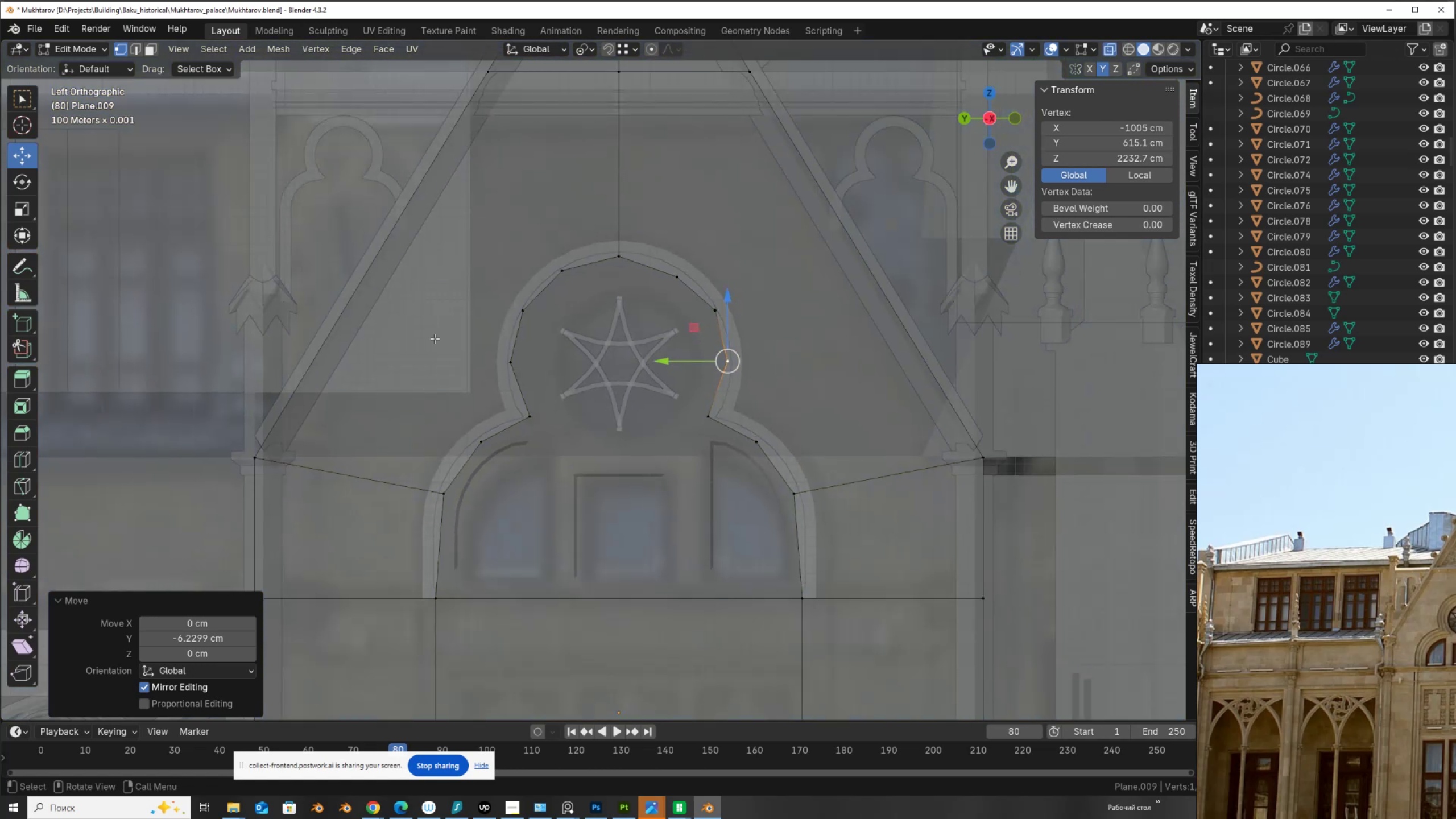 
hold_key(key=ControlLeft, duration=0.82)
 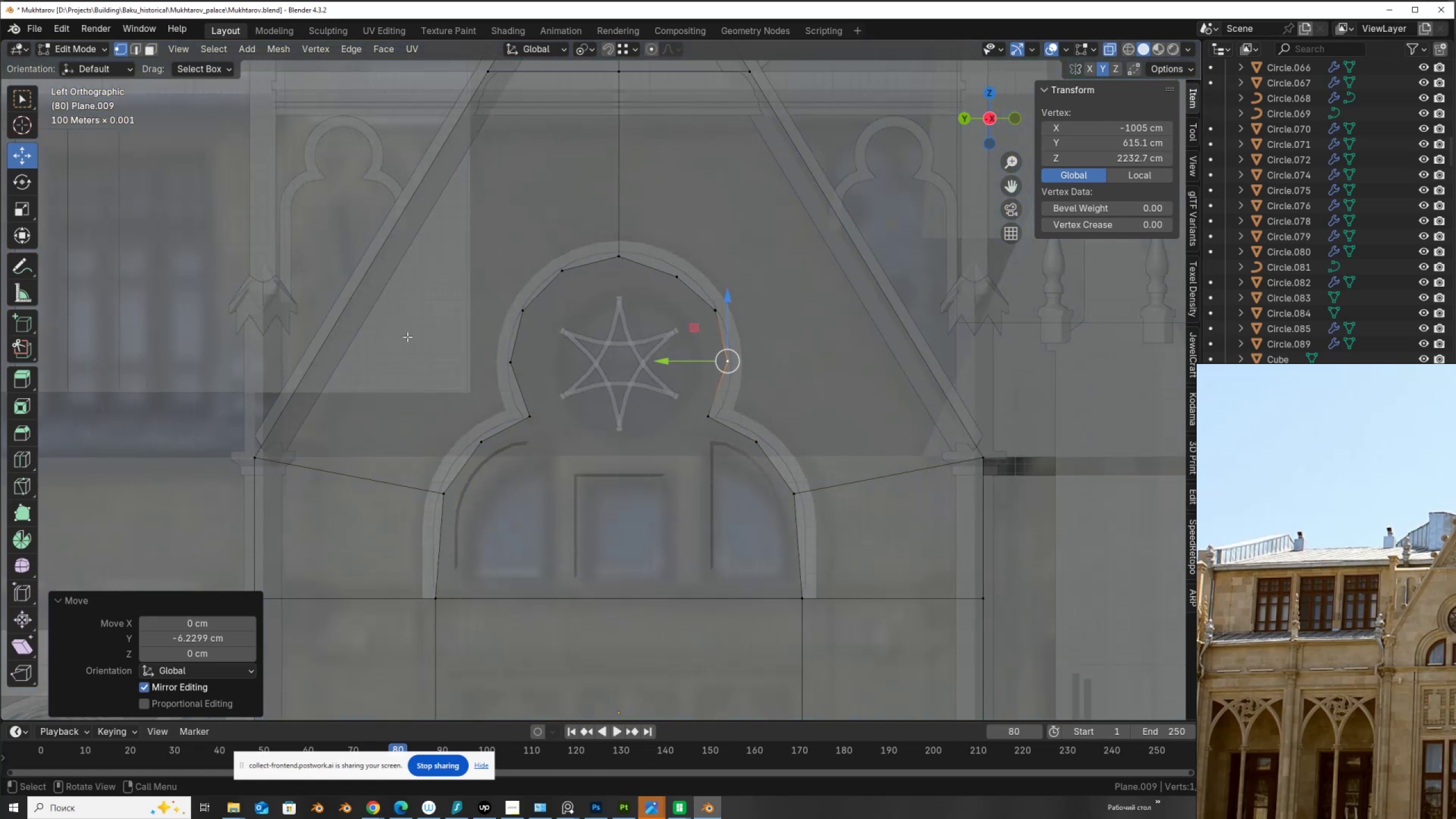 
scroll: coordinate [414, 355], scroll_direction: down, amount: 2.0
 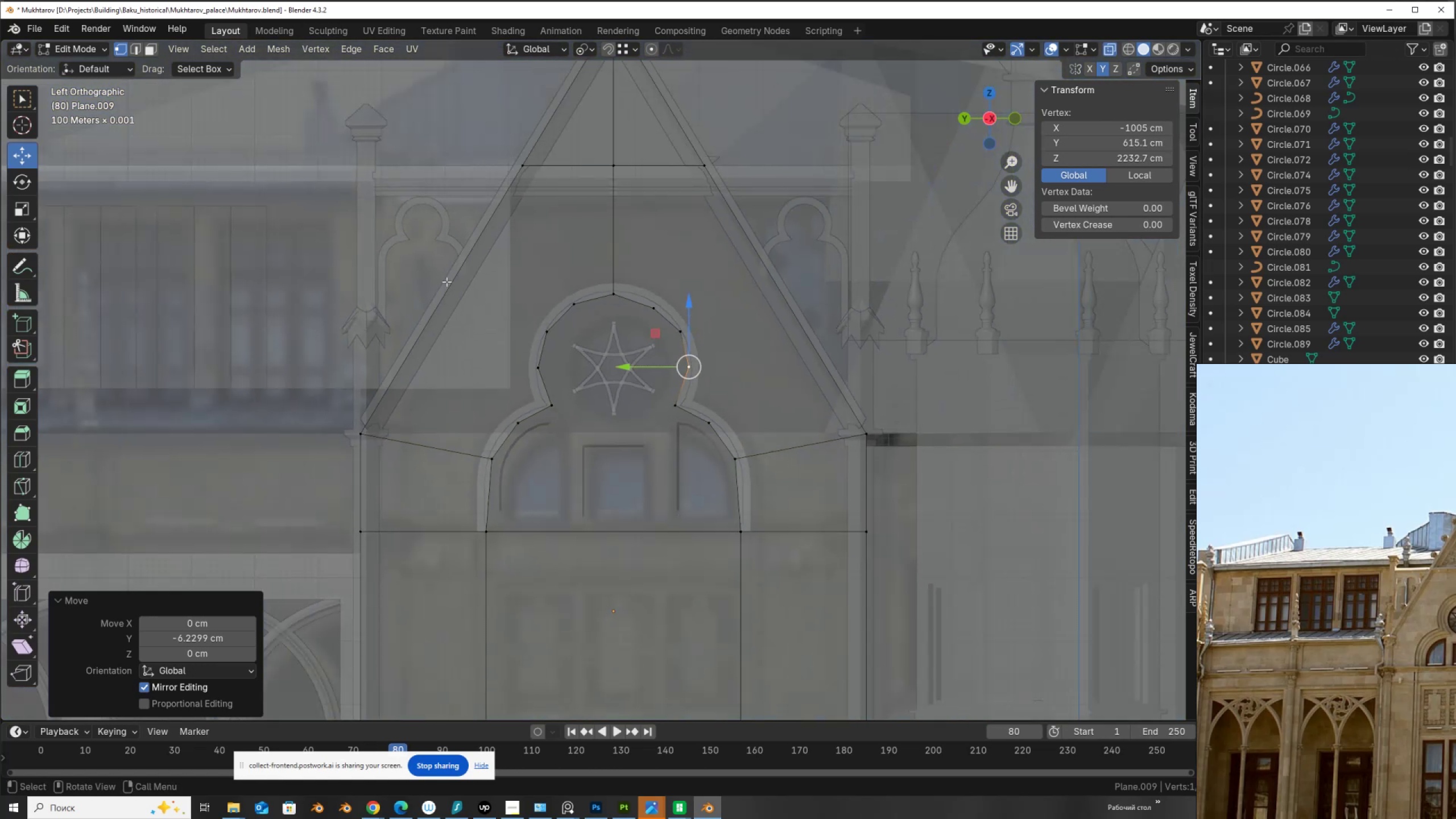 
key(2)
 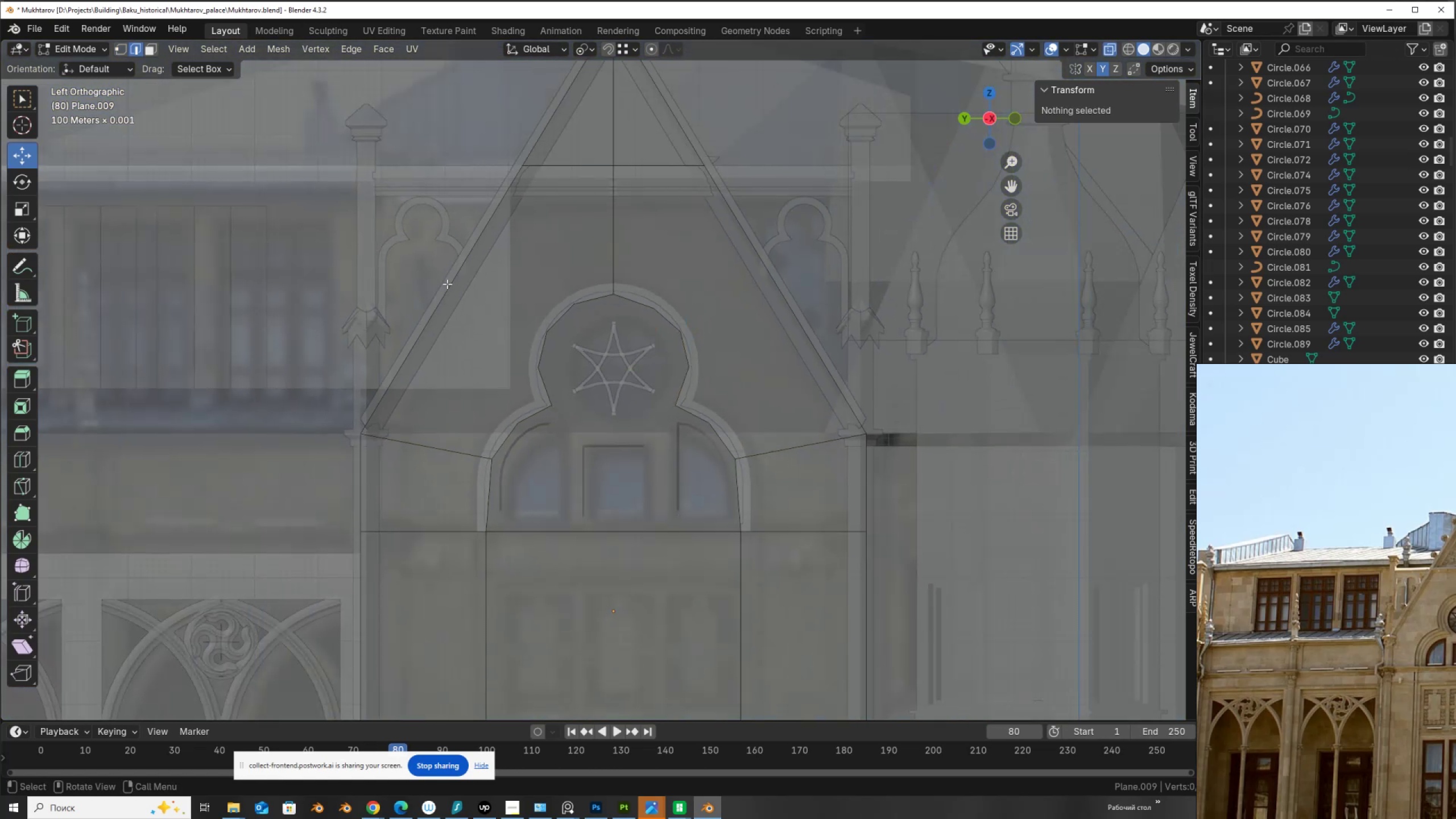 
left_click([447, 284])
 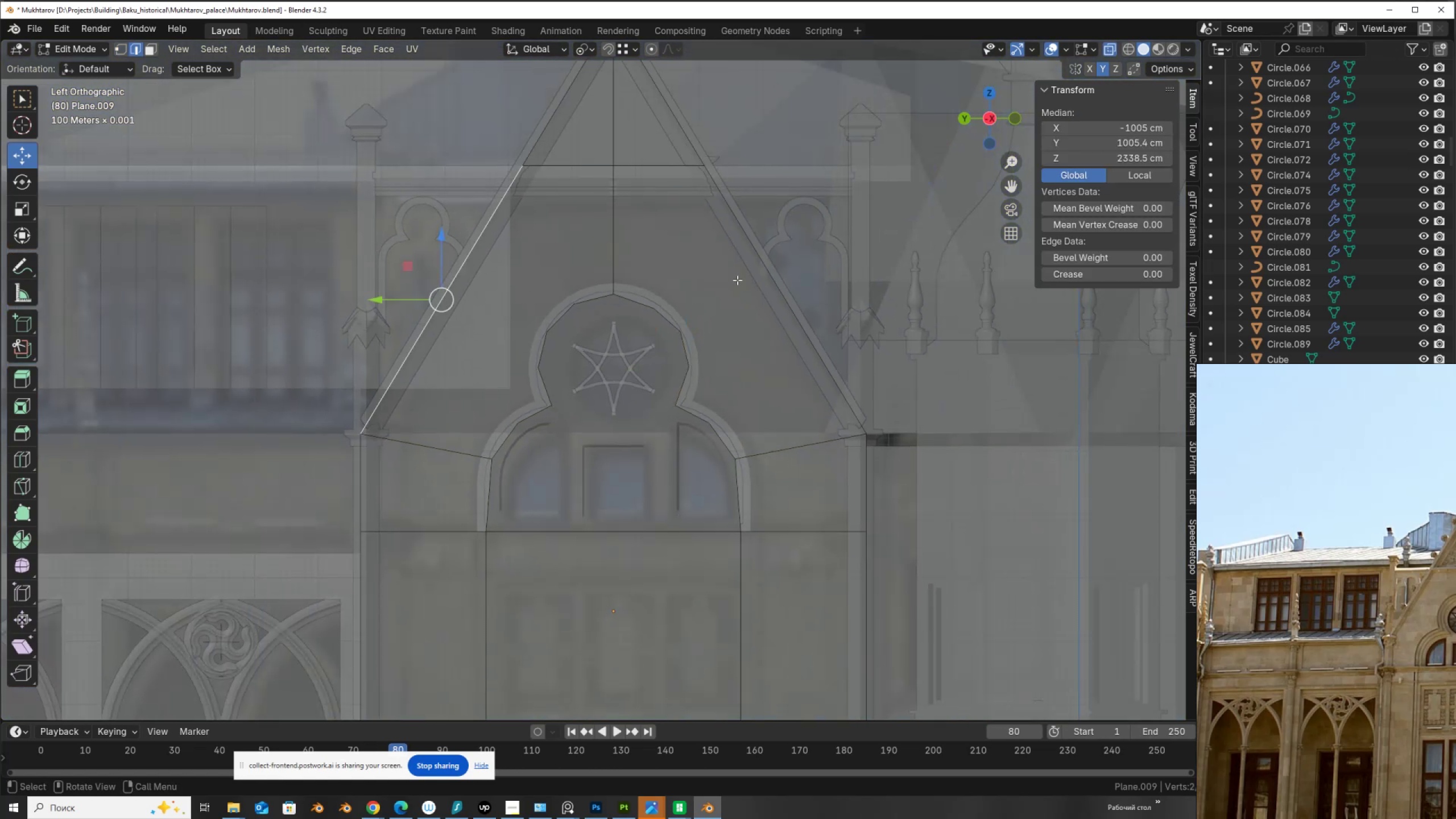 
hold_key(key=ShiftLeft, duration=0.82)
left_click([768, 279])
 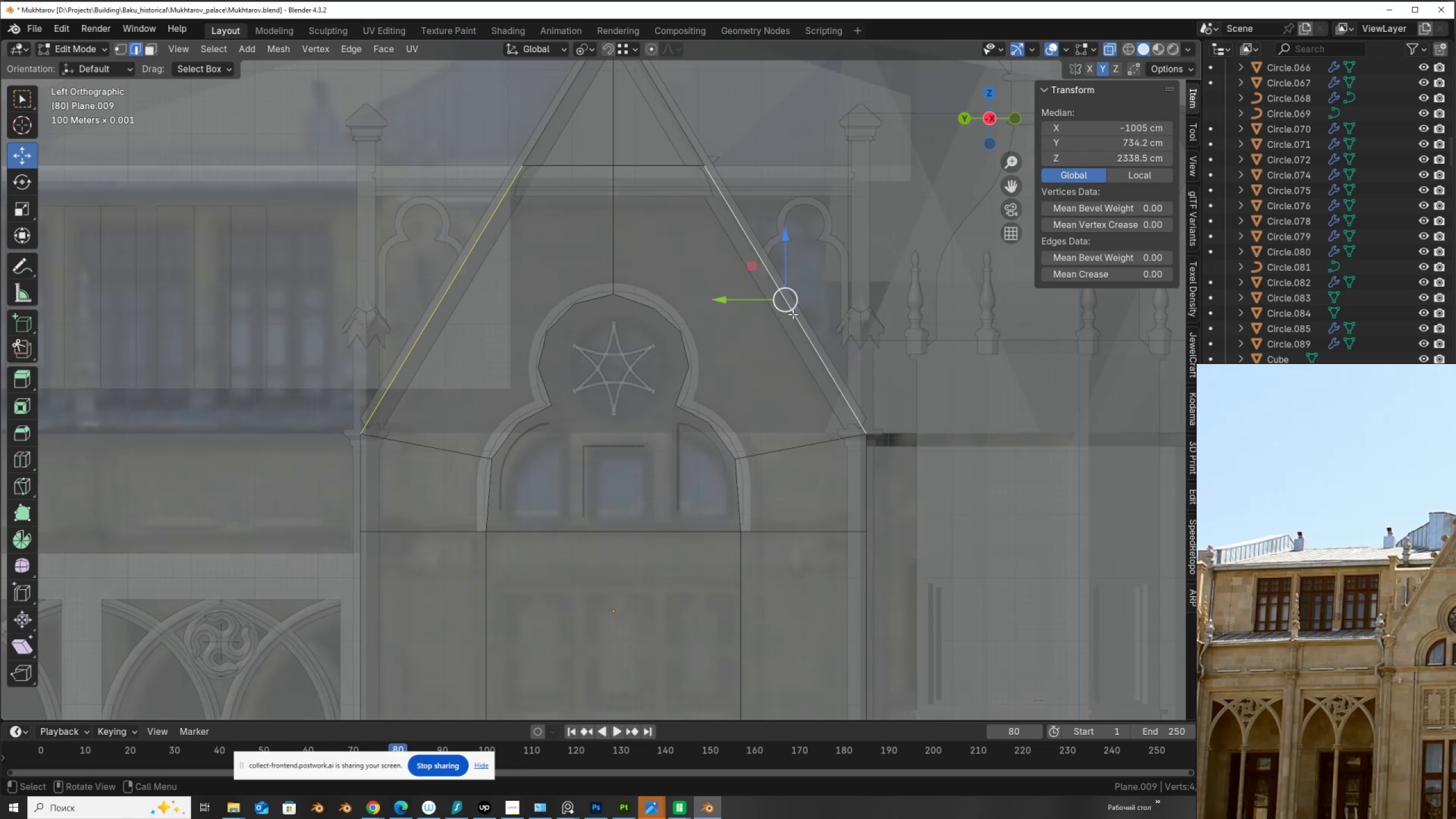 
right_click([787, 337])
 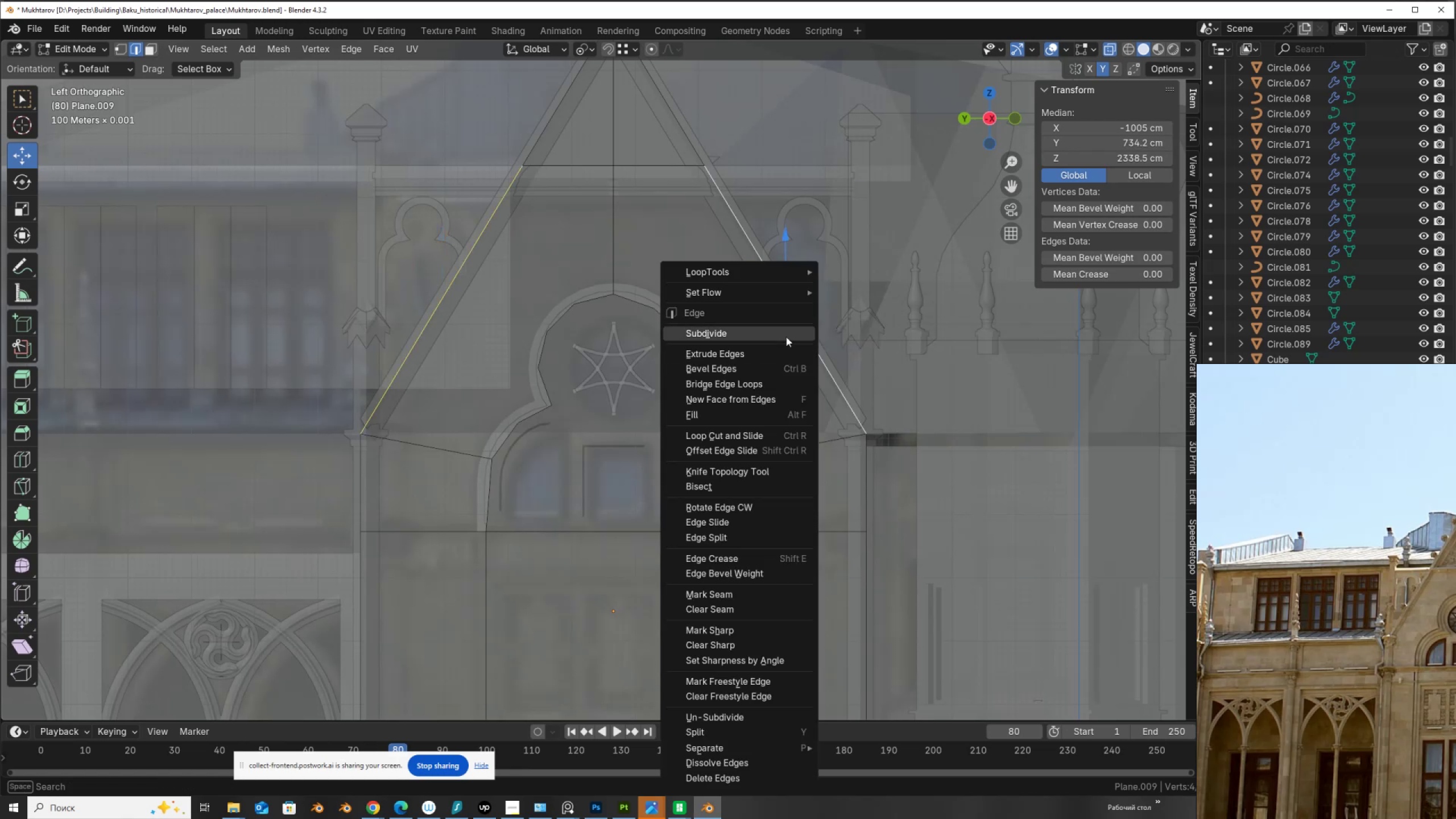 
left_click([787, 331])
 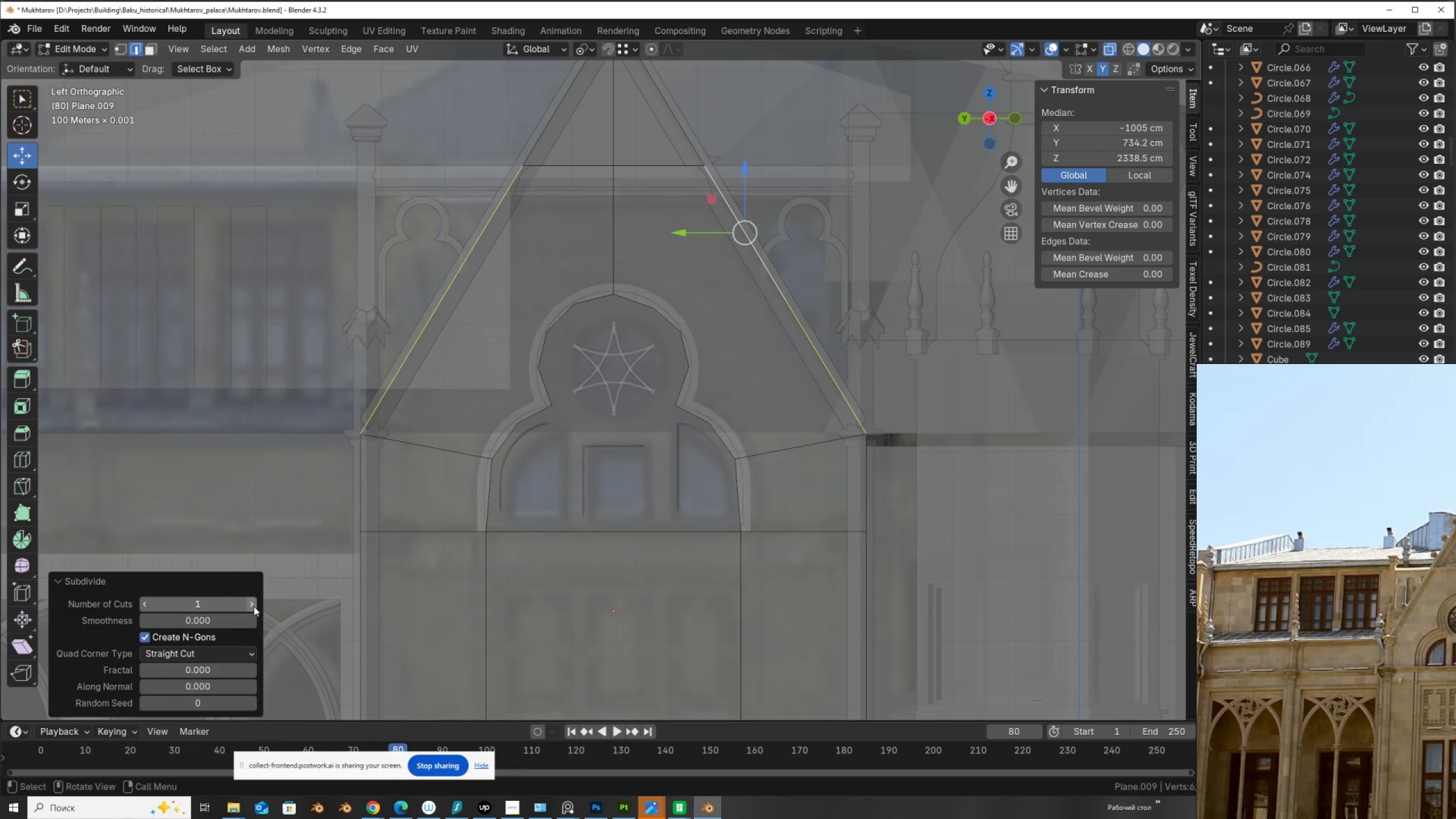 
left_click([251, 603])
 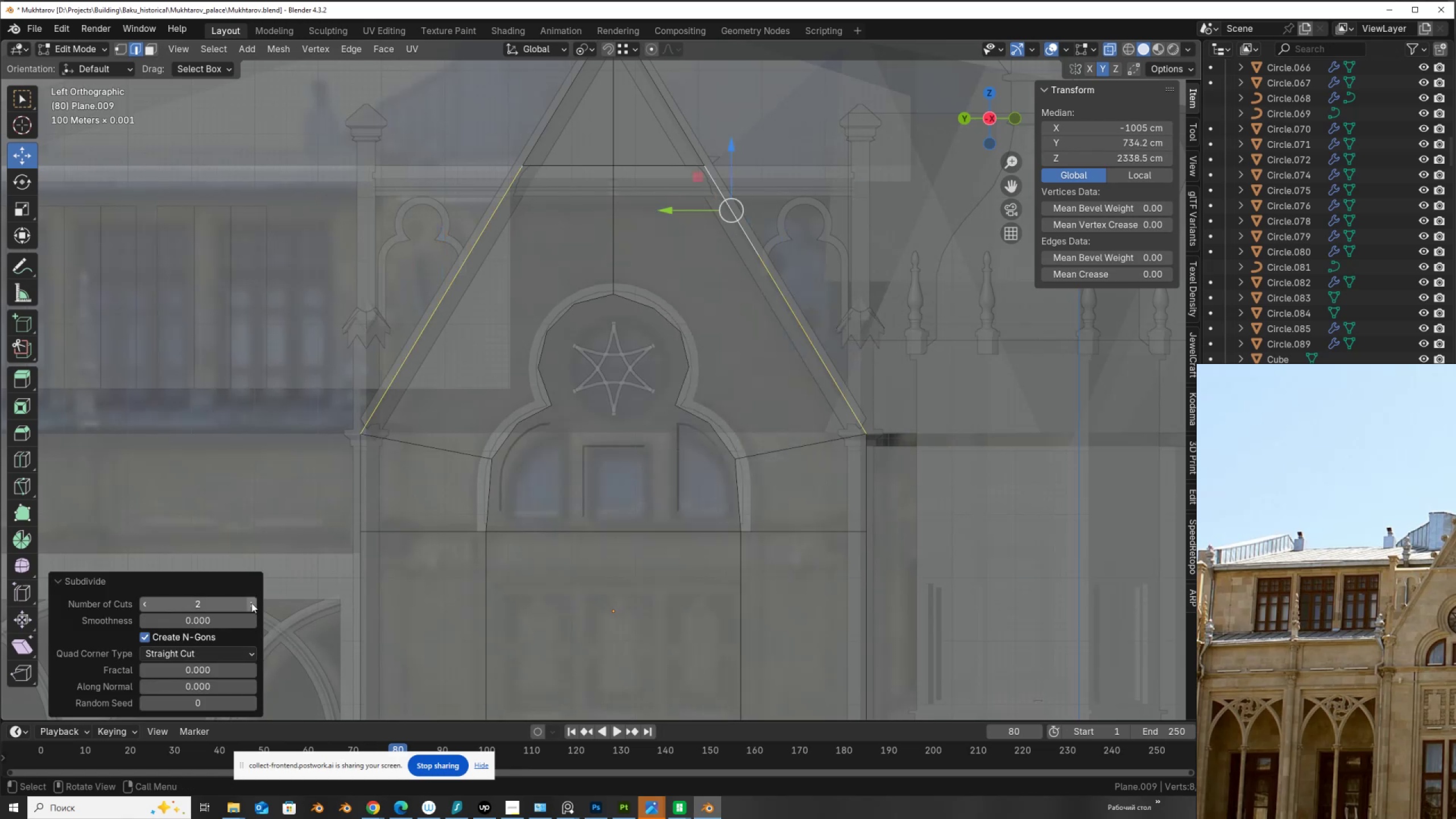 
left_click([251, 603])
 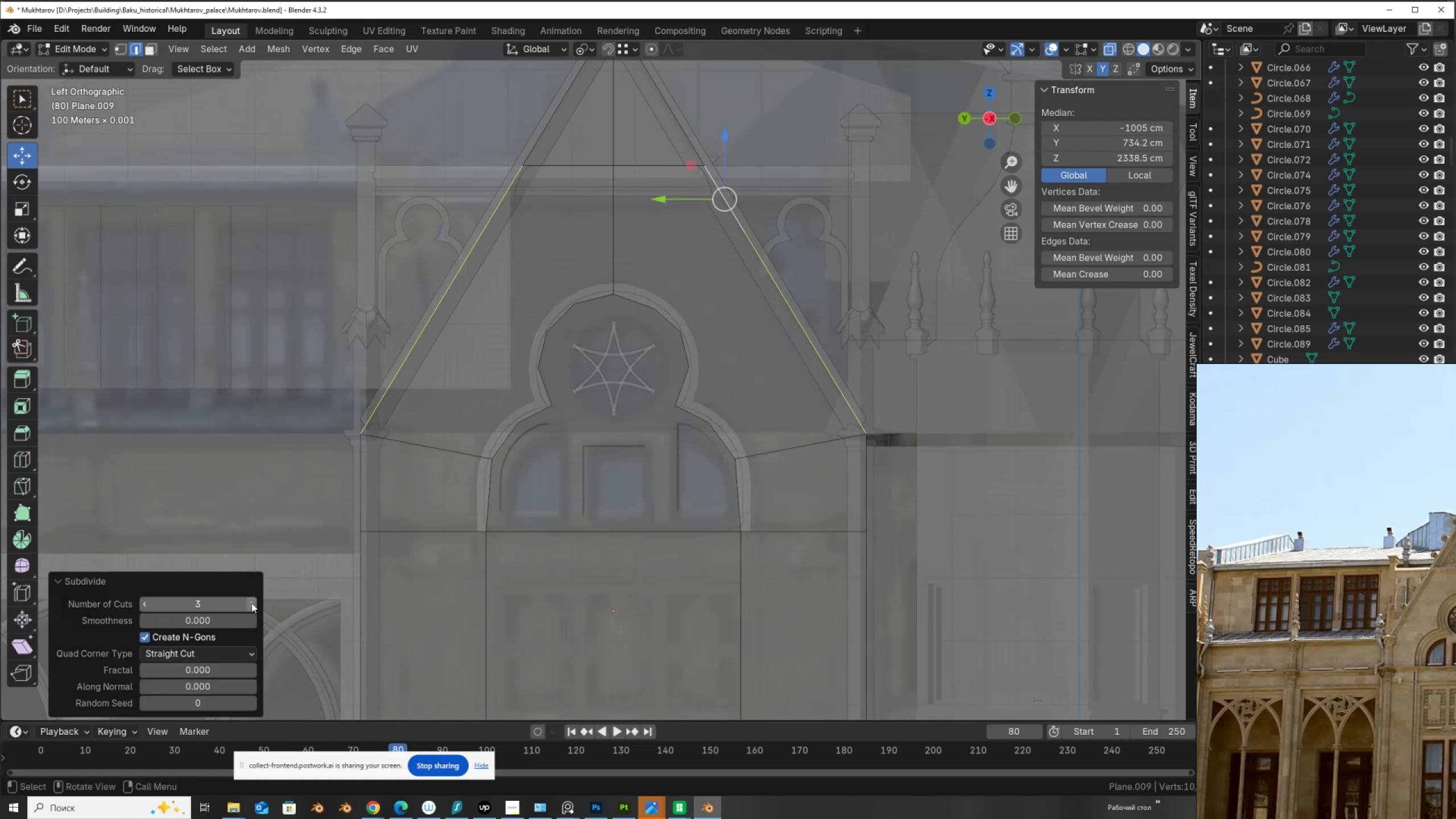 
left_click([251, 603])
 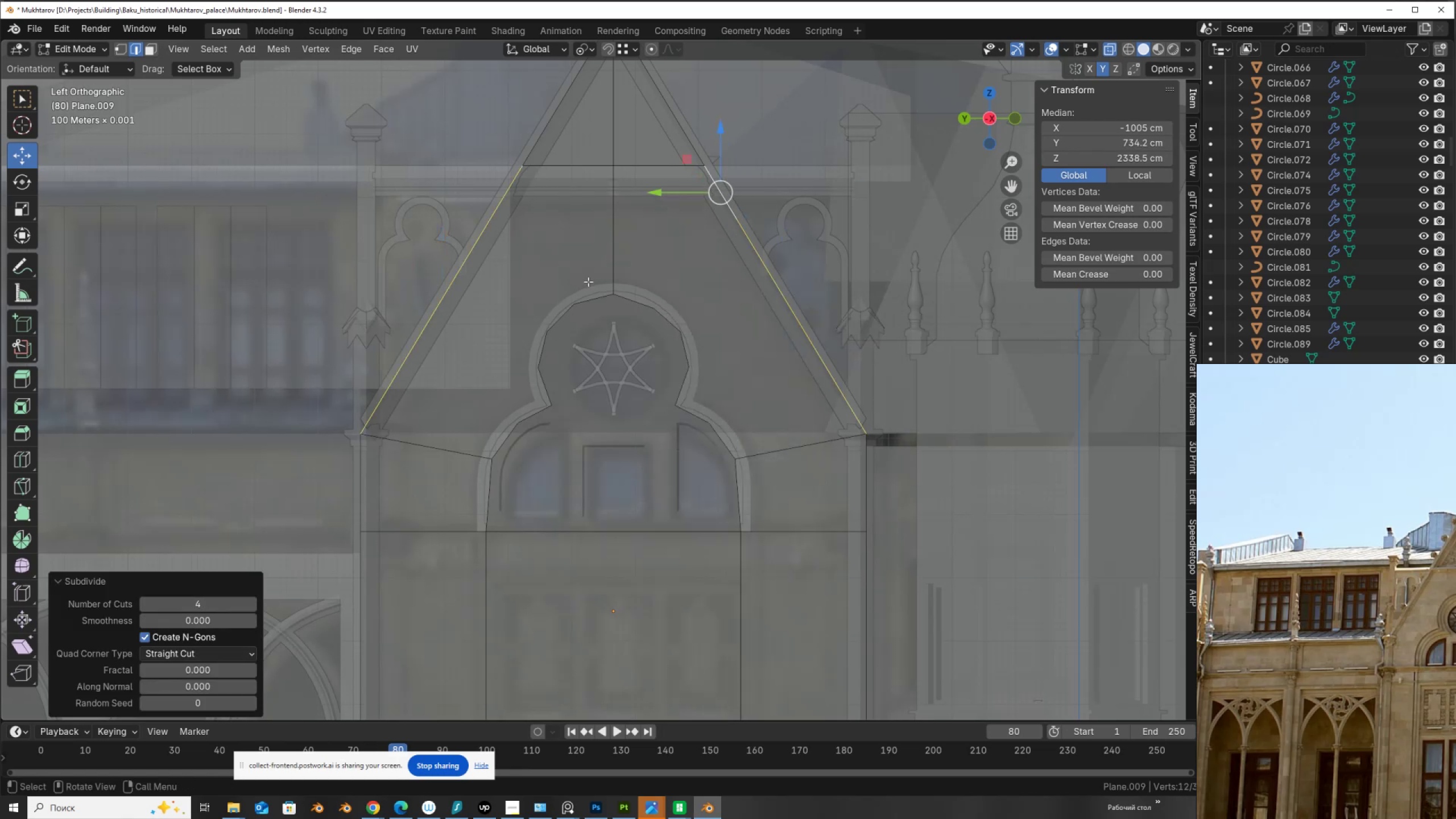 
scroll: coordinate [596, 266], scroll_direction: up, amount: 1.0
 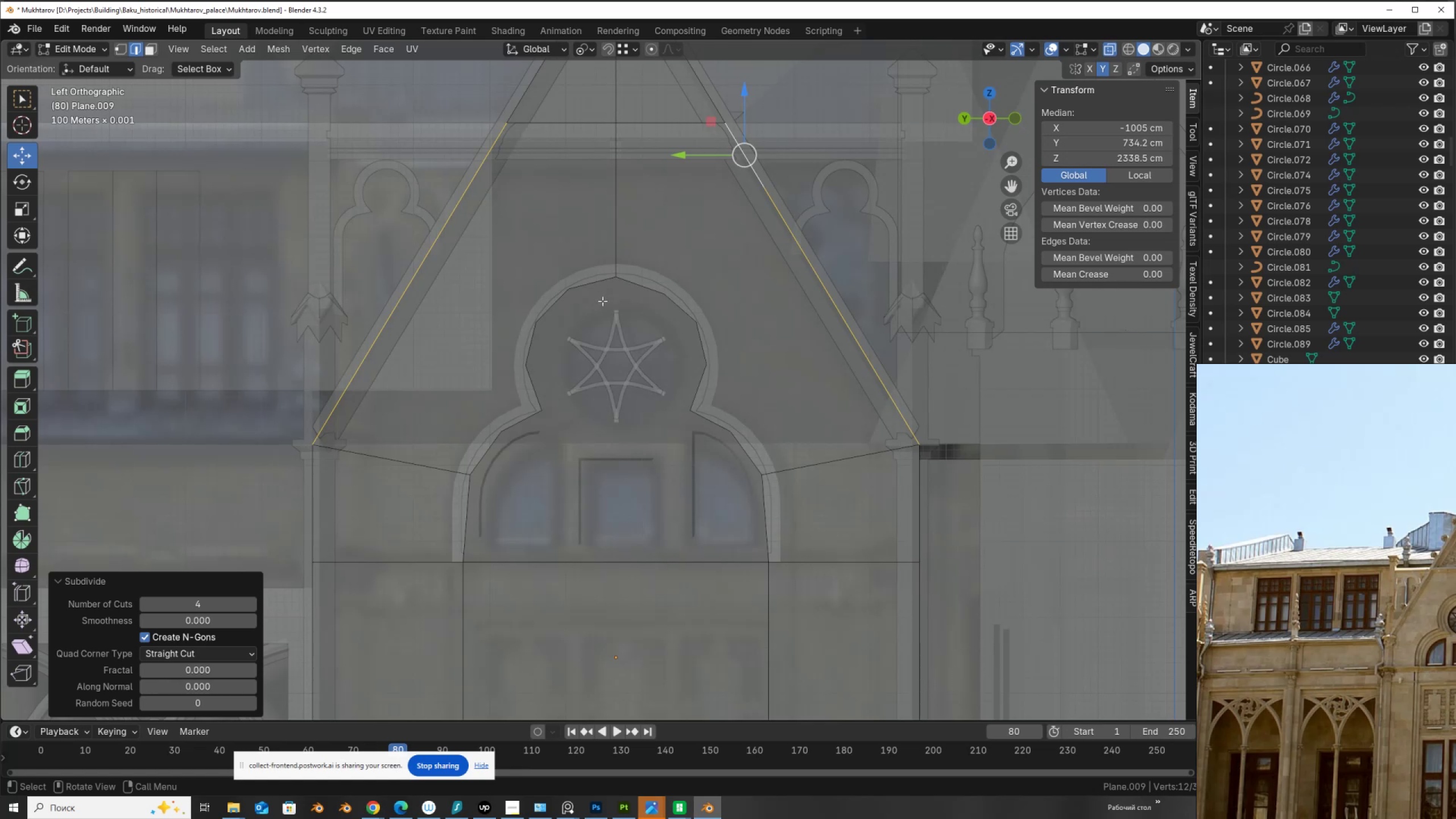 
key(1)
 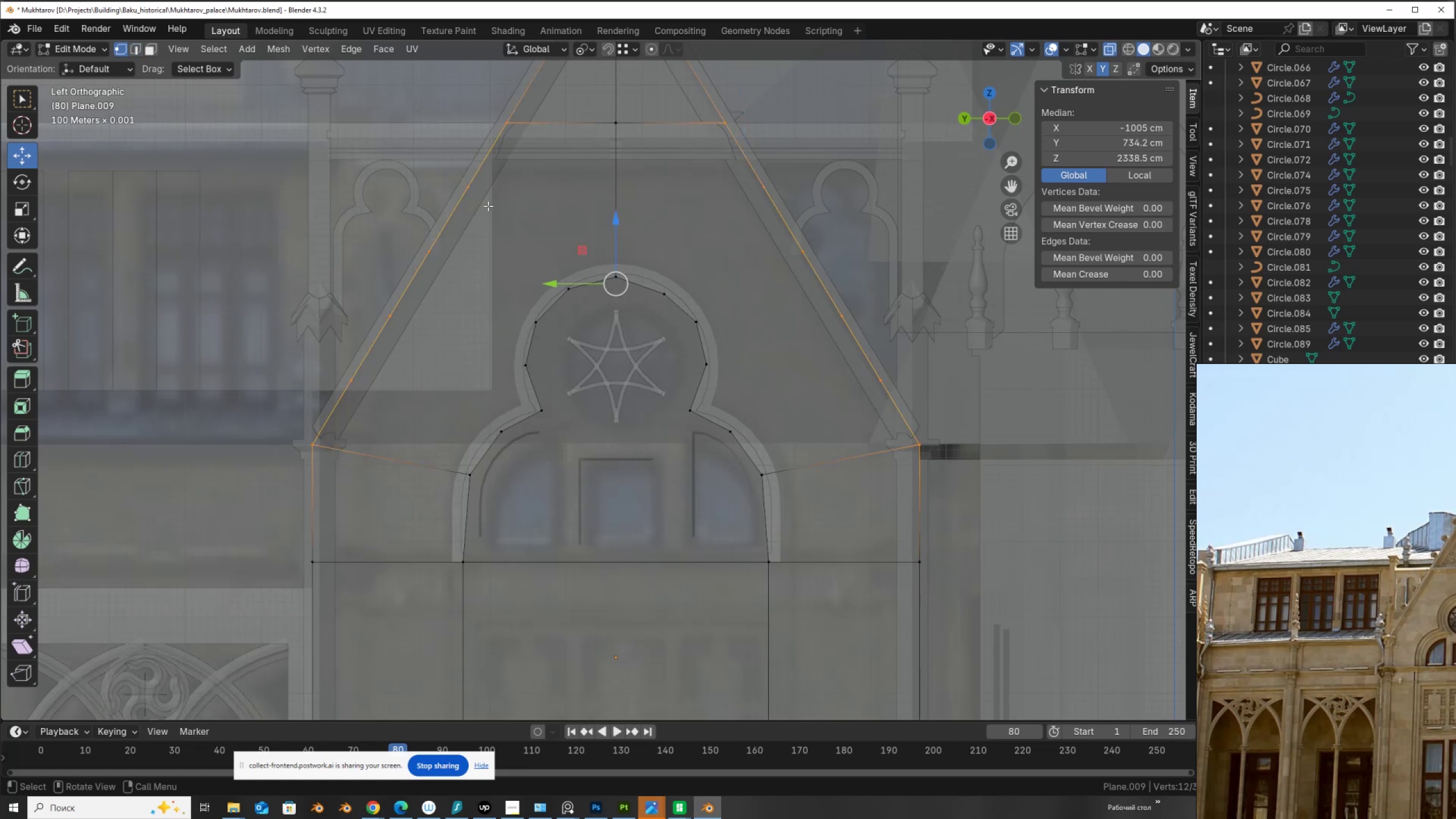 
left_click([480, 196])
 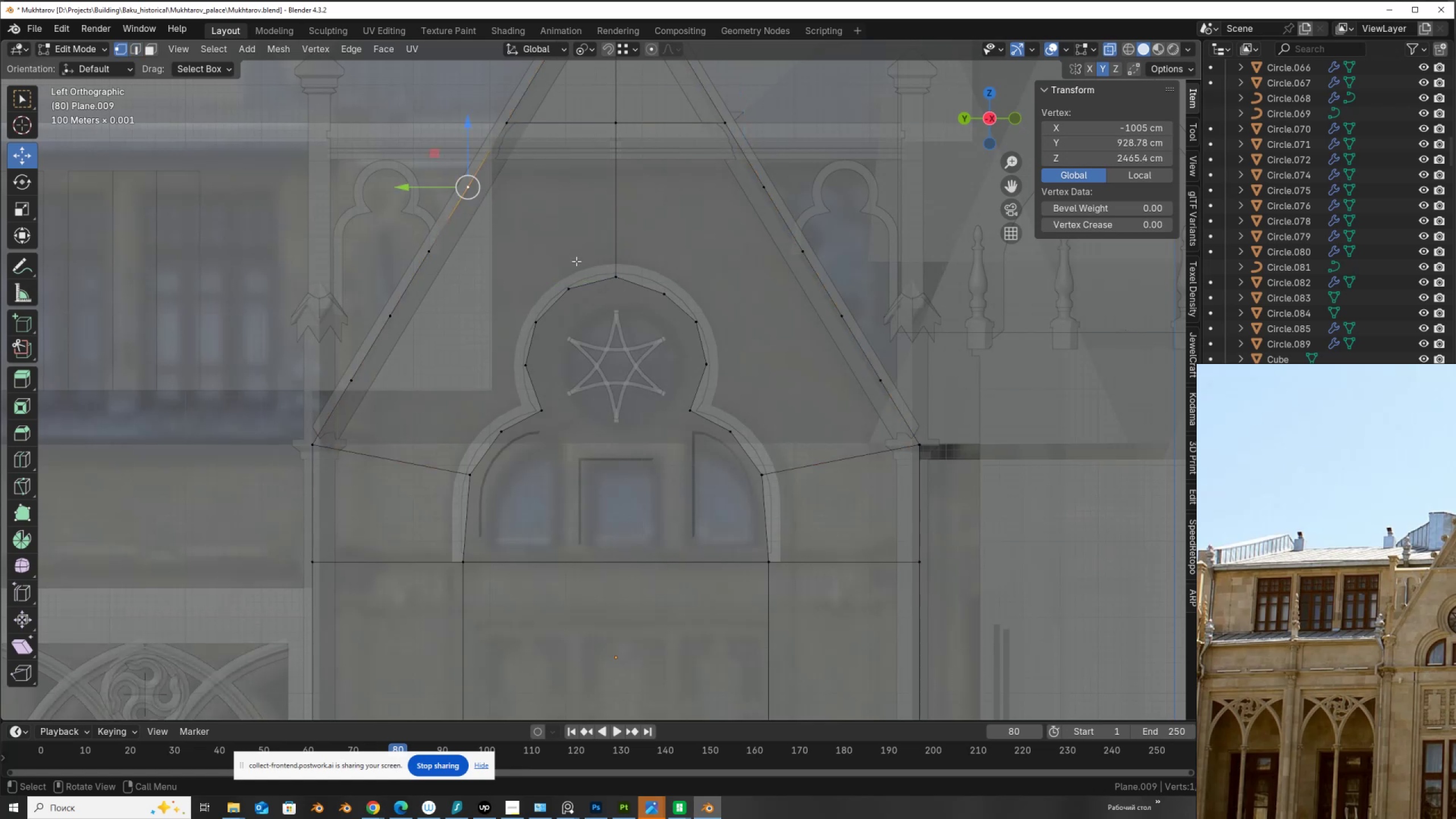 
hold_key(key=ShiftLeft, duration=0.5)
 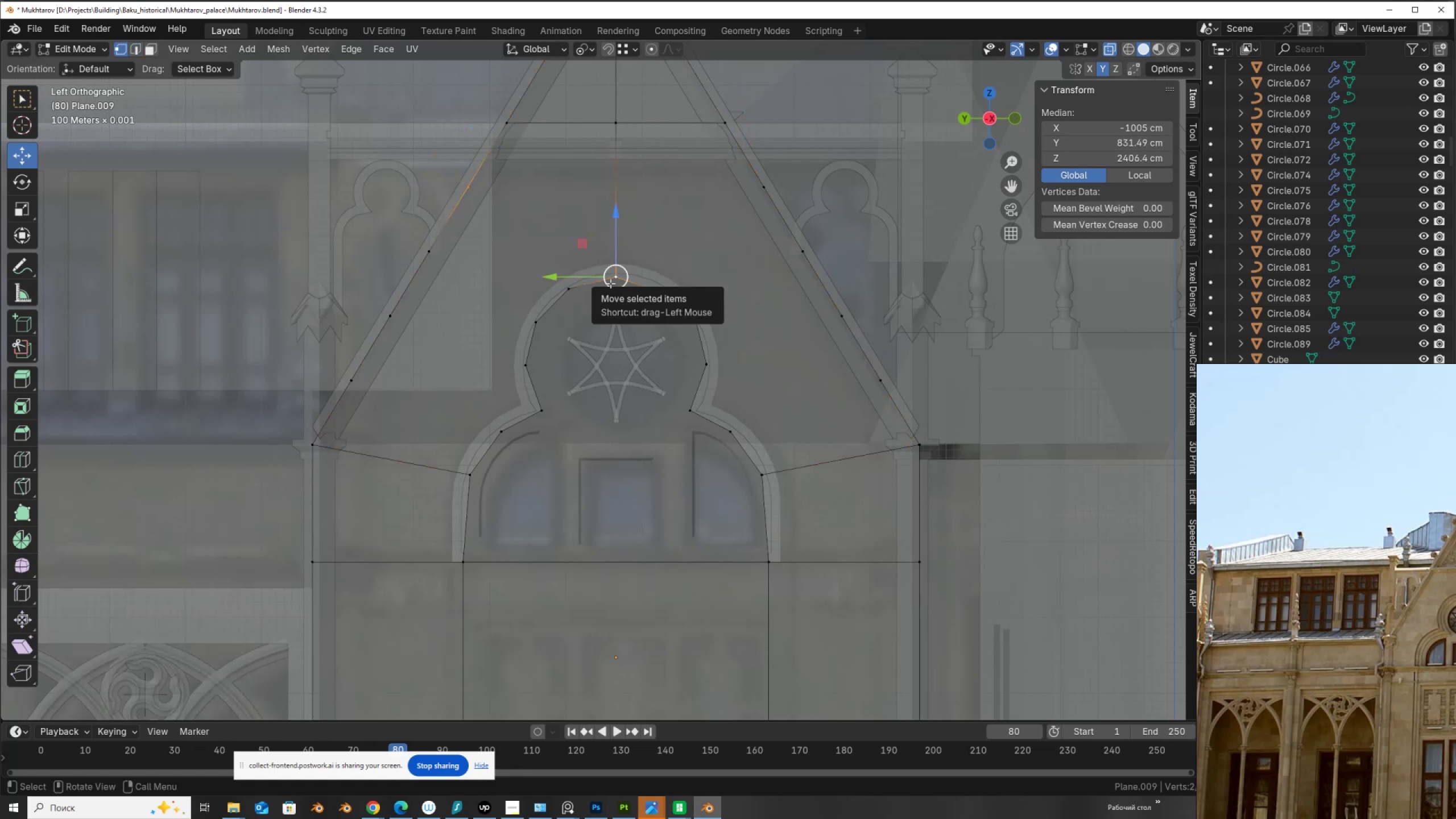 
key(J)
 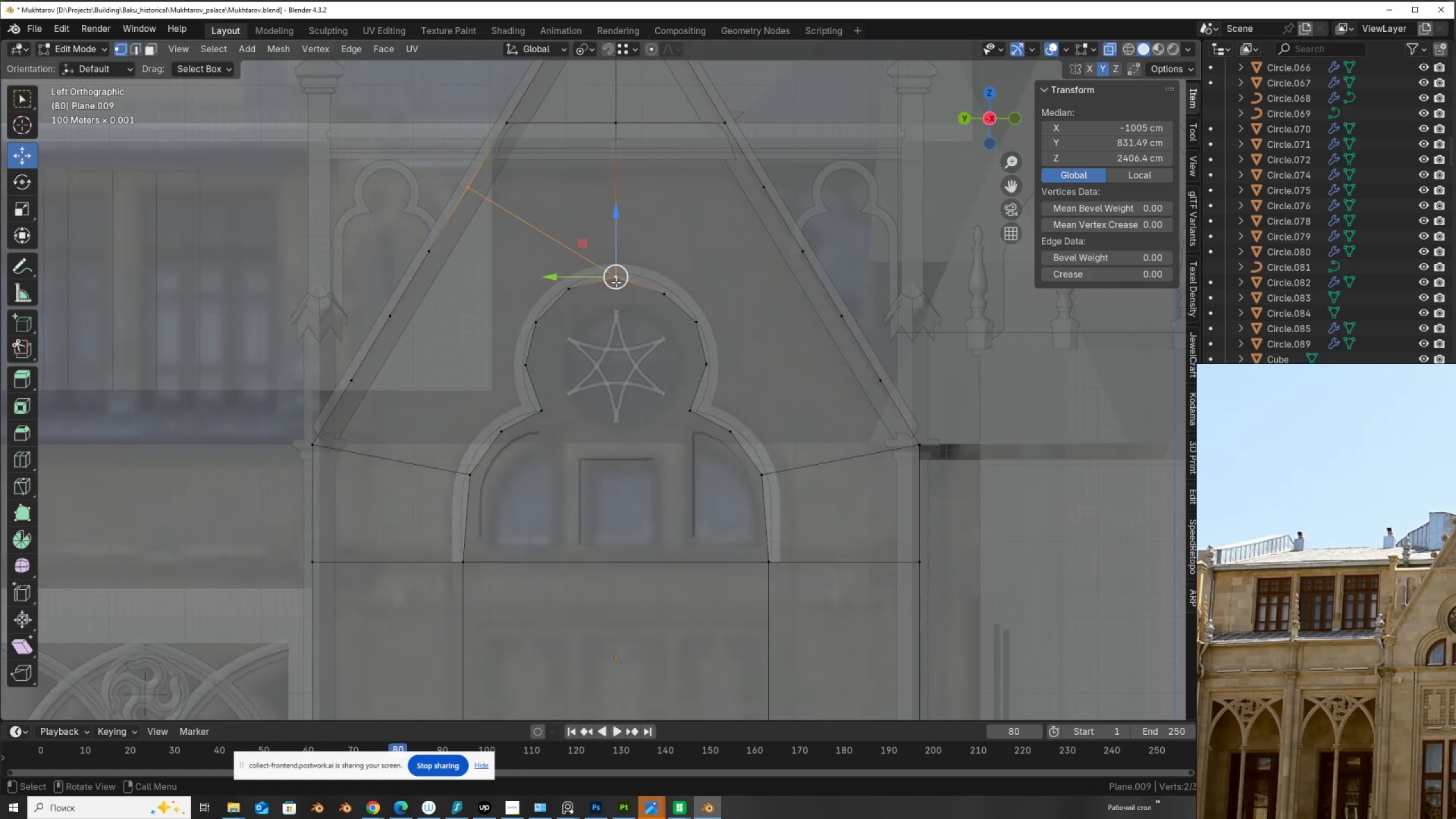 
left_click([616, 282])
 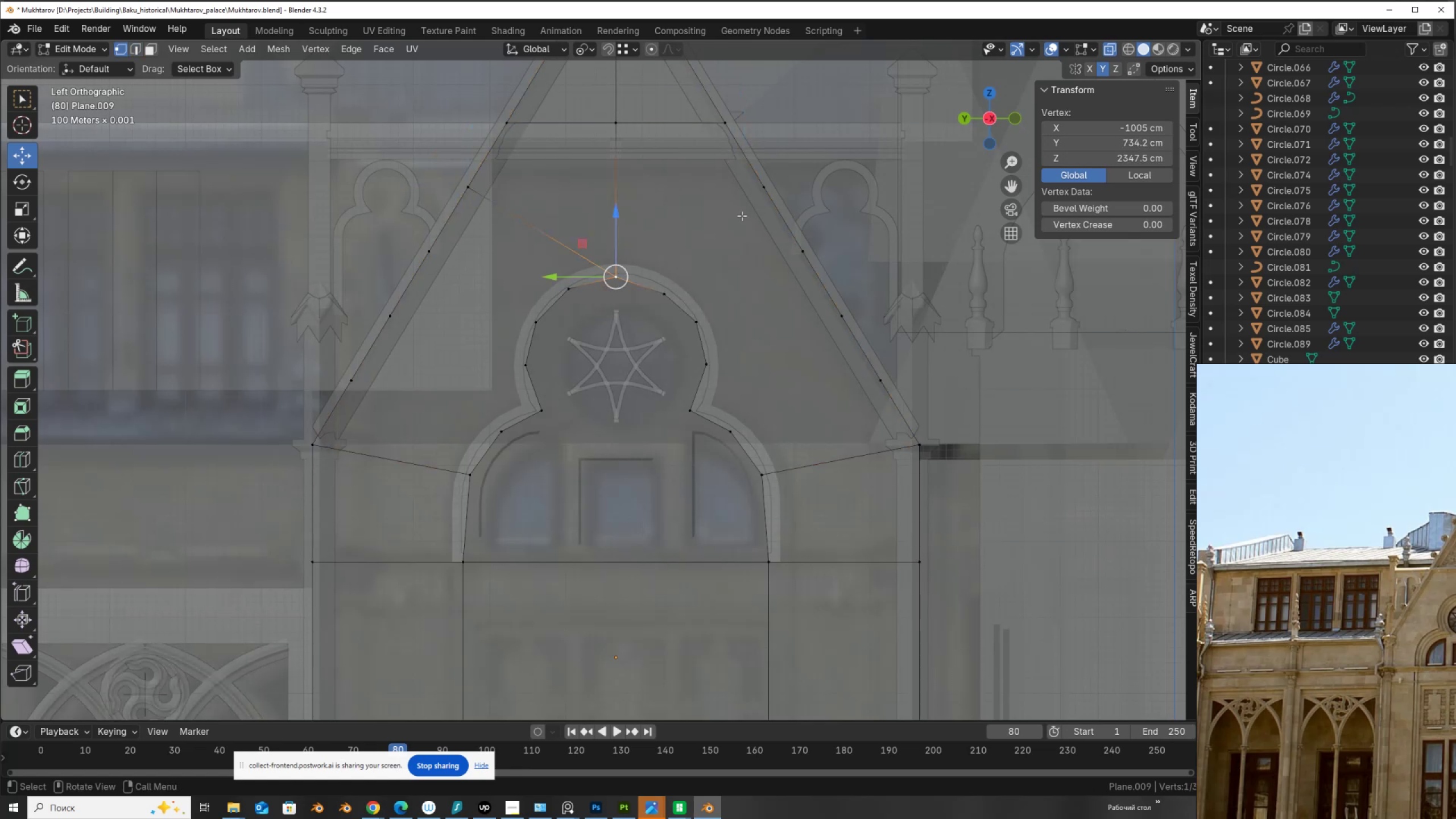 
hold_key(key=ShiftLeft, duration=0.39)
left_click([746, 192])
 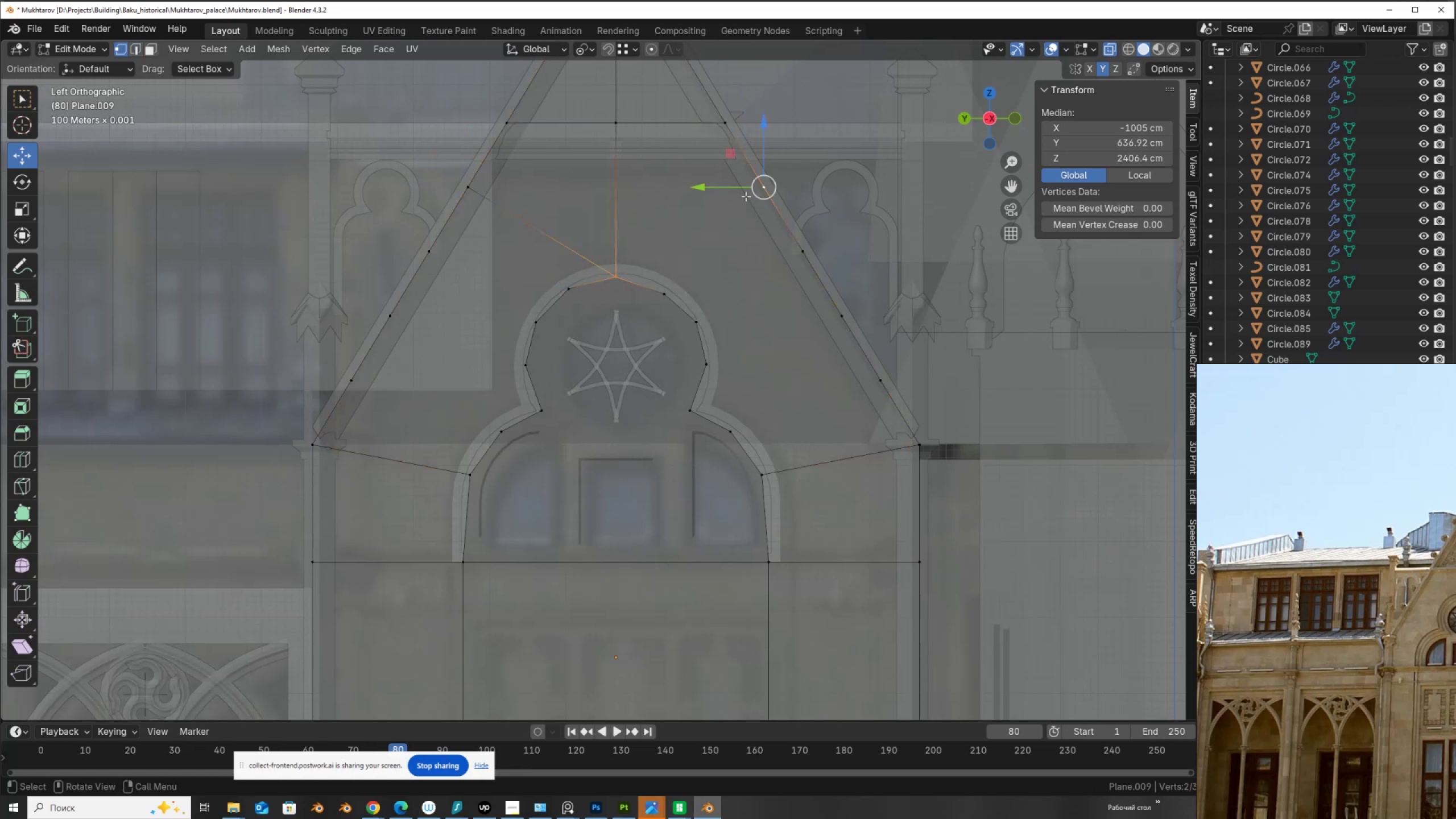 
key(J)
 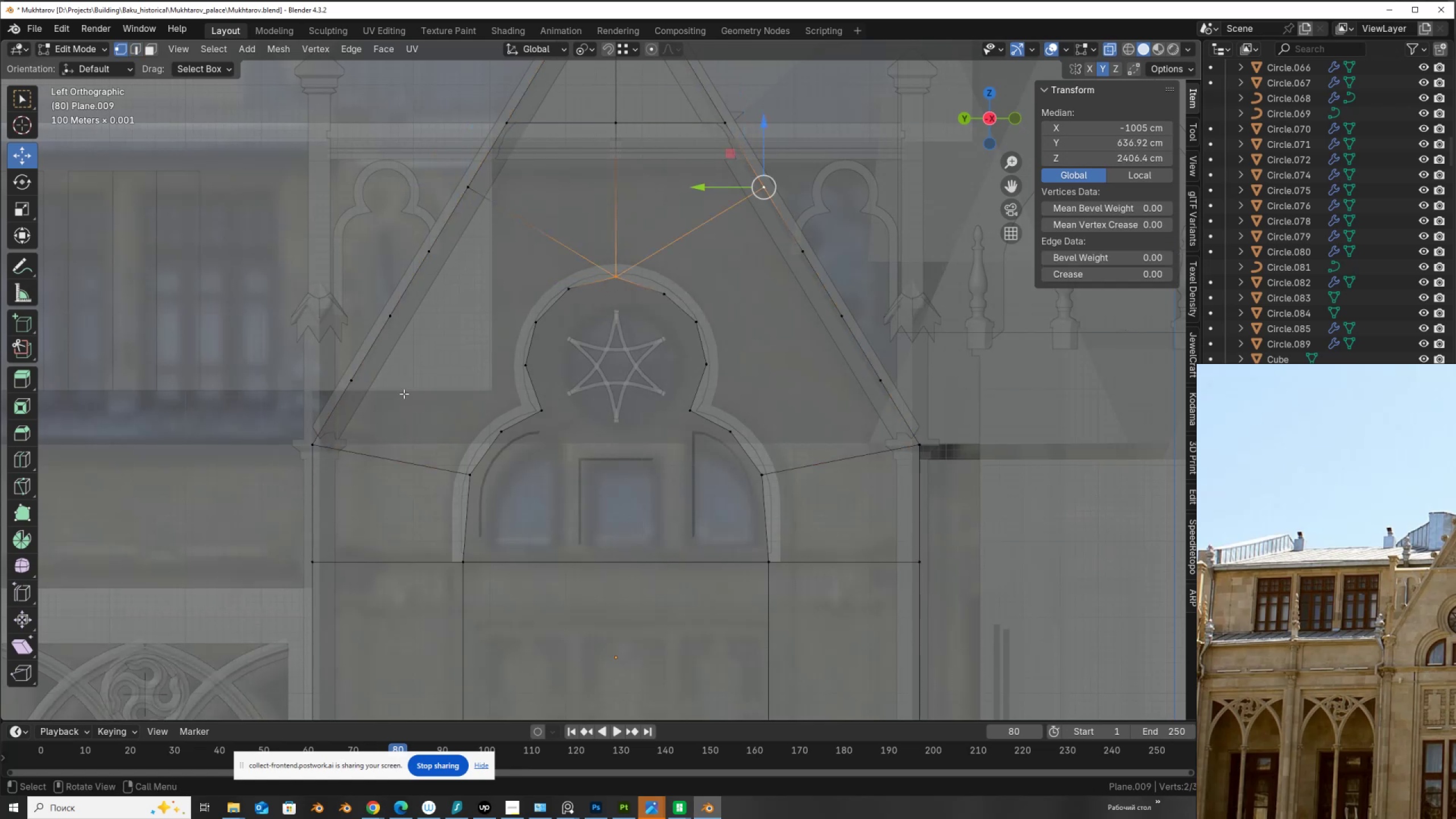 
left_click([399, 391])
 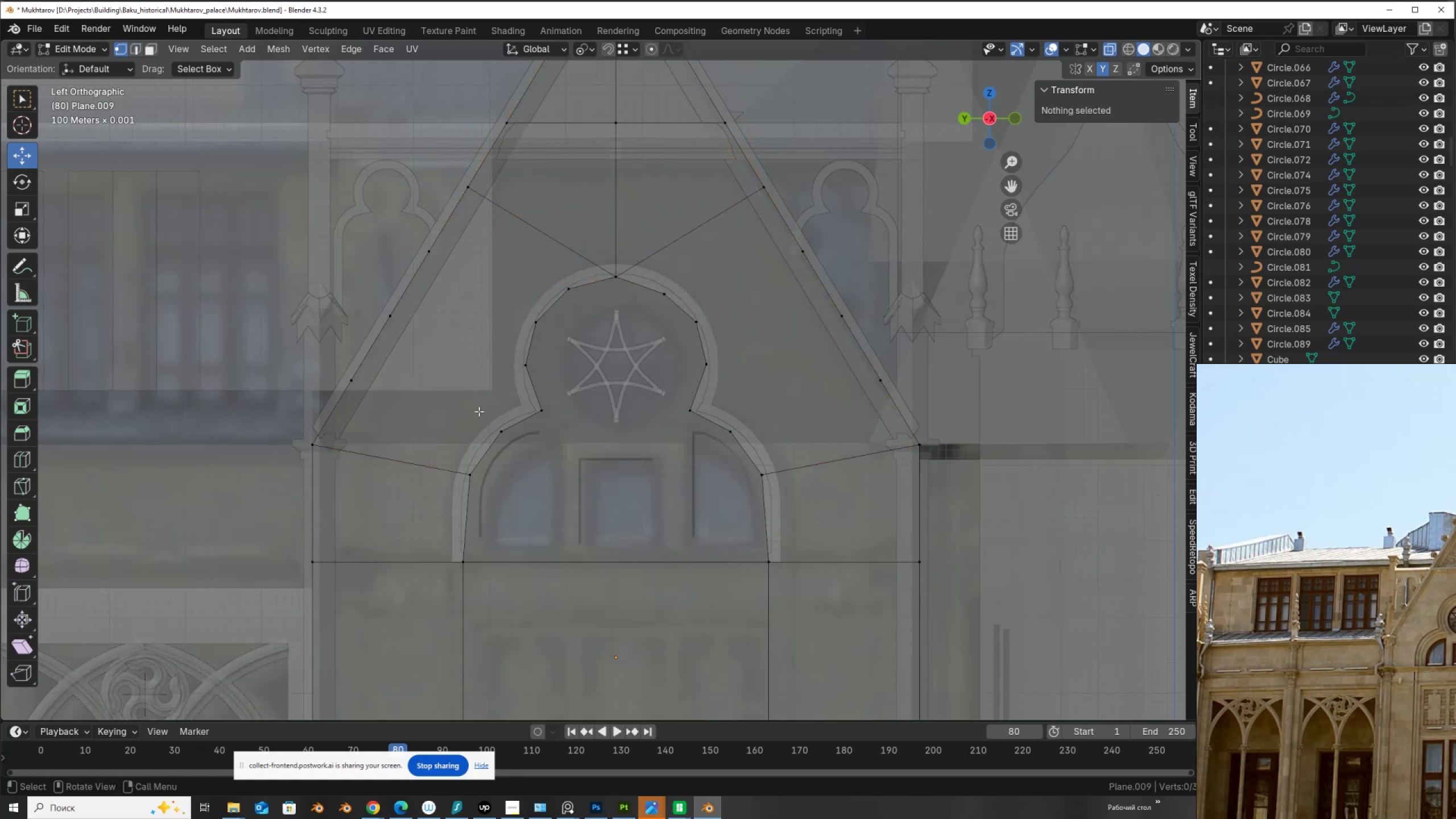 
hold_key(key=ShiftLeft, duration=0.39)
 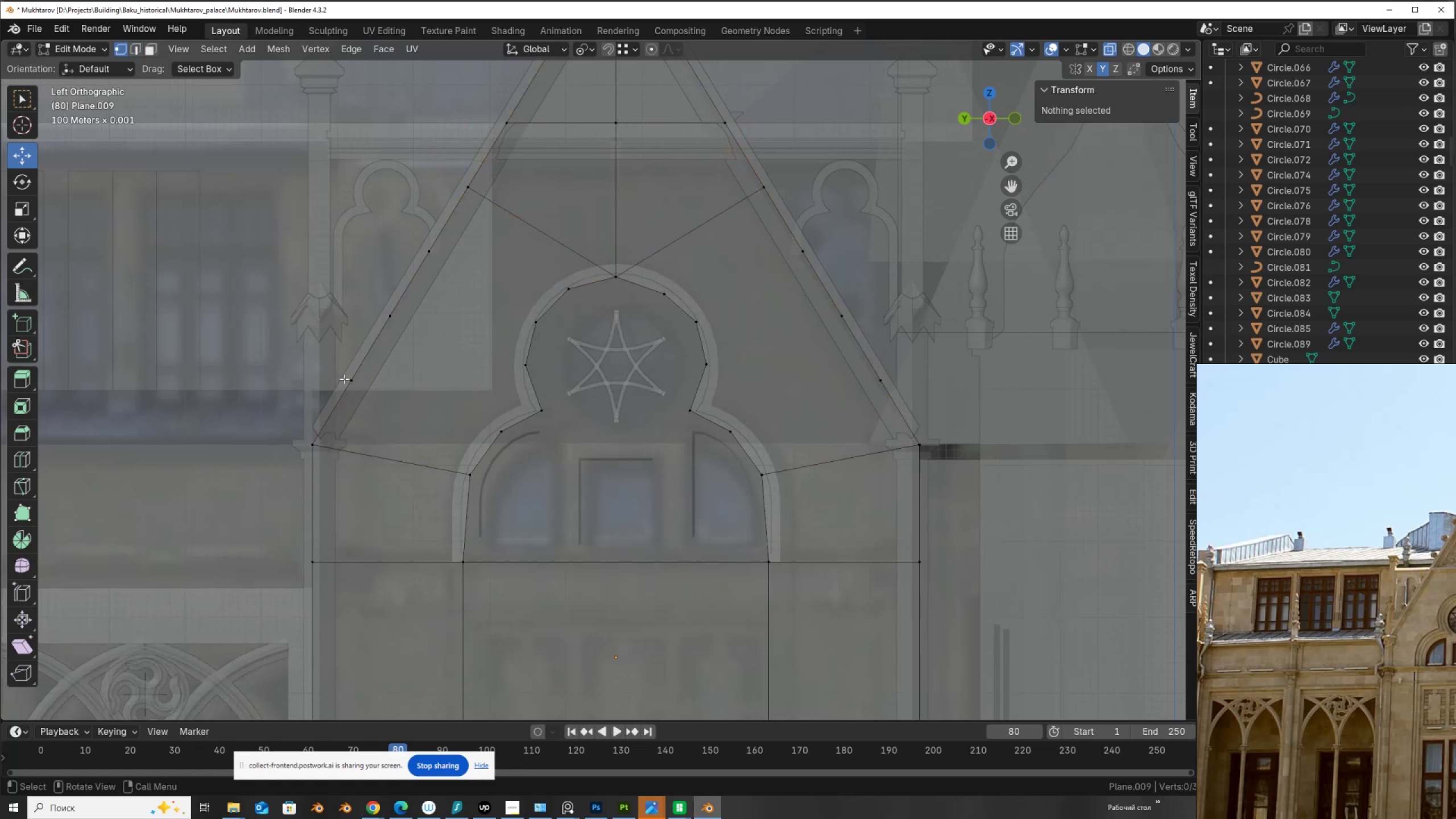 
left_click([344, 379])
 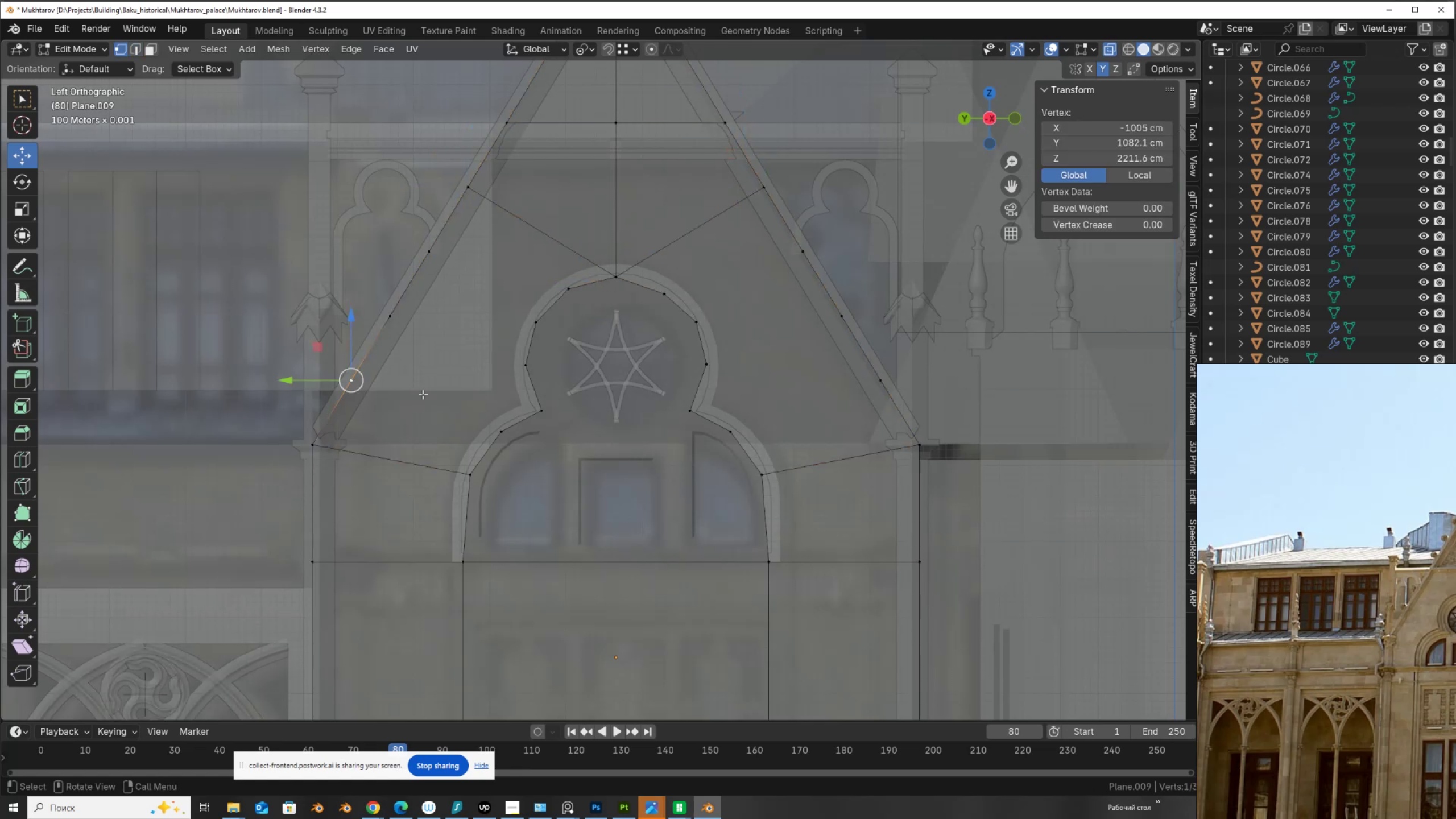 
hold_key(key=ShiftLeft, duration=0.45)
double_click([490, 413])
 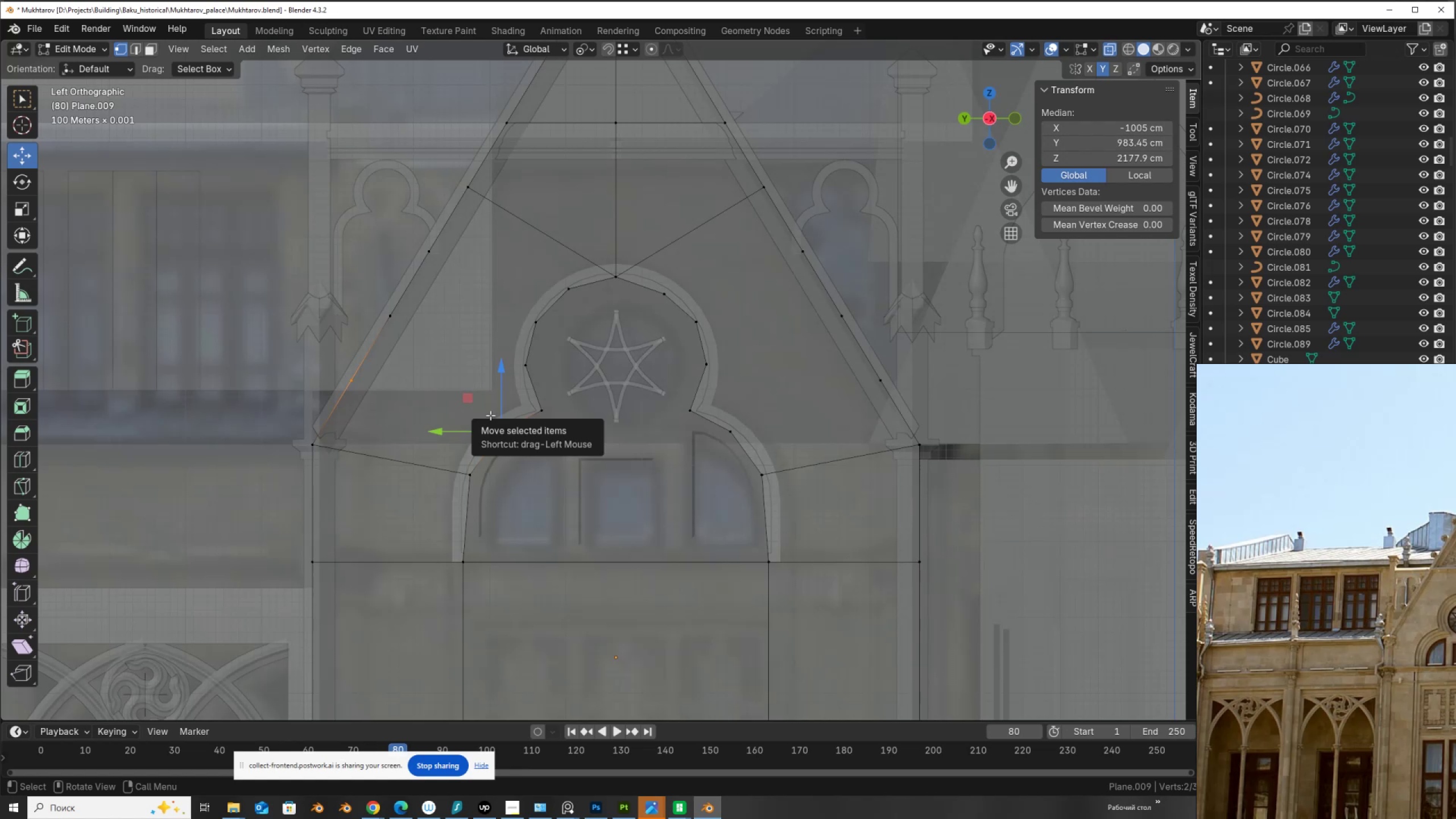 
key(J)
 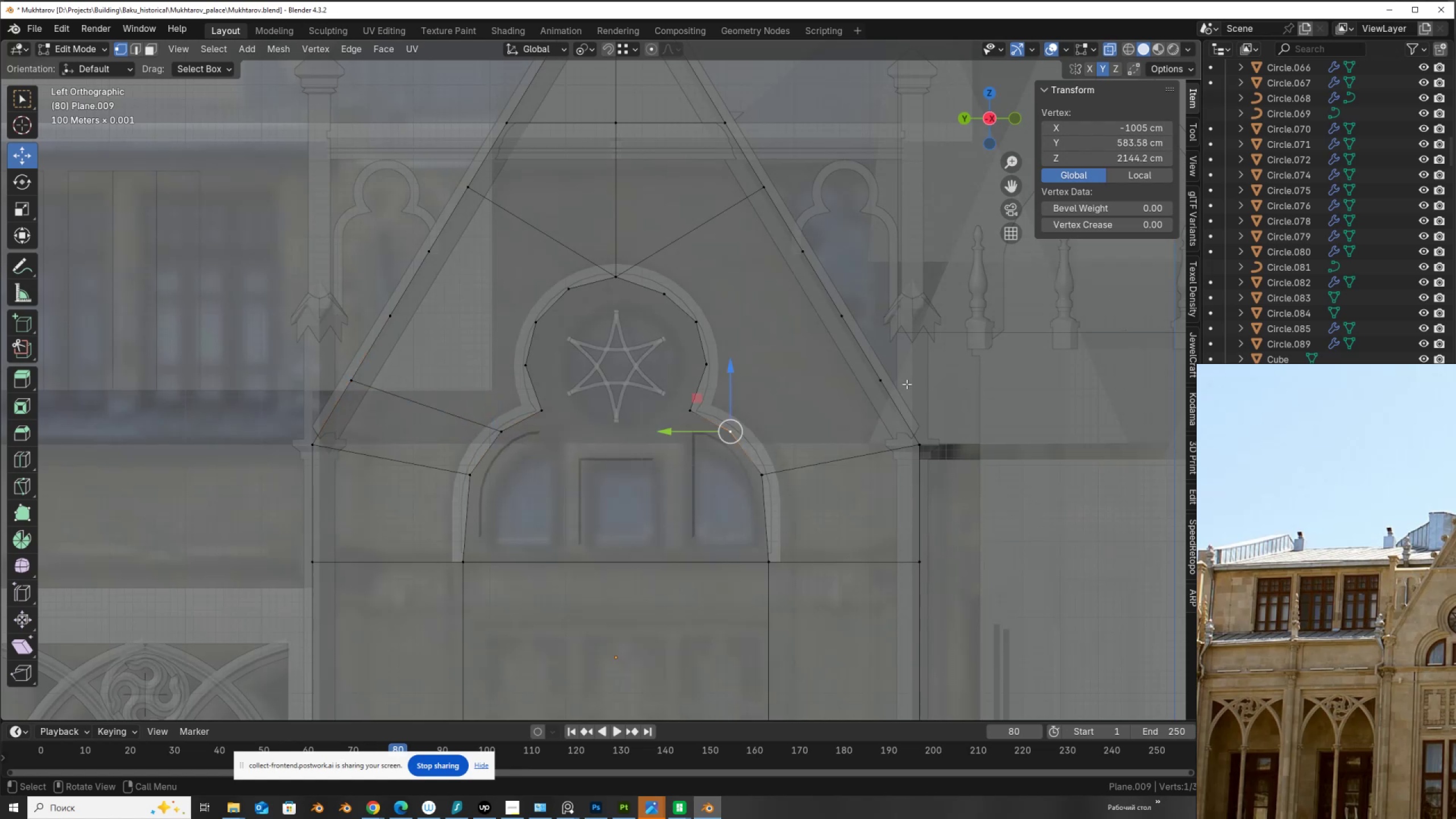 
key(Shift+ShiftLeft)
 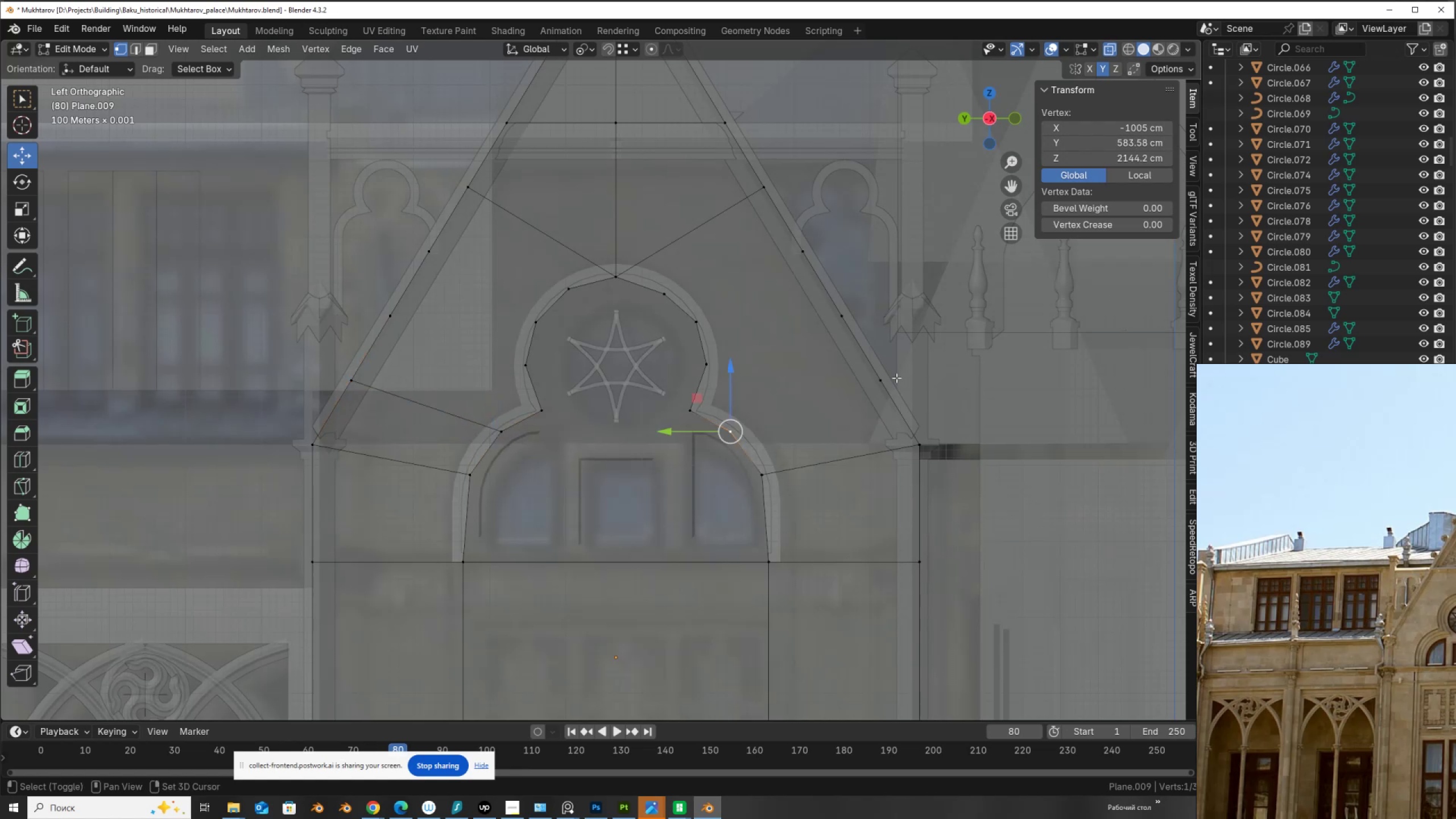 
left_click([896, 378])
 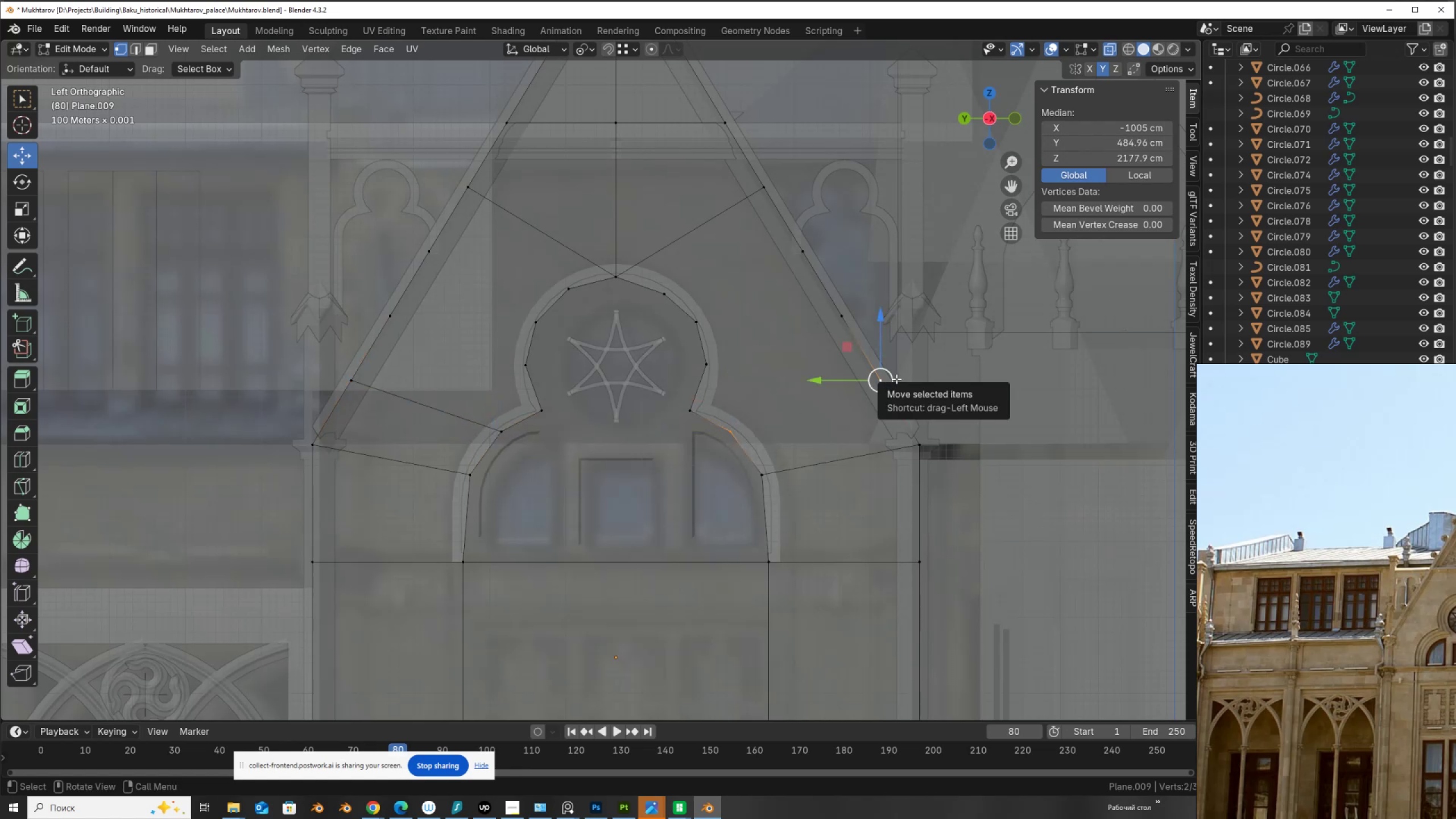 
key(J)
 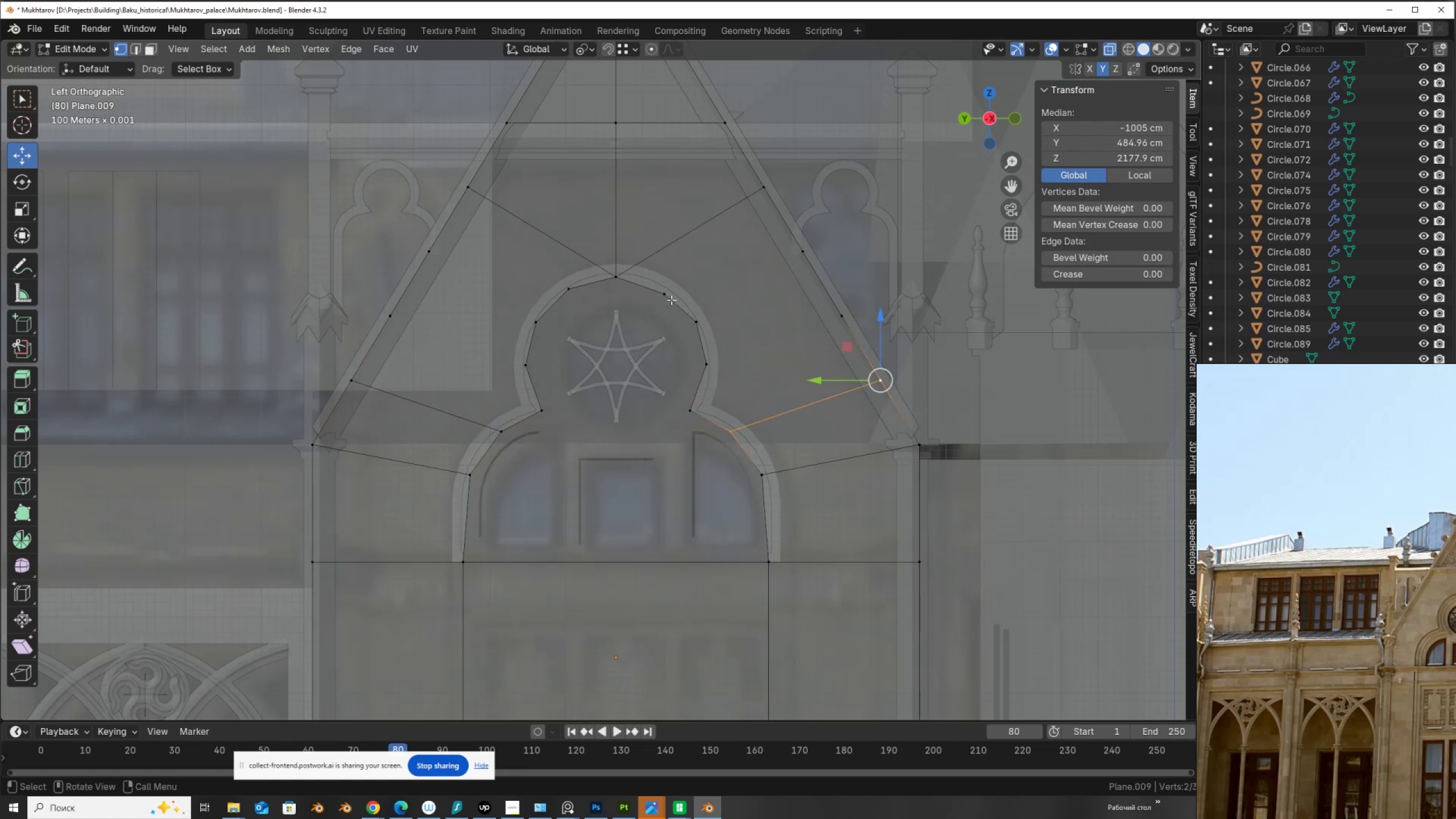 
left_click([669, 301])
 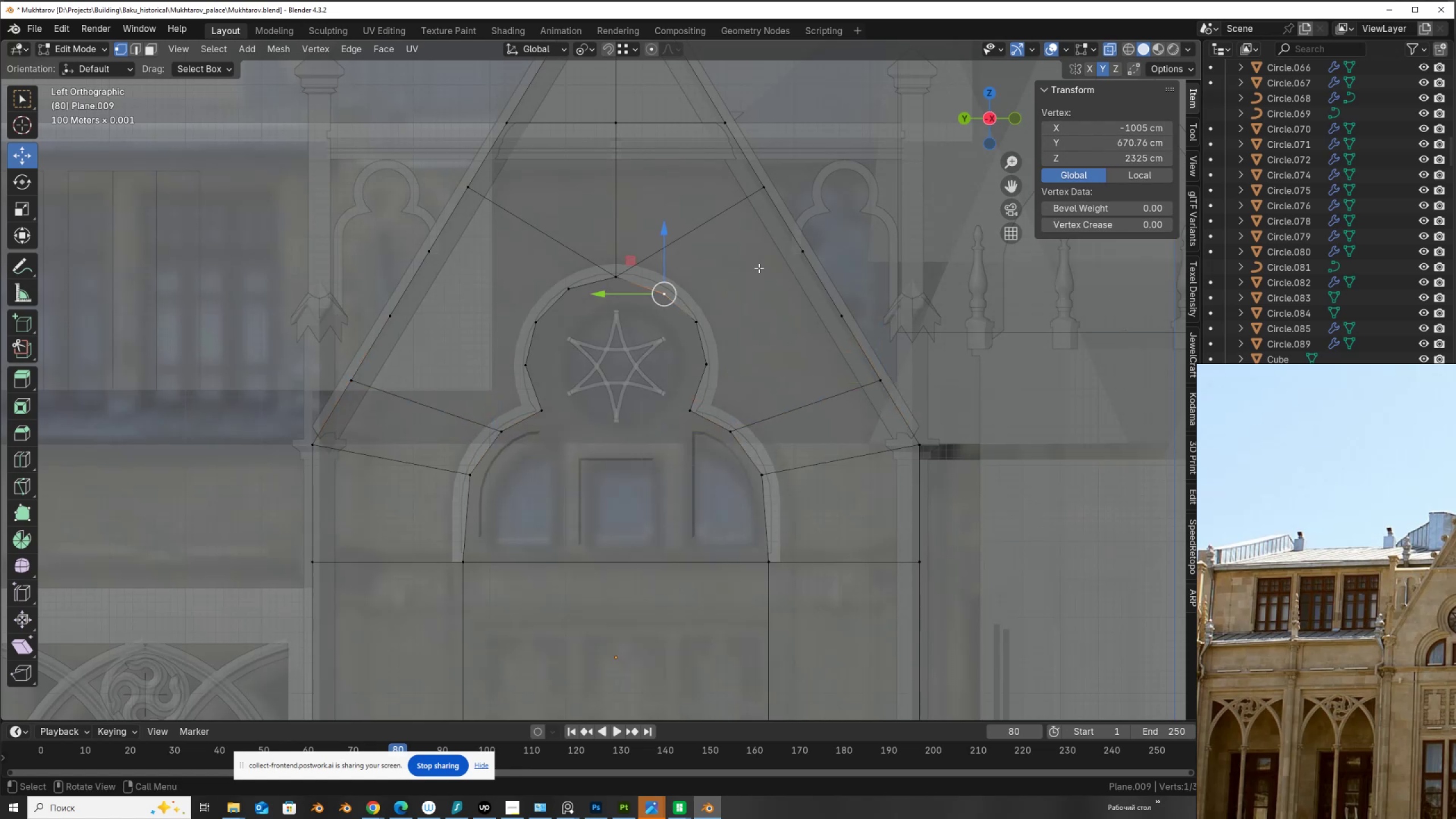 
hold_key(key=ShiftLeft, duration=0.4)
left_click([779, 255])
 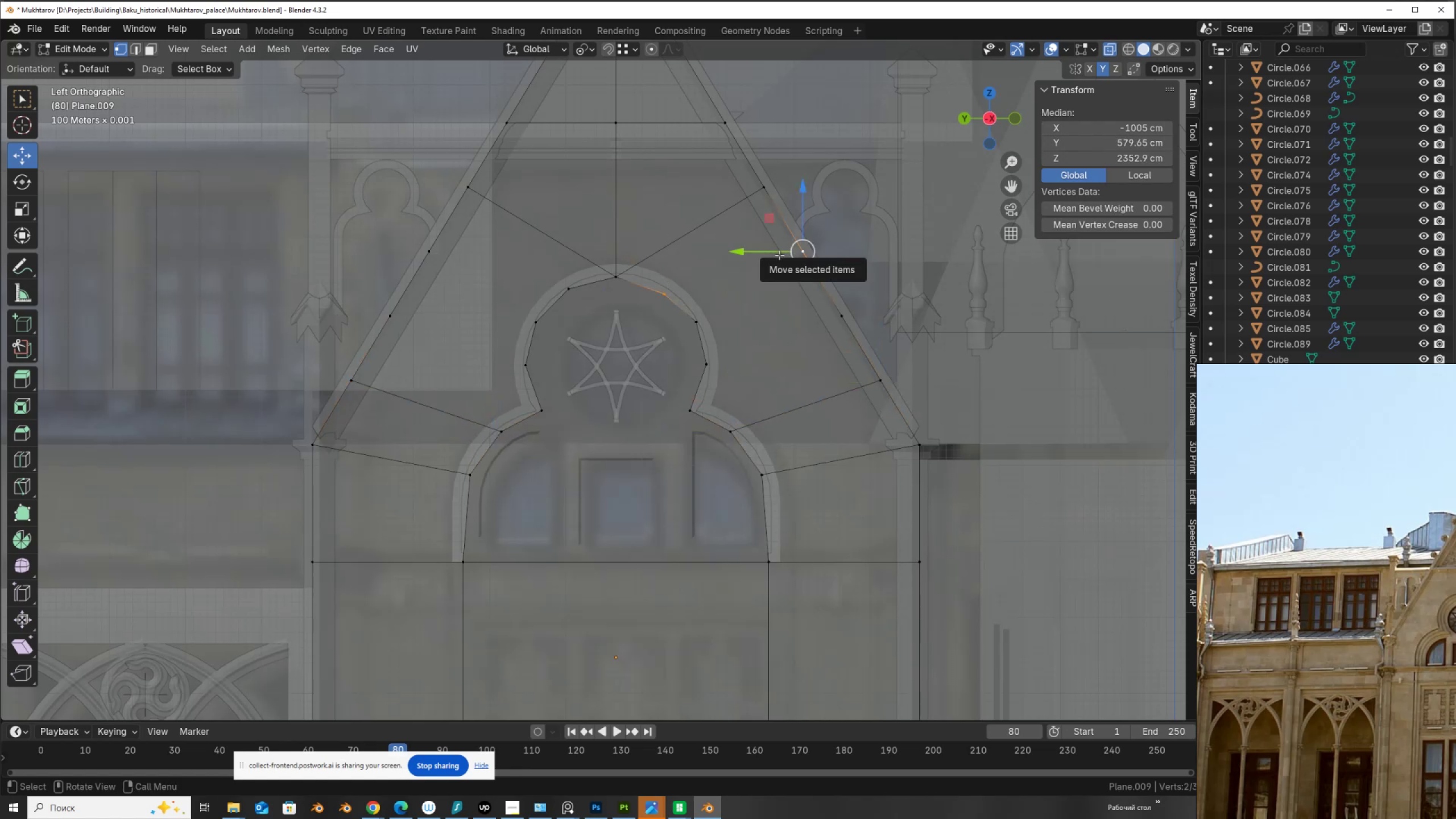 
key(J)
 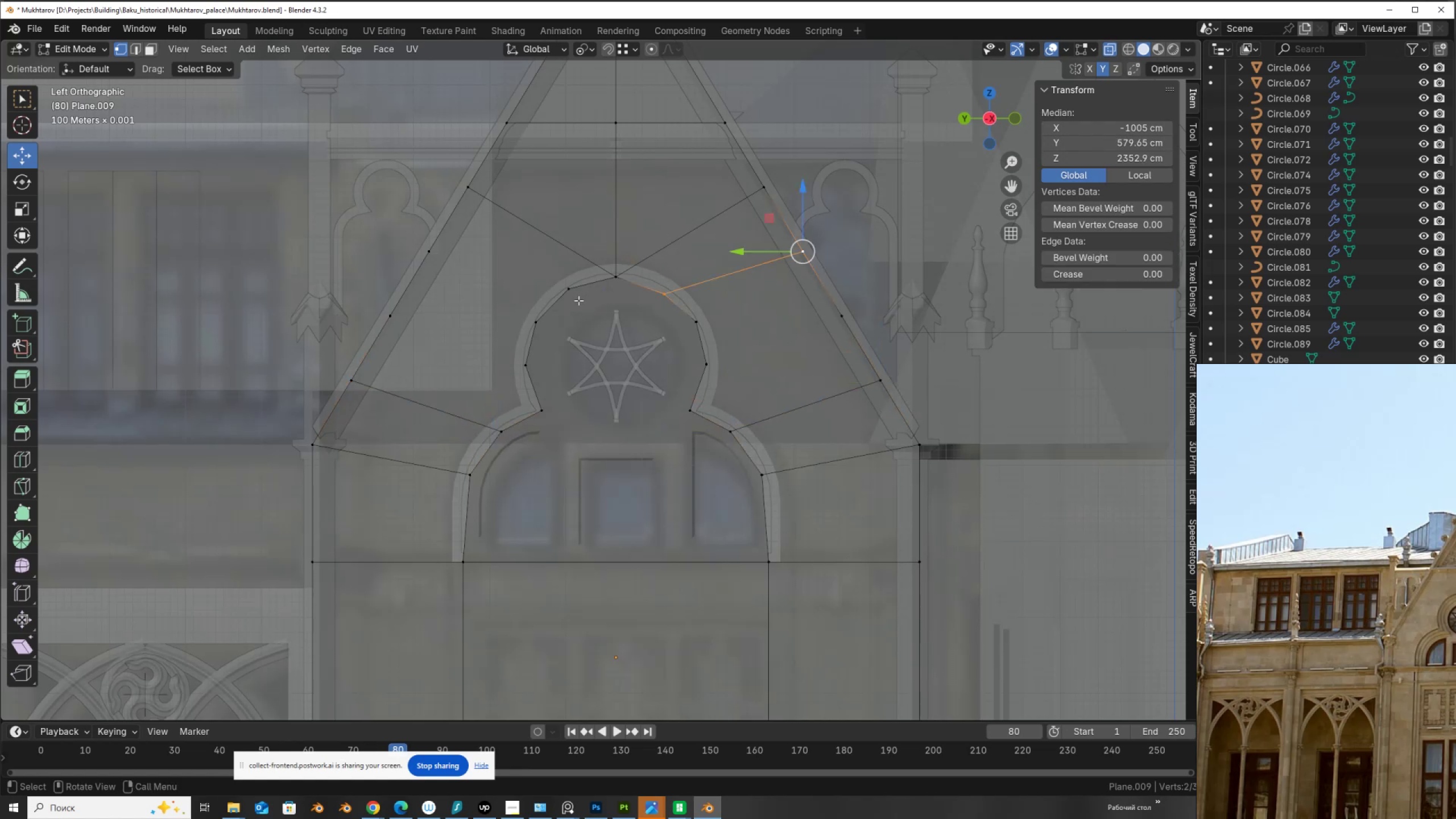 
left_click([574, 297])
 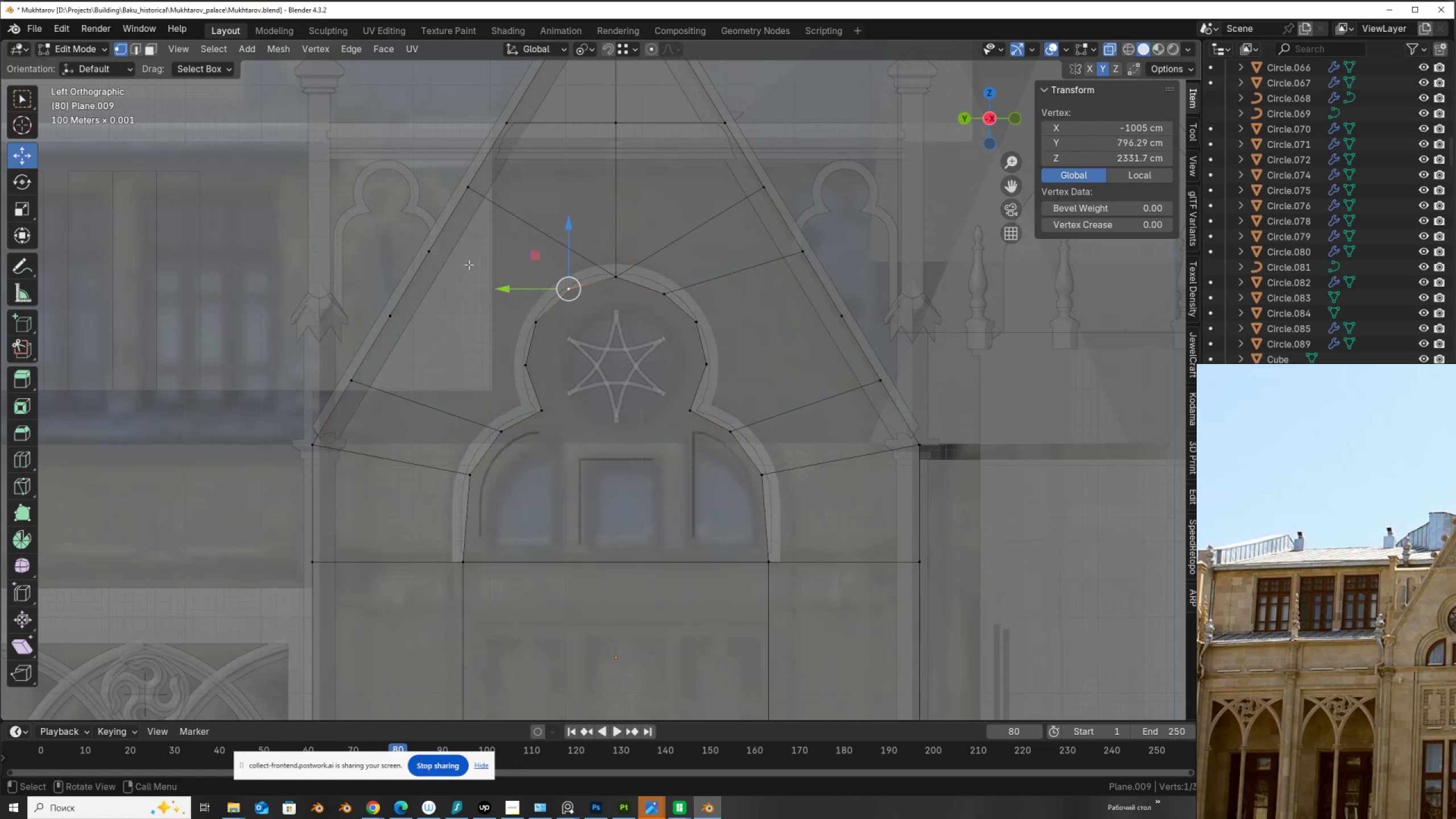 
hold_key(key=ShiftLeft, duration=0.38)
left_click([441, 258])
 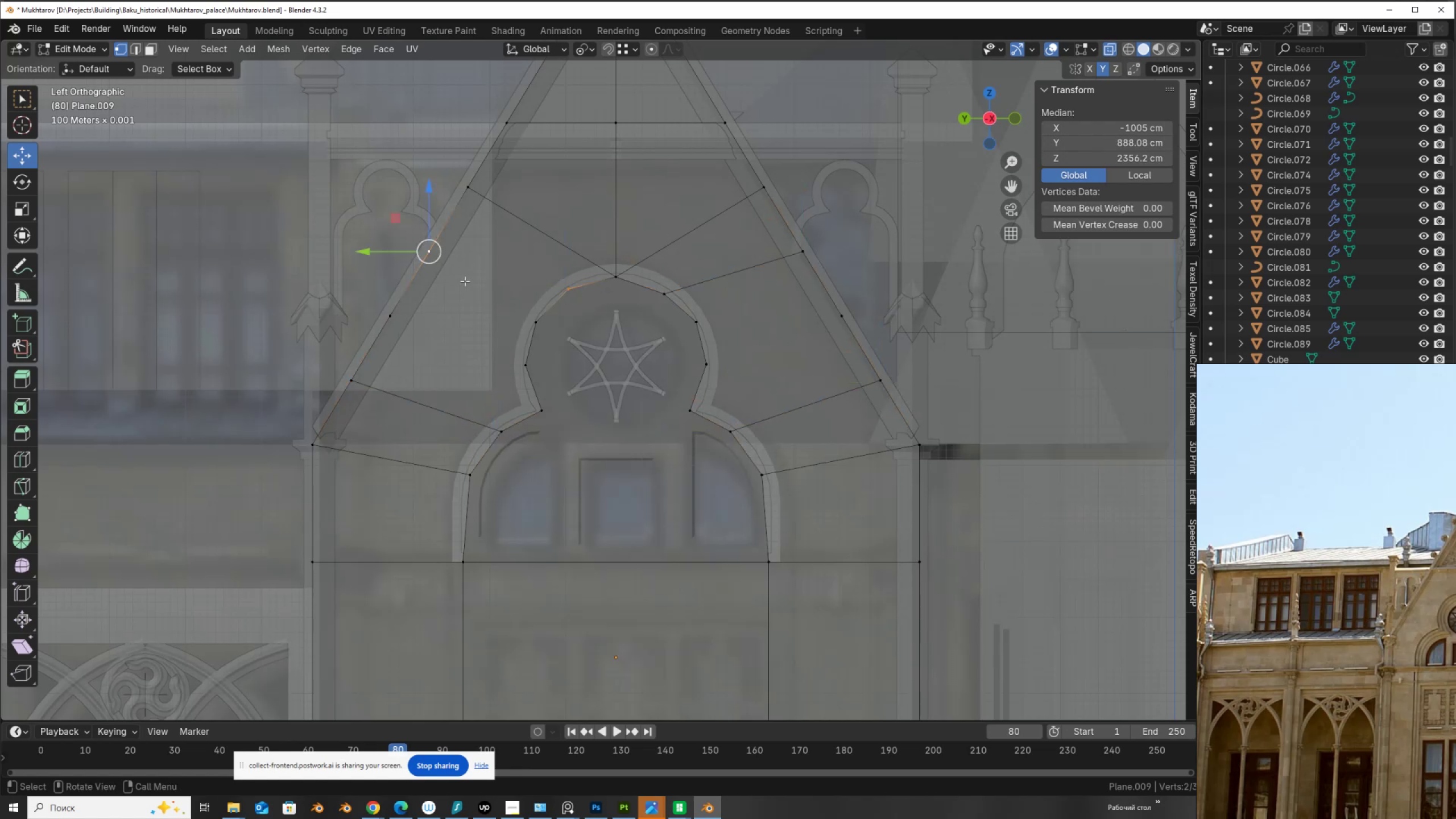 
key(J)
 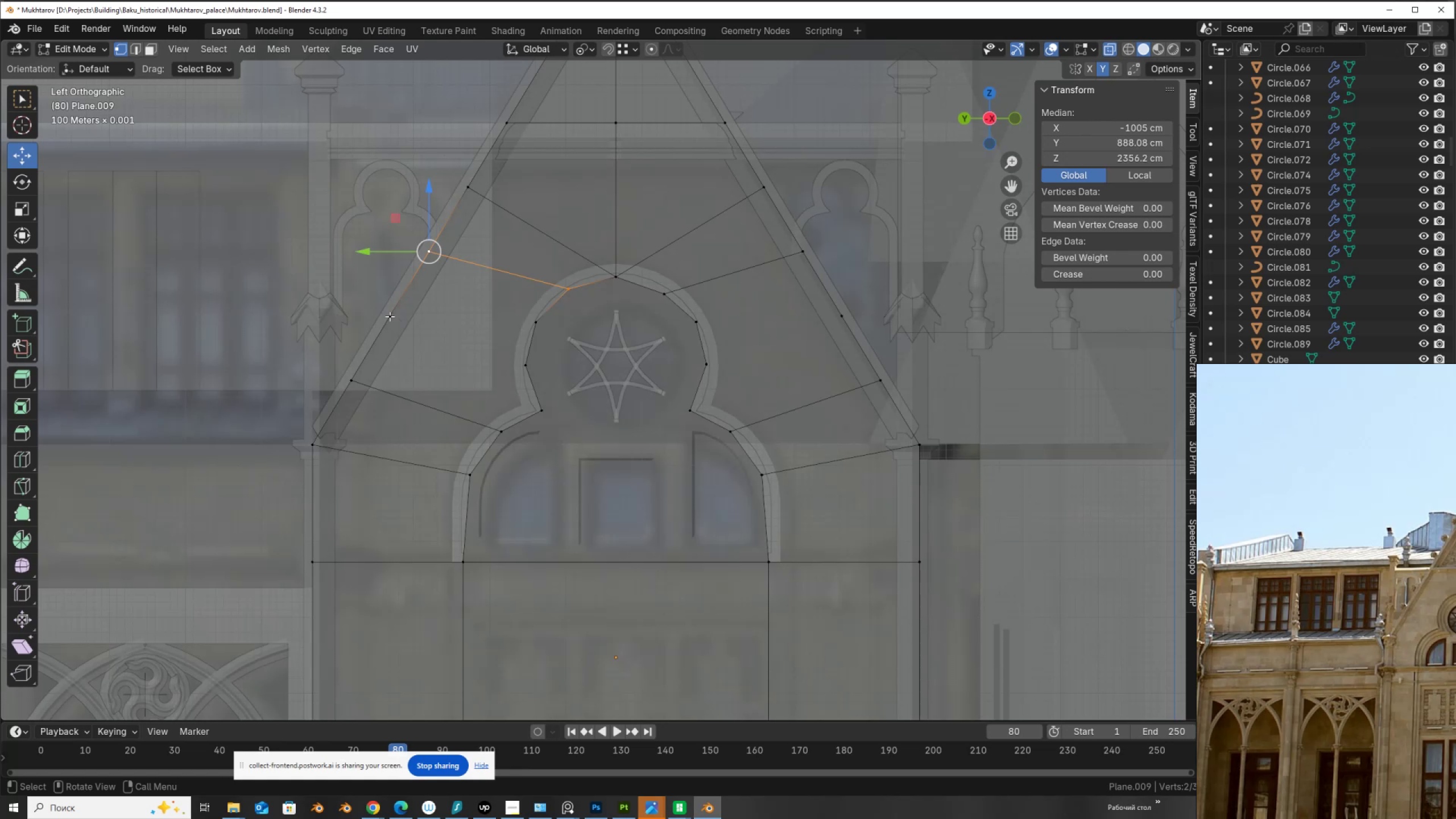 
left_click([388, 313])
 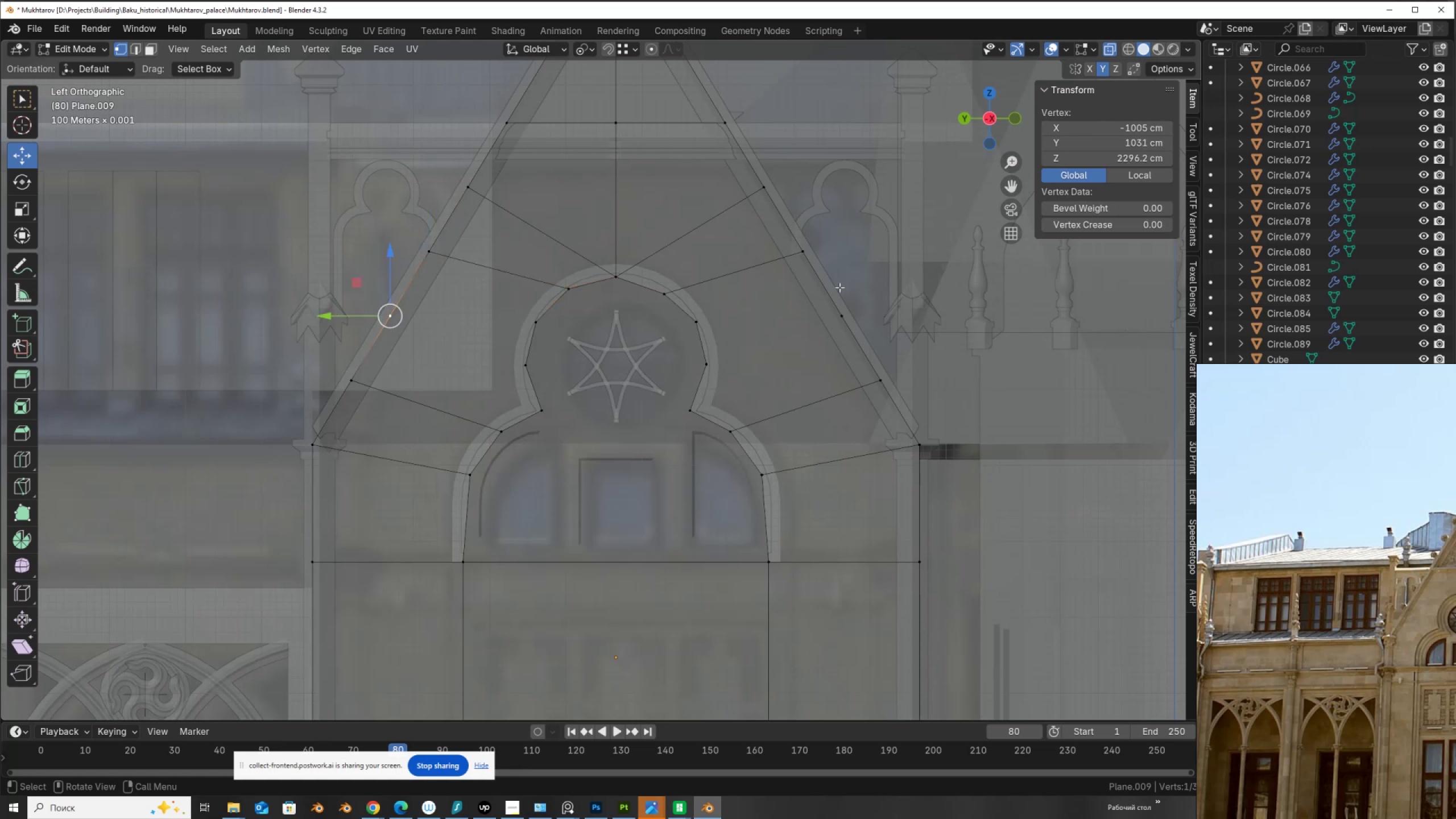 
hold_key(key=ShiftLeft, duration=0.5)
left_click([843, 300])
 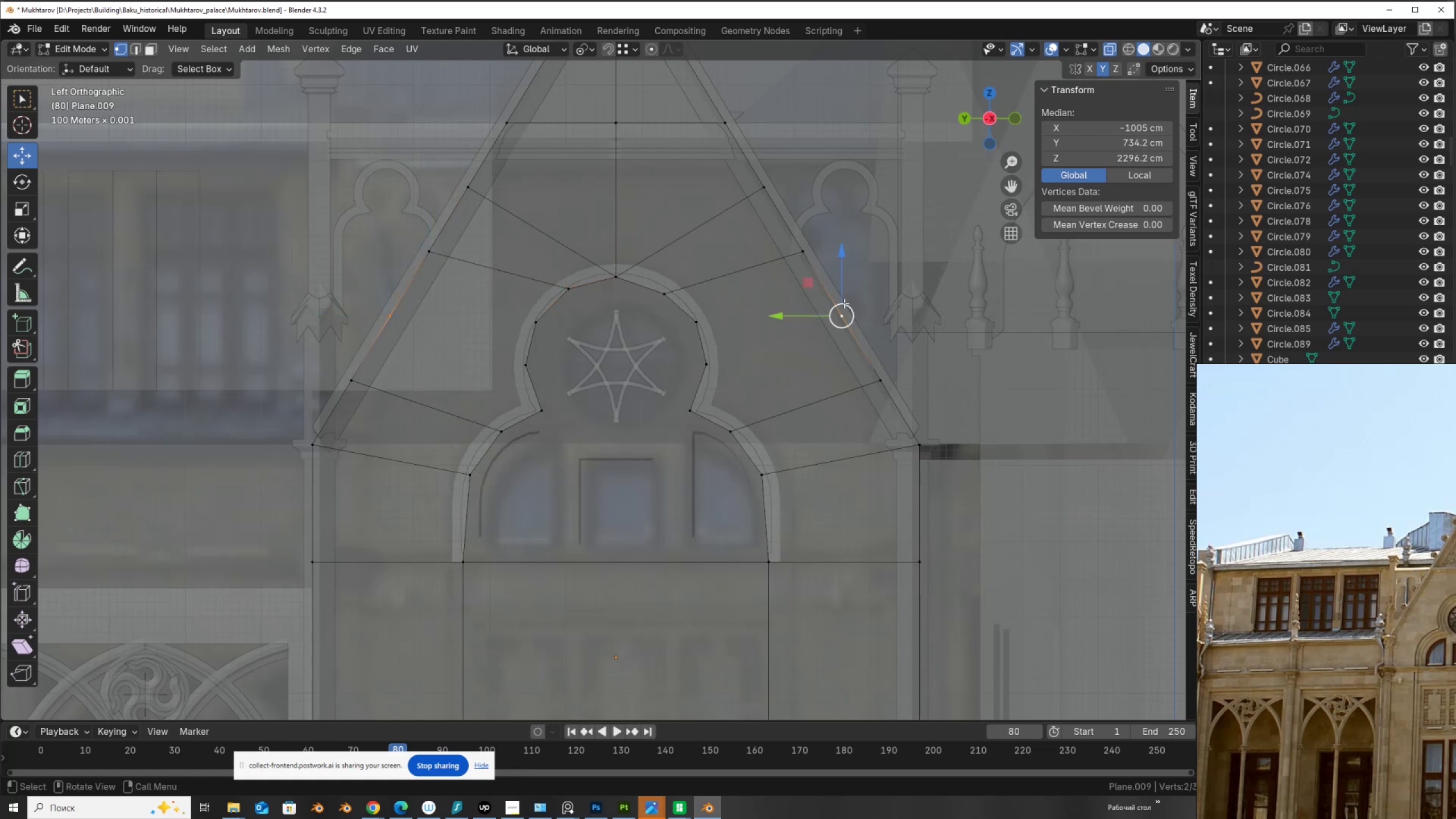 
key(Control+Shift+B)
 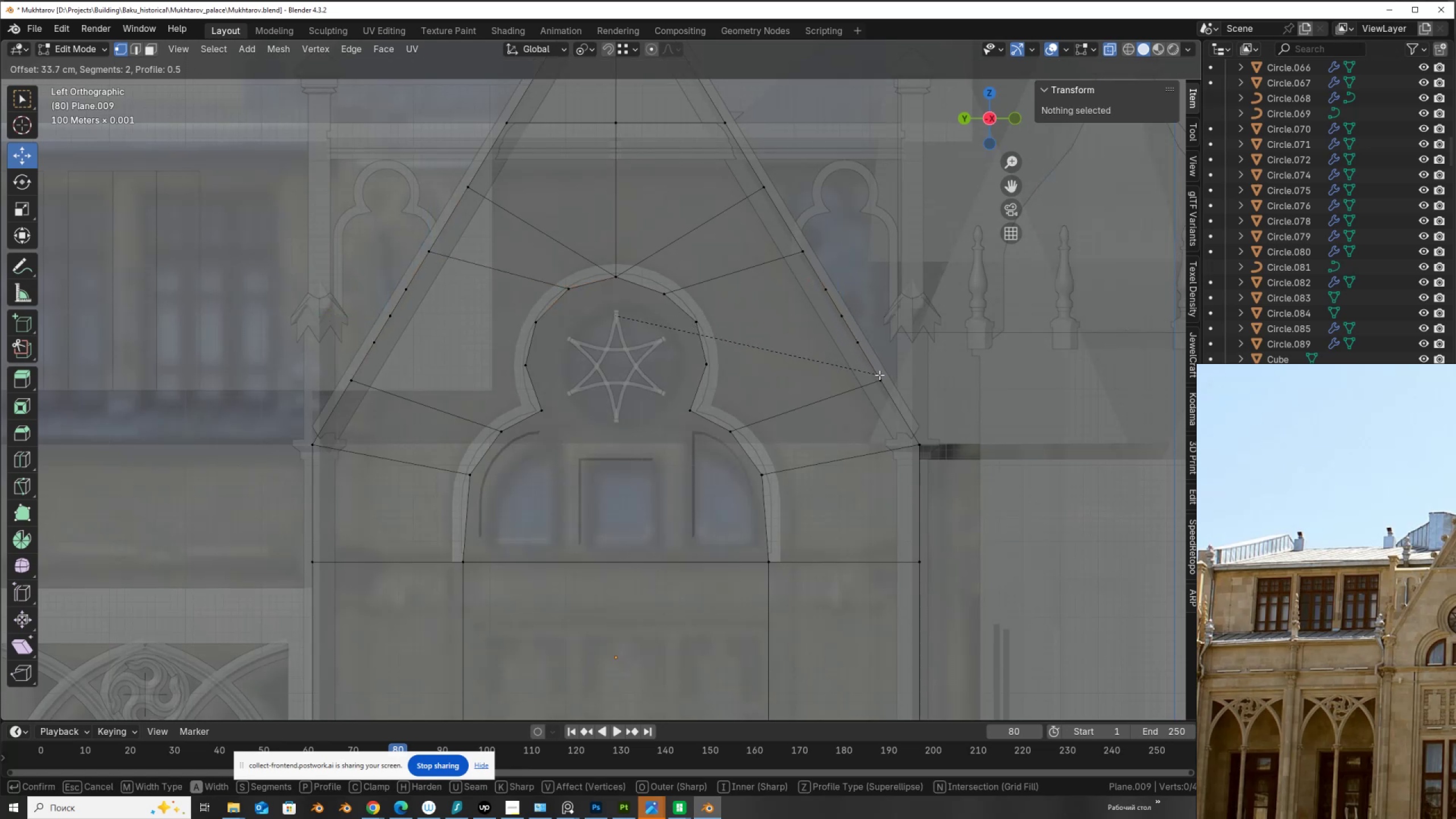 
wait(5.39)
 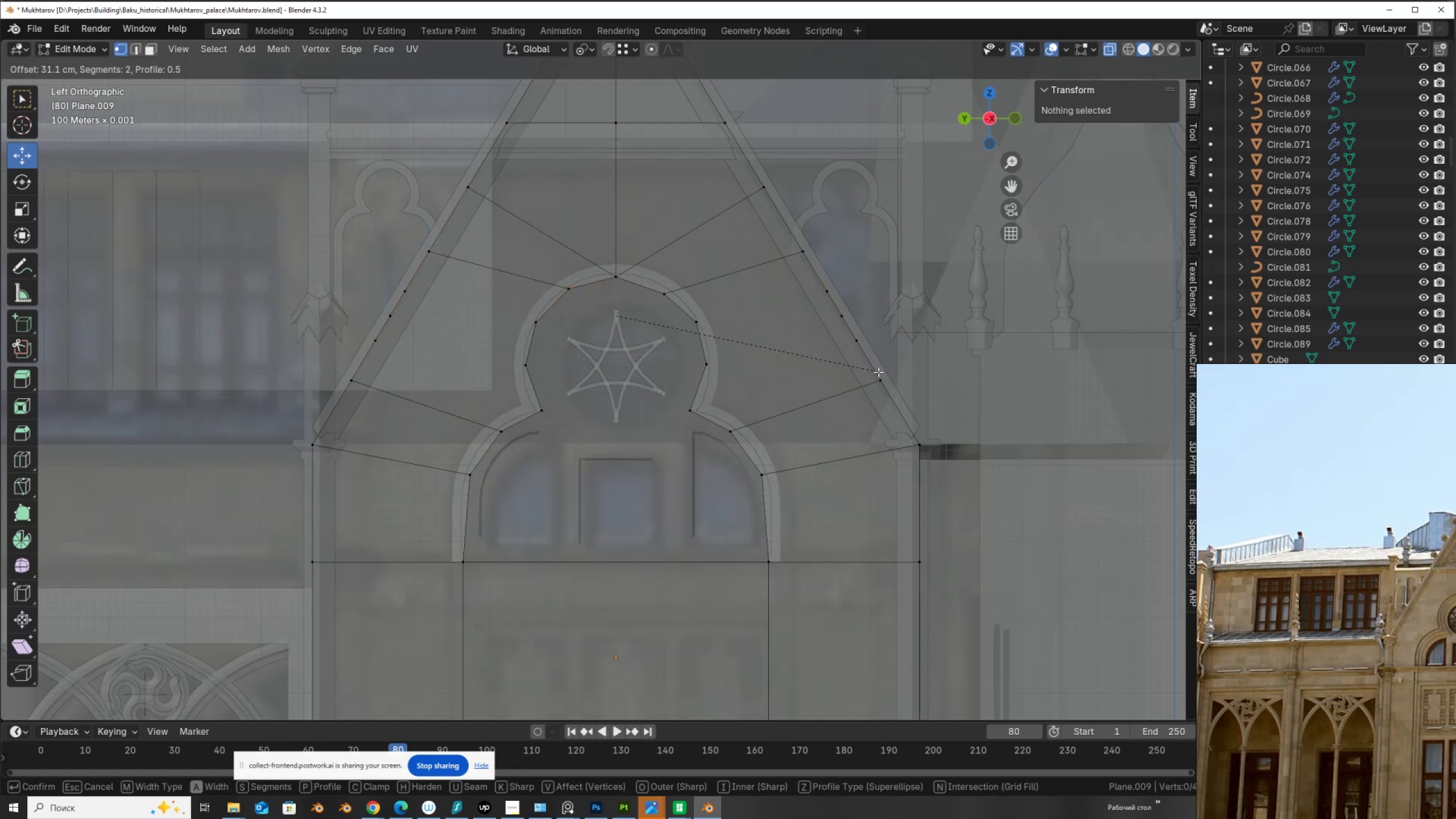 
left_click([879, 375])
 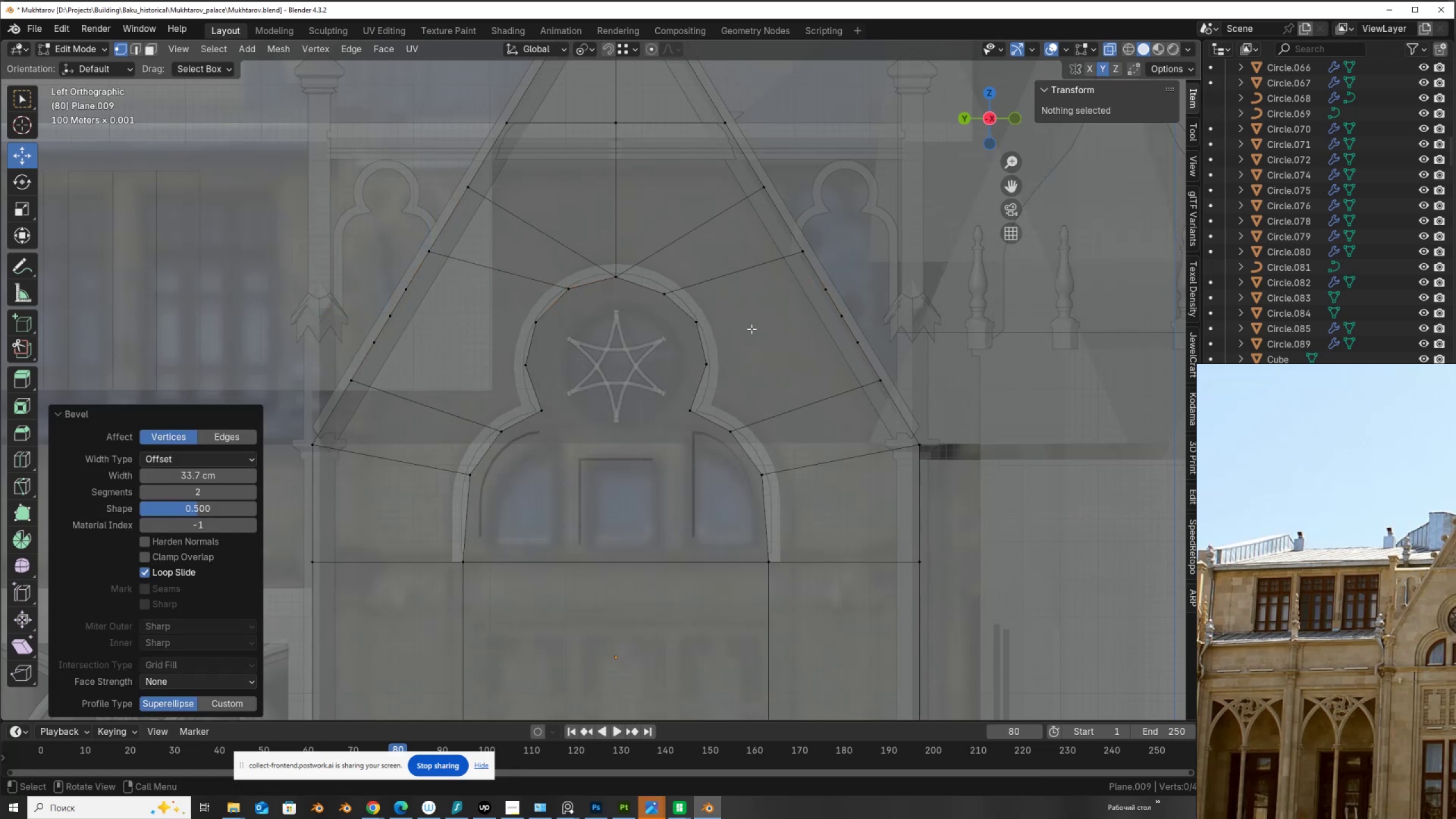 
key(2)
 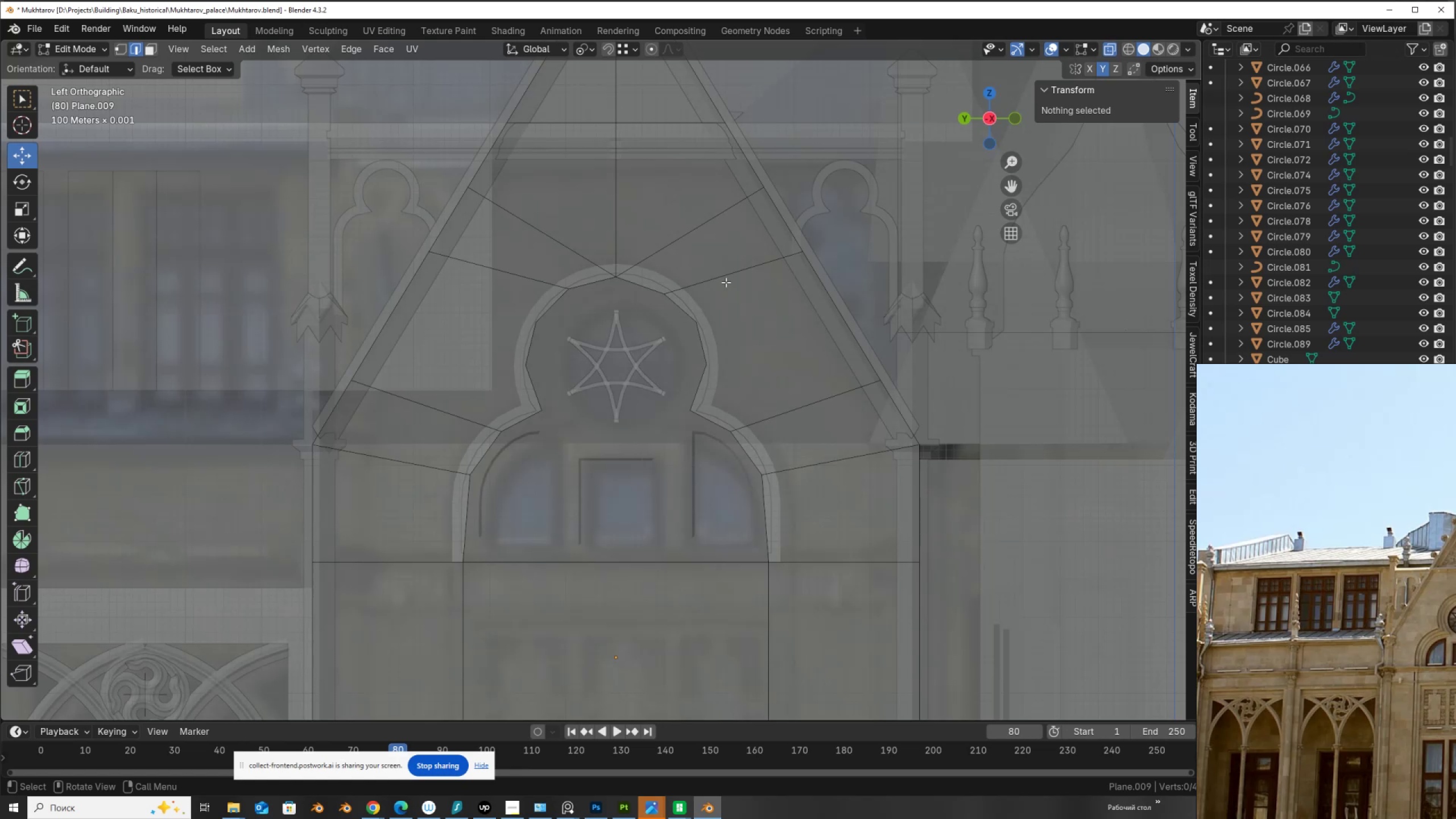 
left_click([726, 282])
 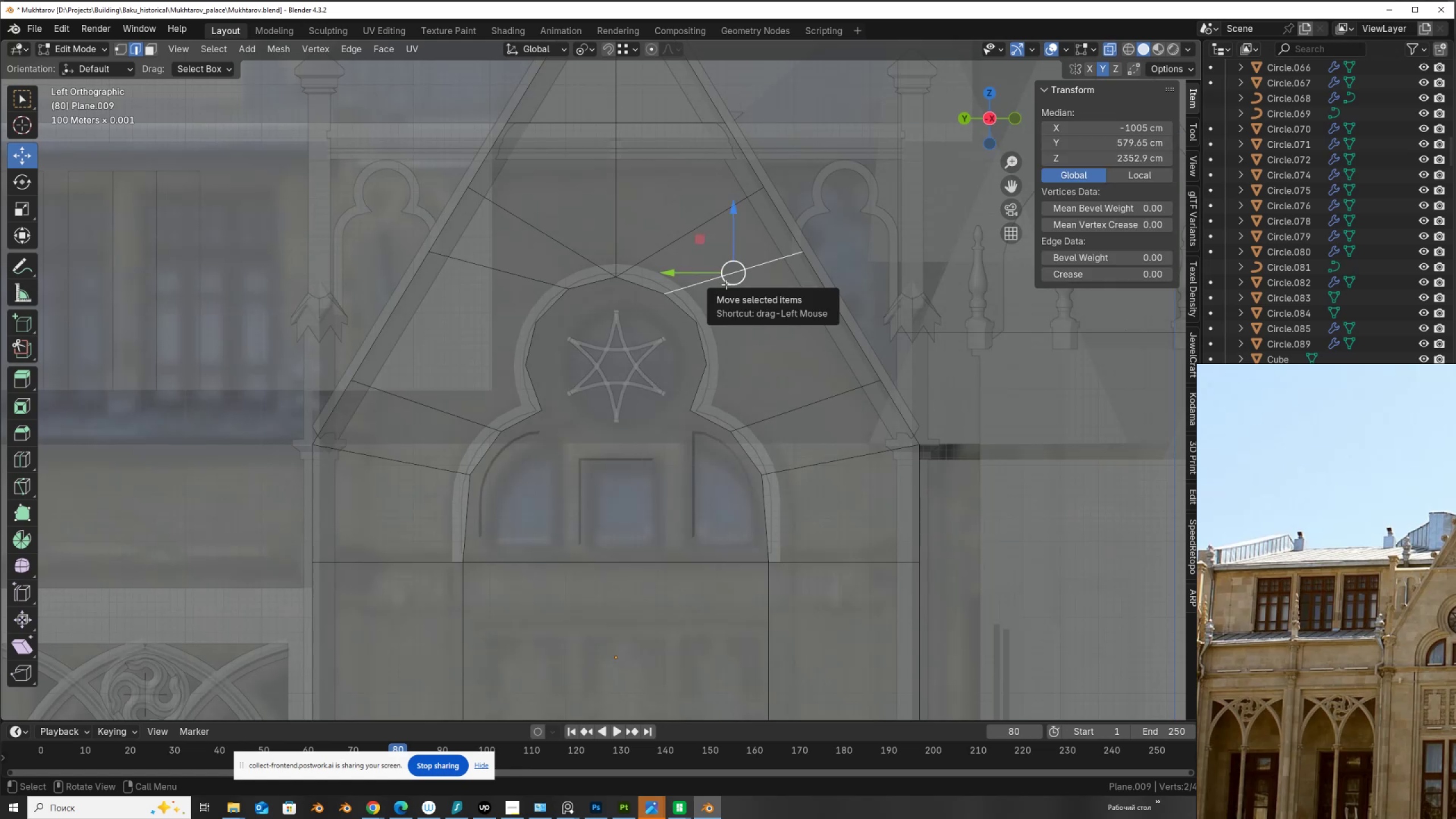 
key(F)
 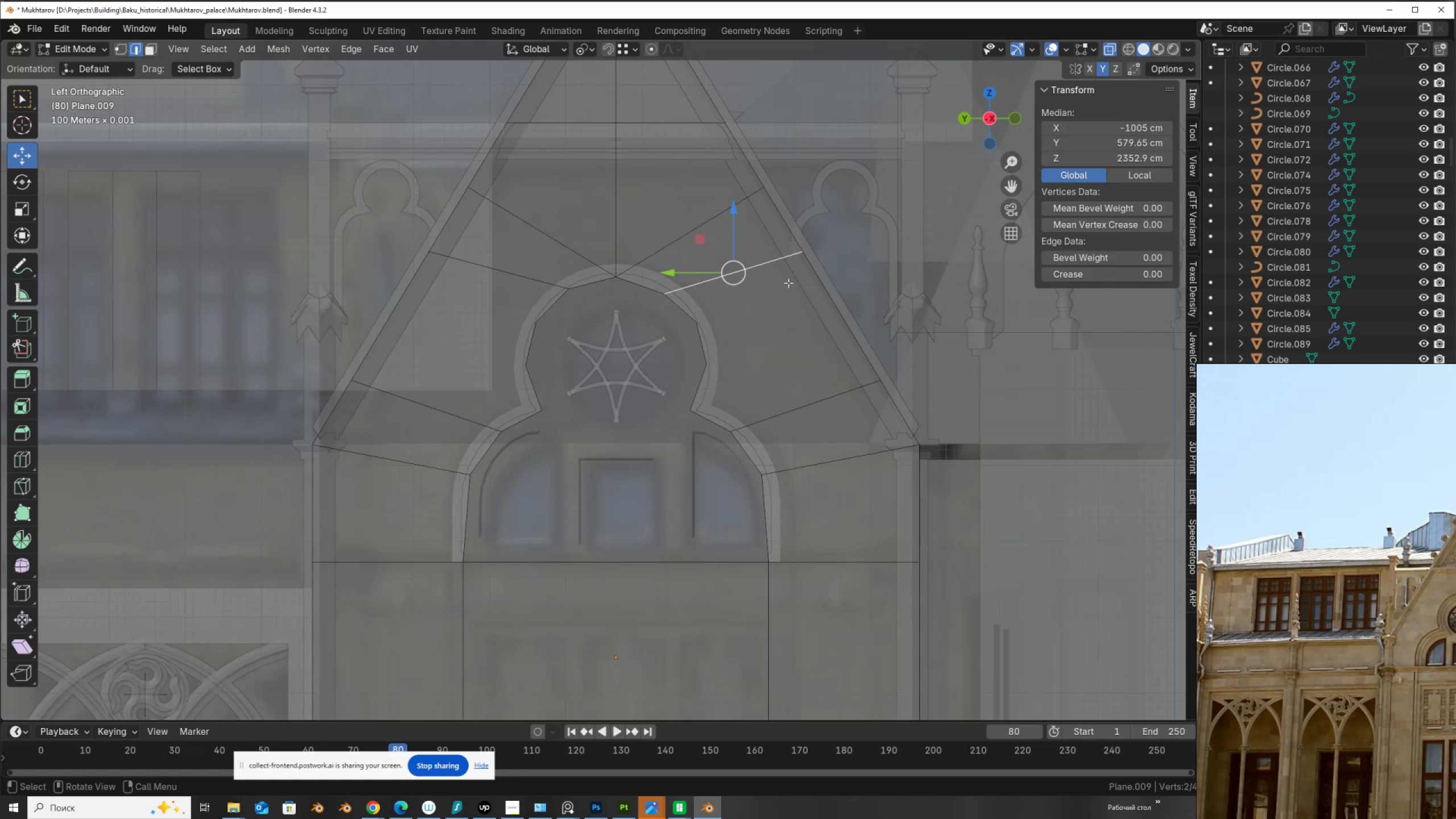 
left_click([806, 274])
 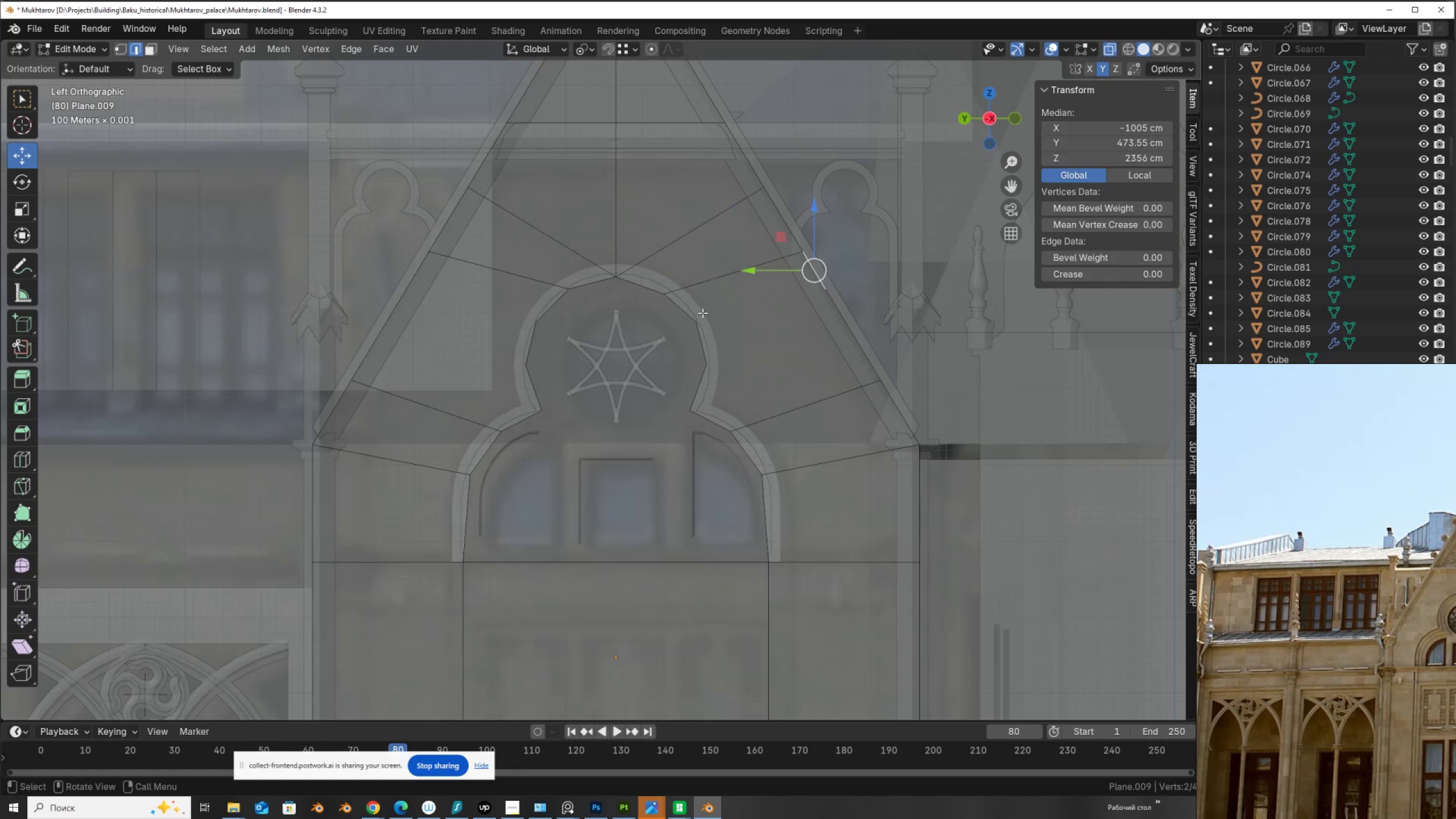 
key(Shift+ShiftLeft)
 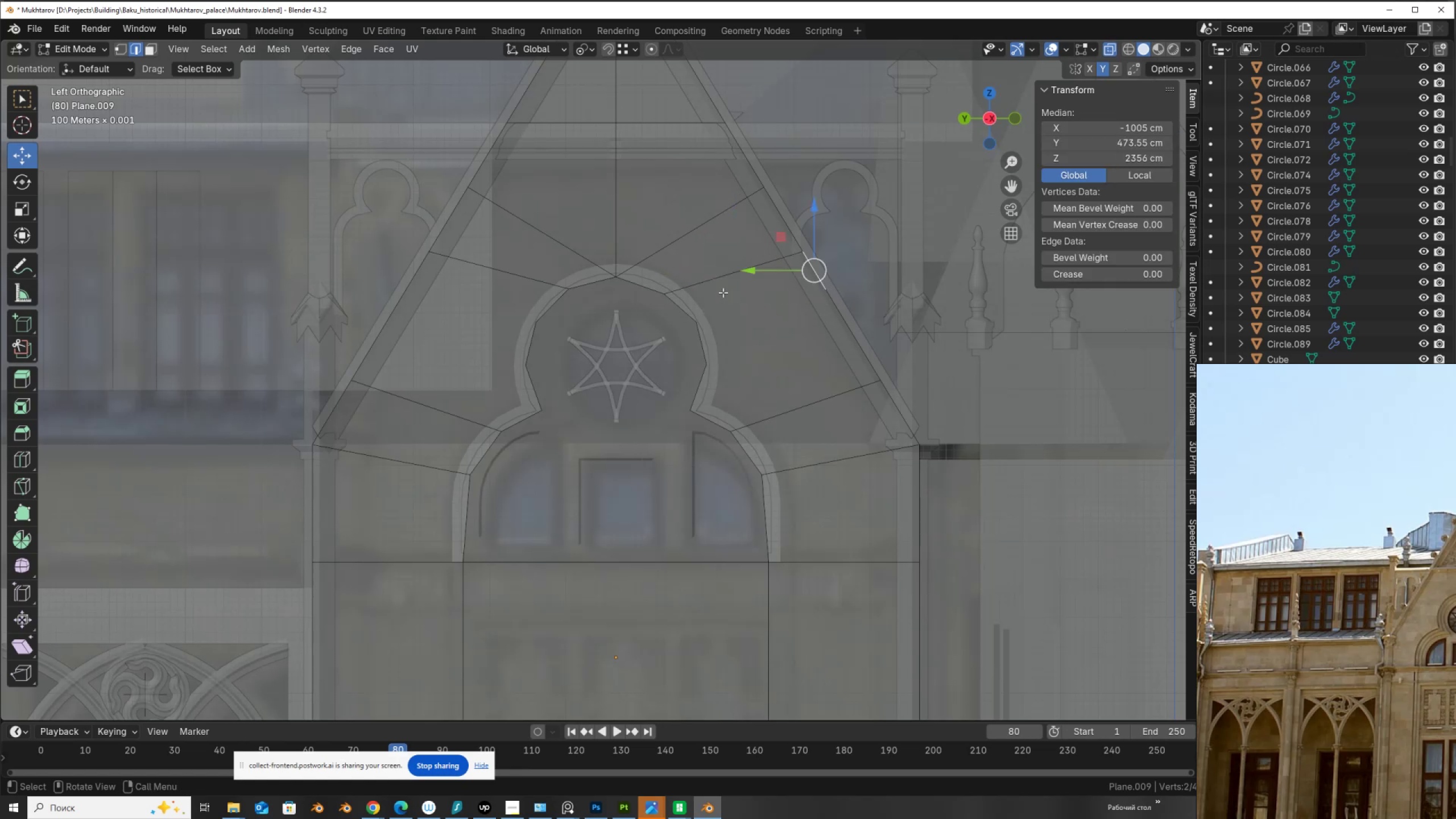 
hold_key(key=ShiftLeft, duration=0.74)
left_click([696, 311])
 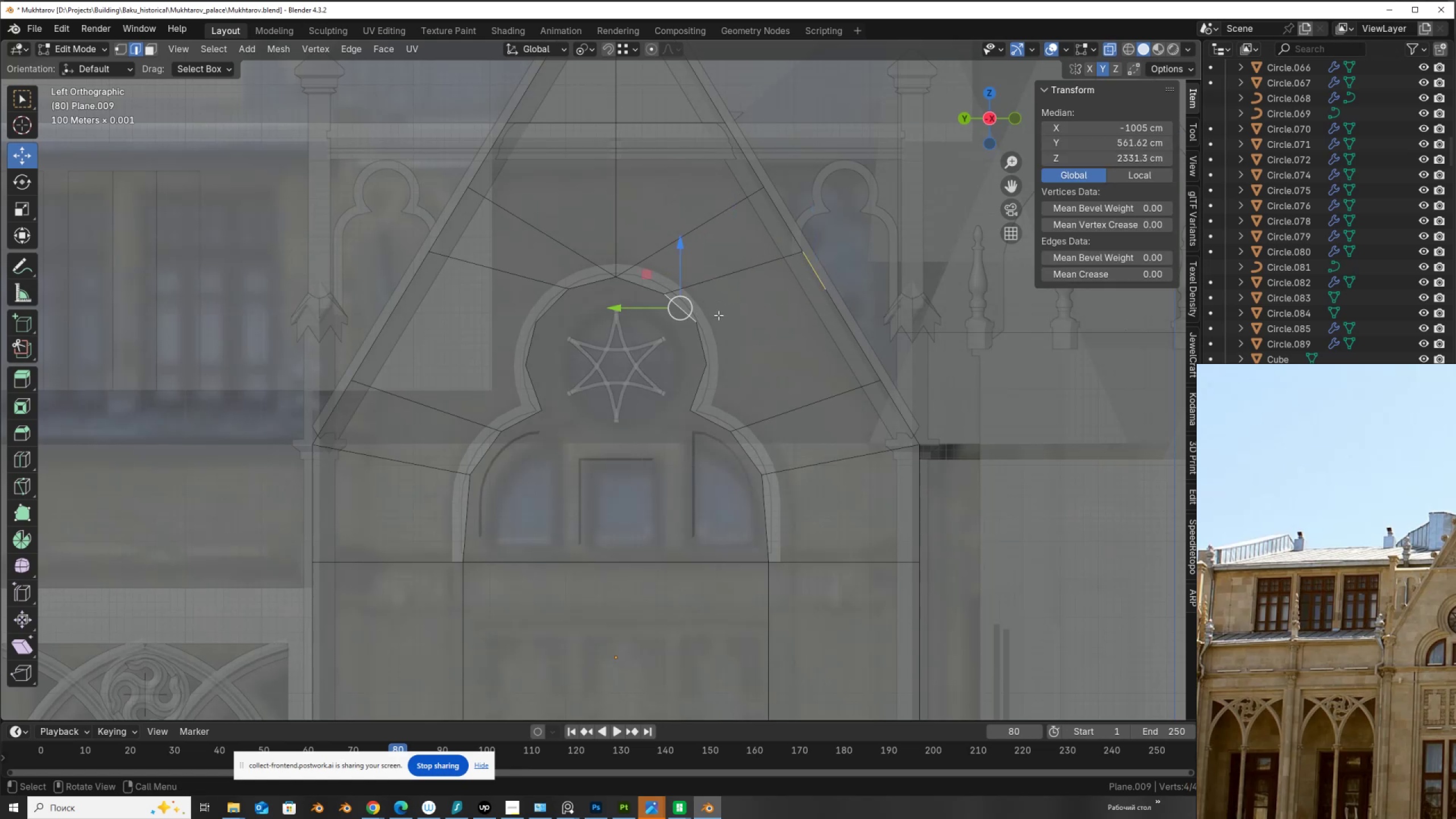 
key(Shift+F)
 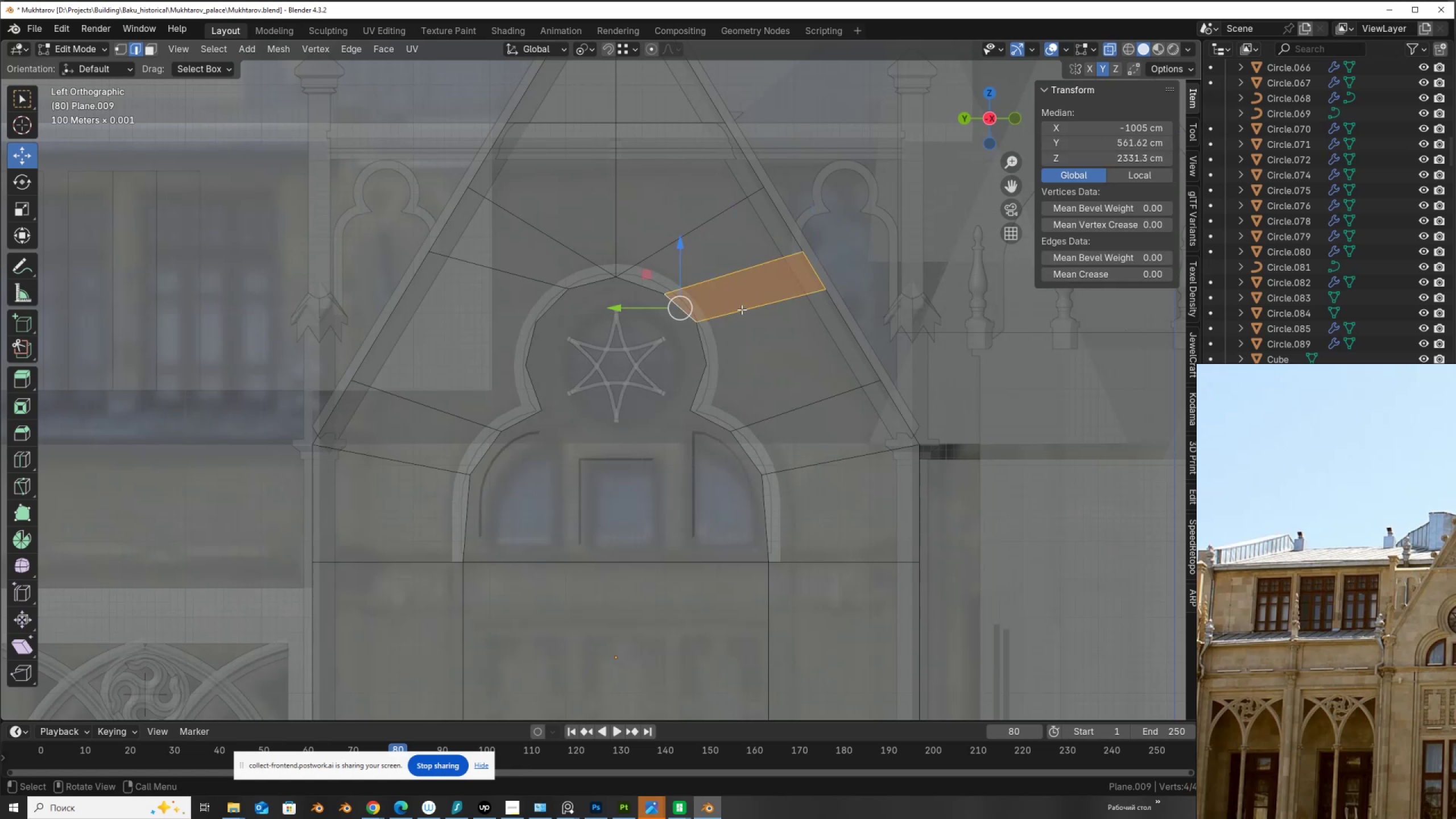 
left_click([742, 309])
 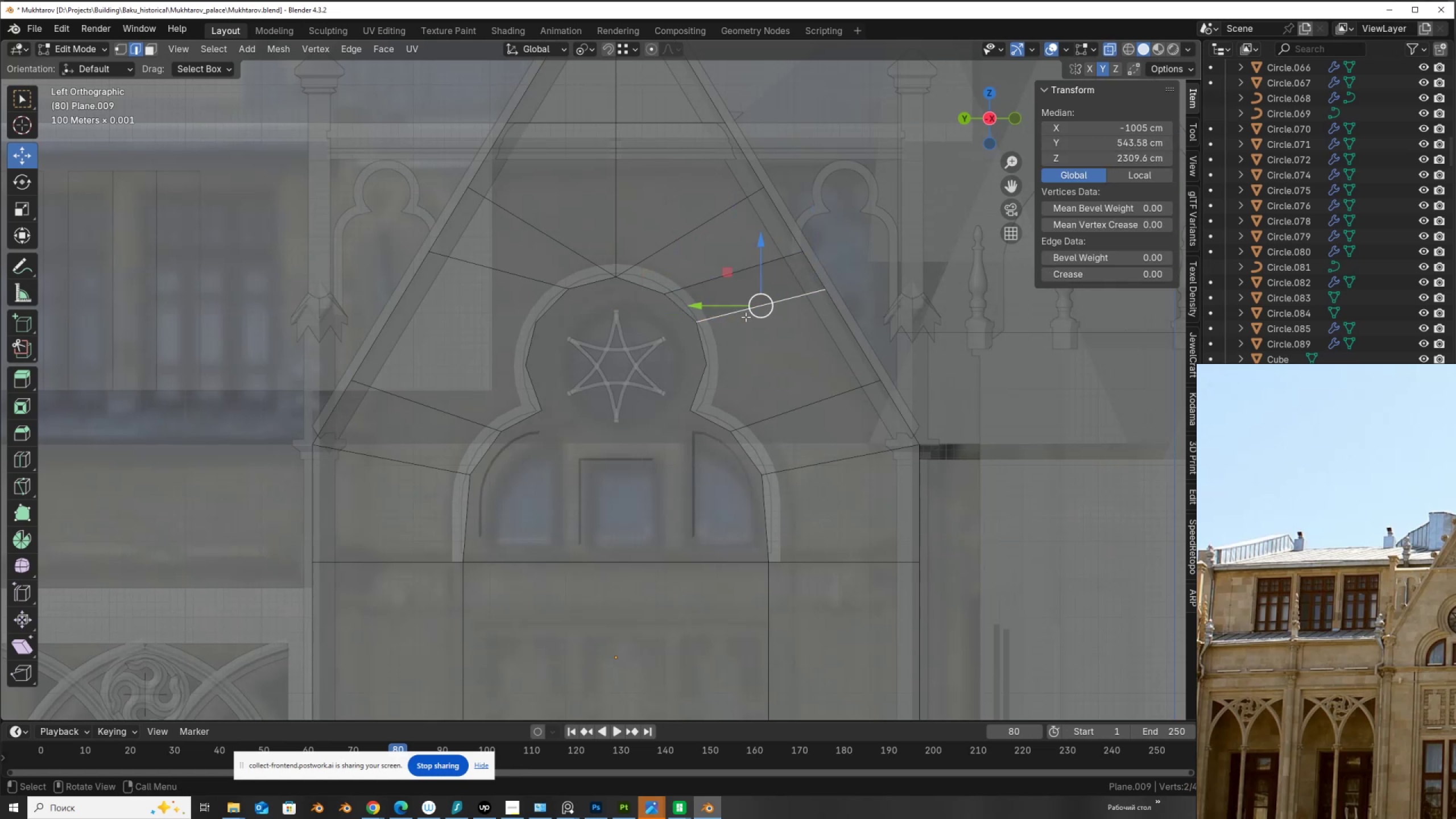 
key(F)
 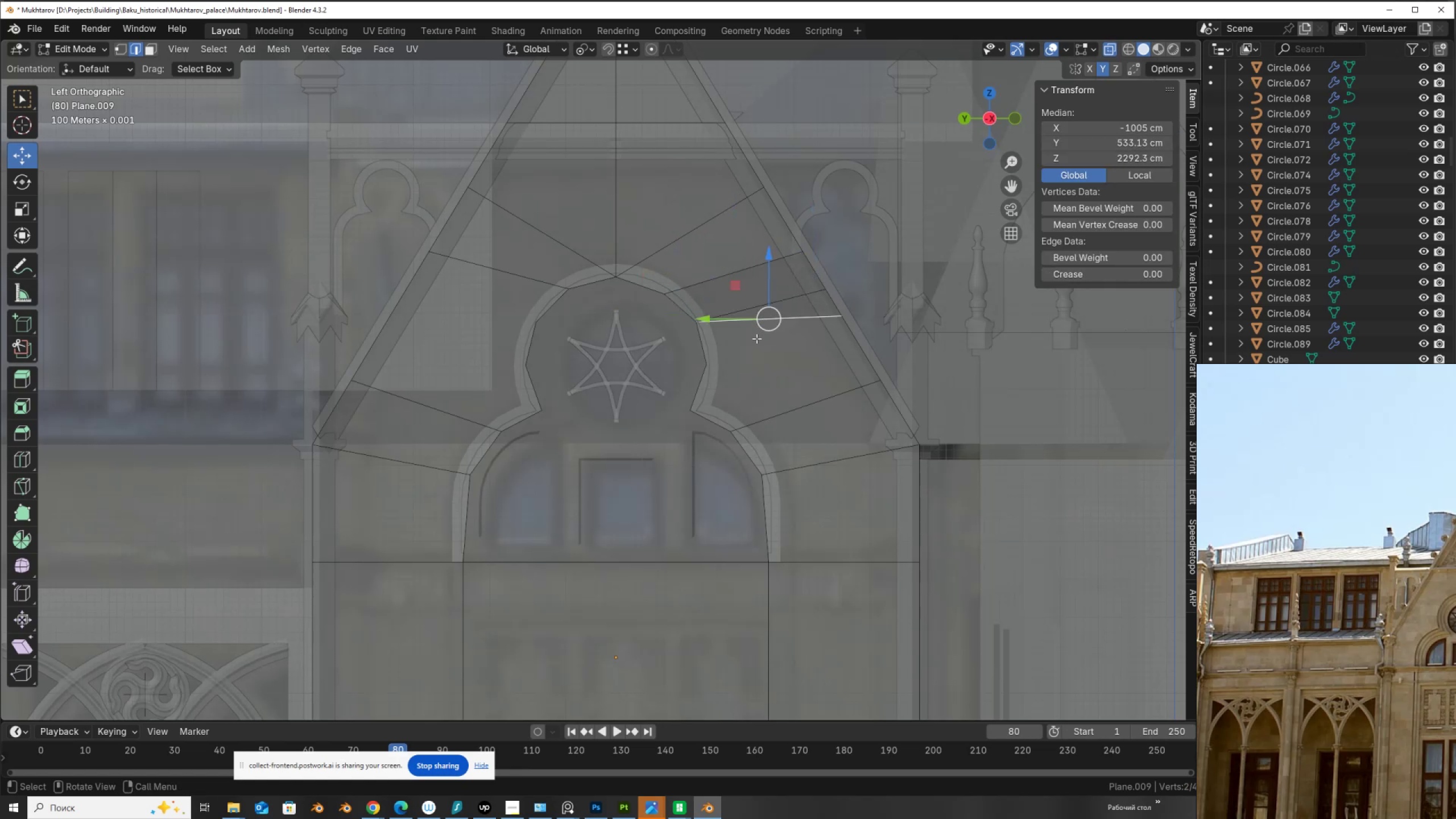 
key(Control+Z)
 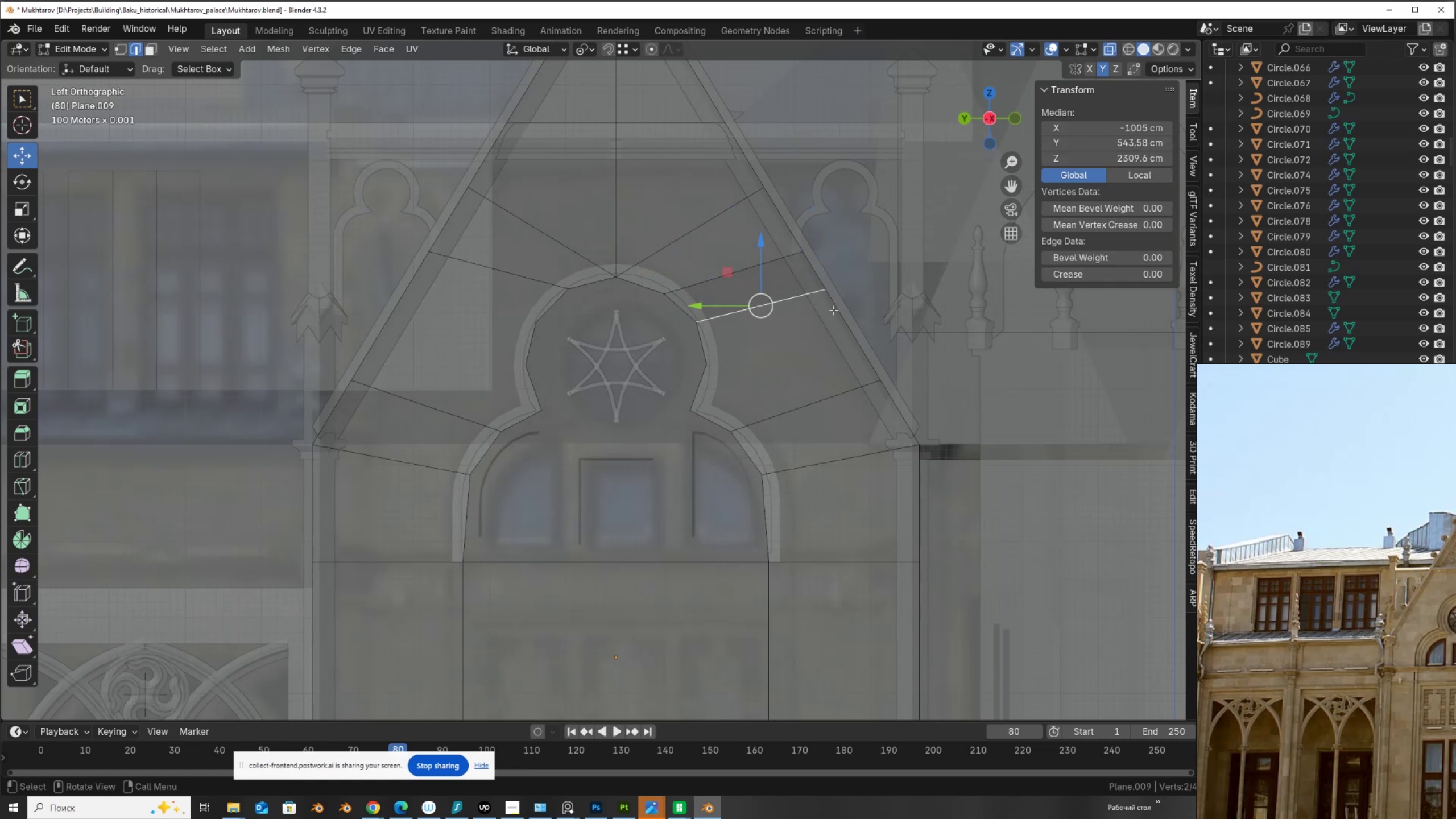 
left_click([833, 309])
 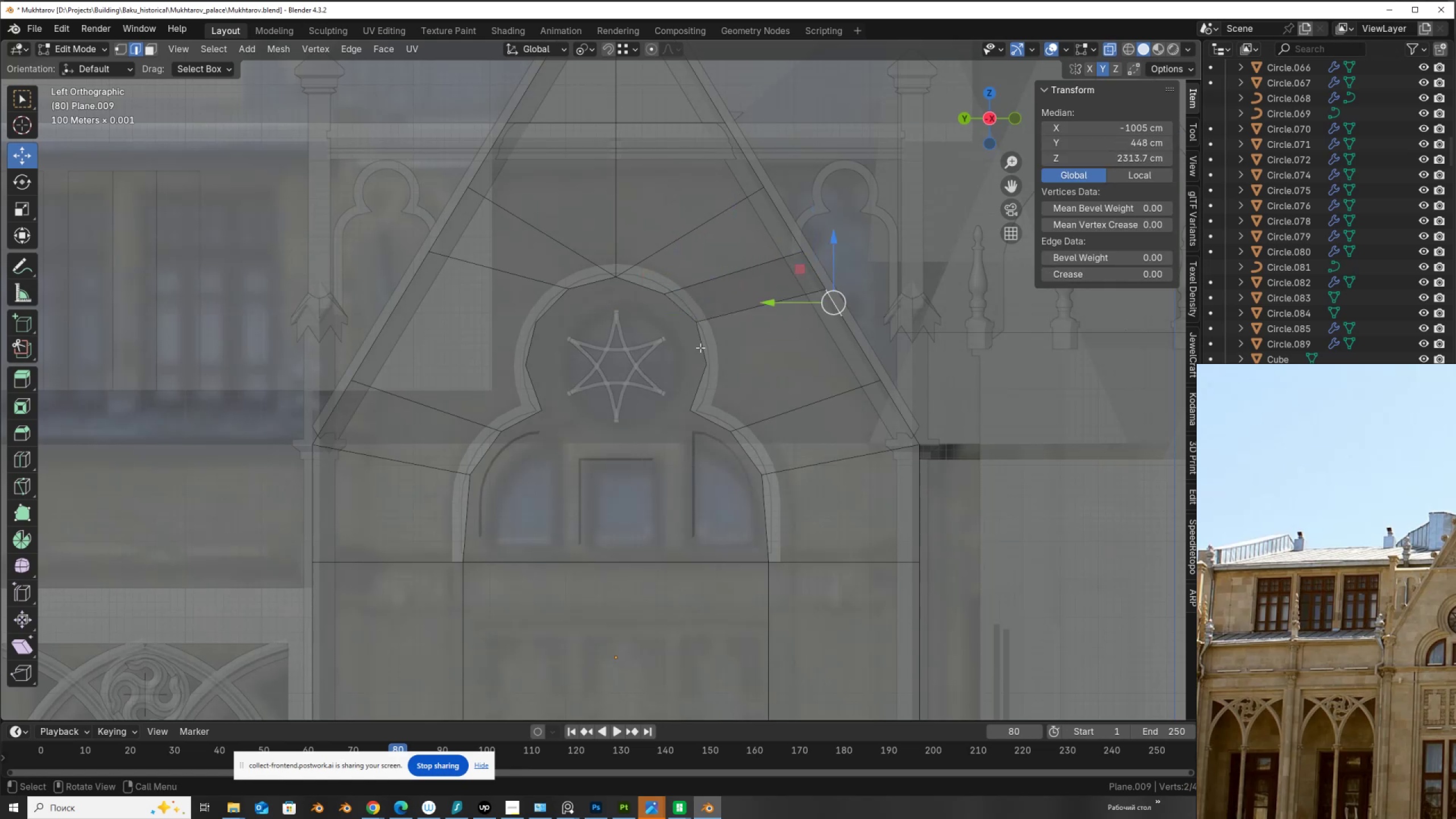 
hold_key(key=ShiftLeft, duration=0.46)
left_click([694, 359])
 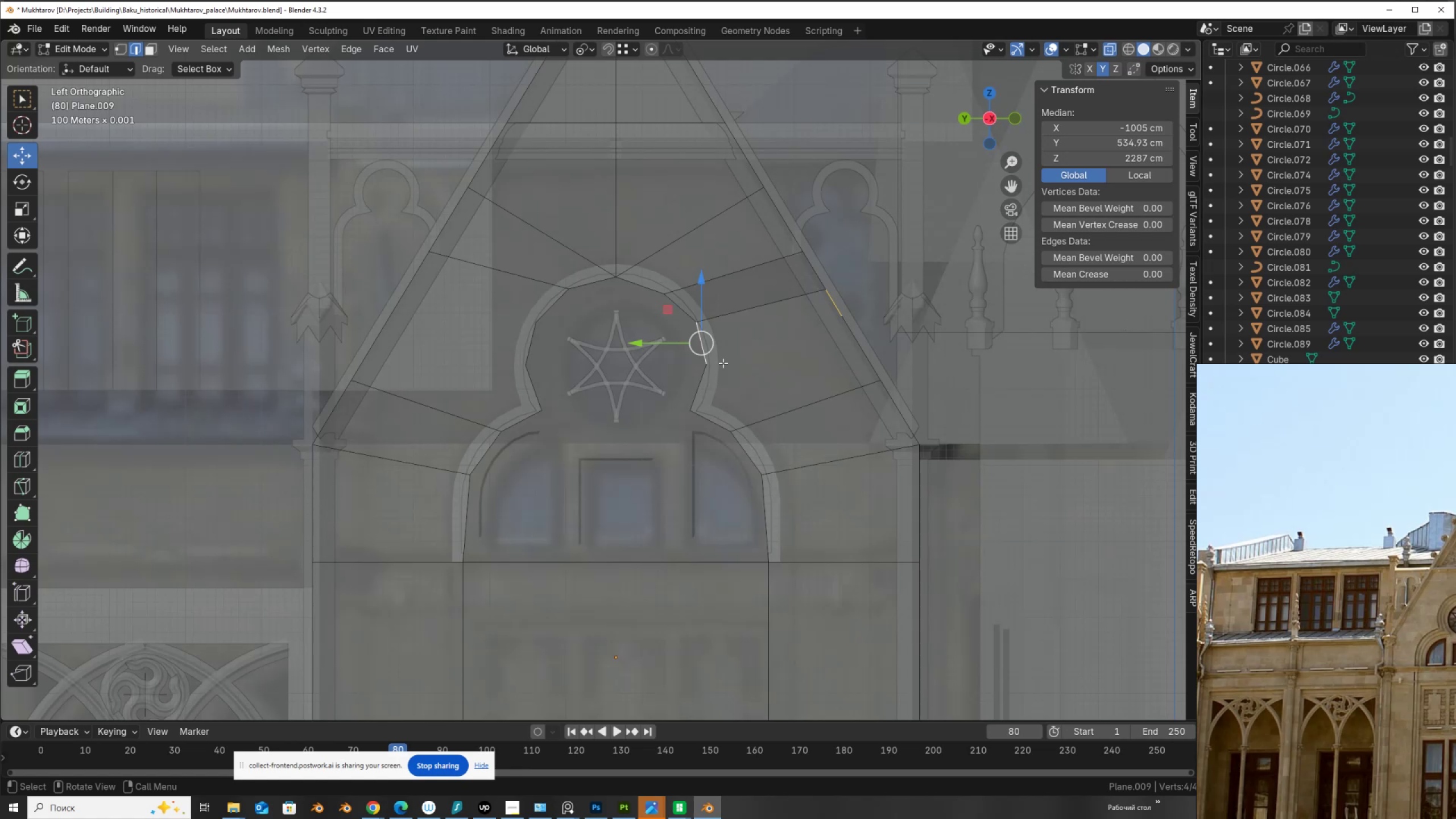 
key(F)
 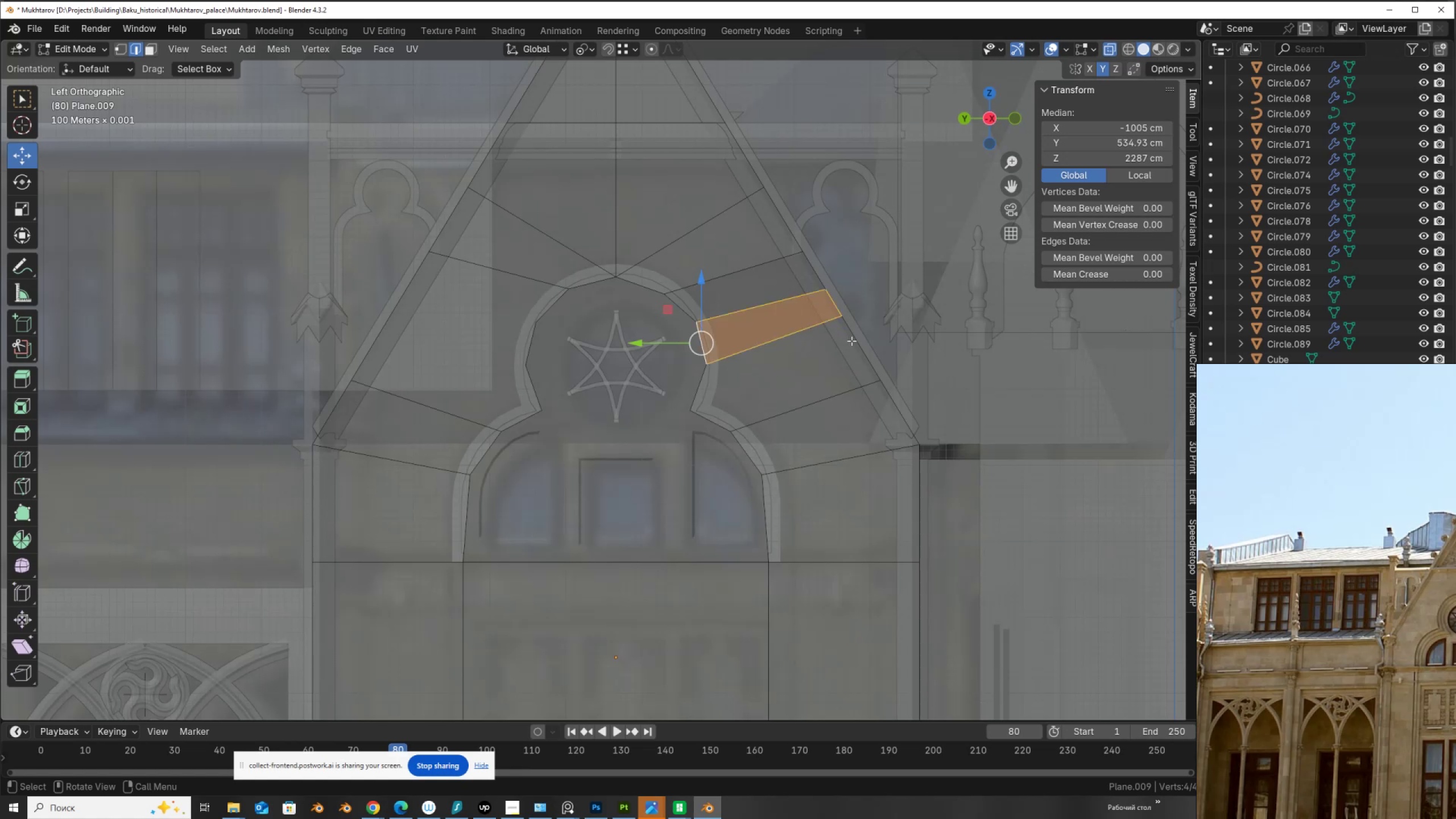 
left_click([855, 334])
 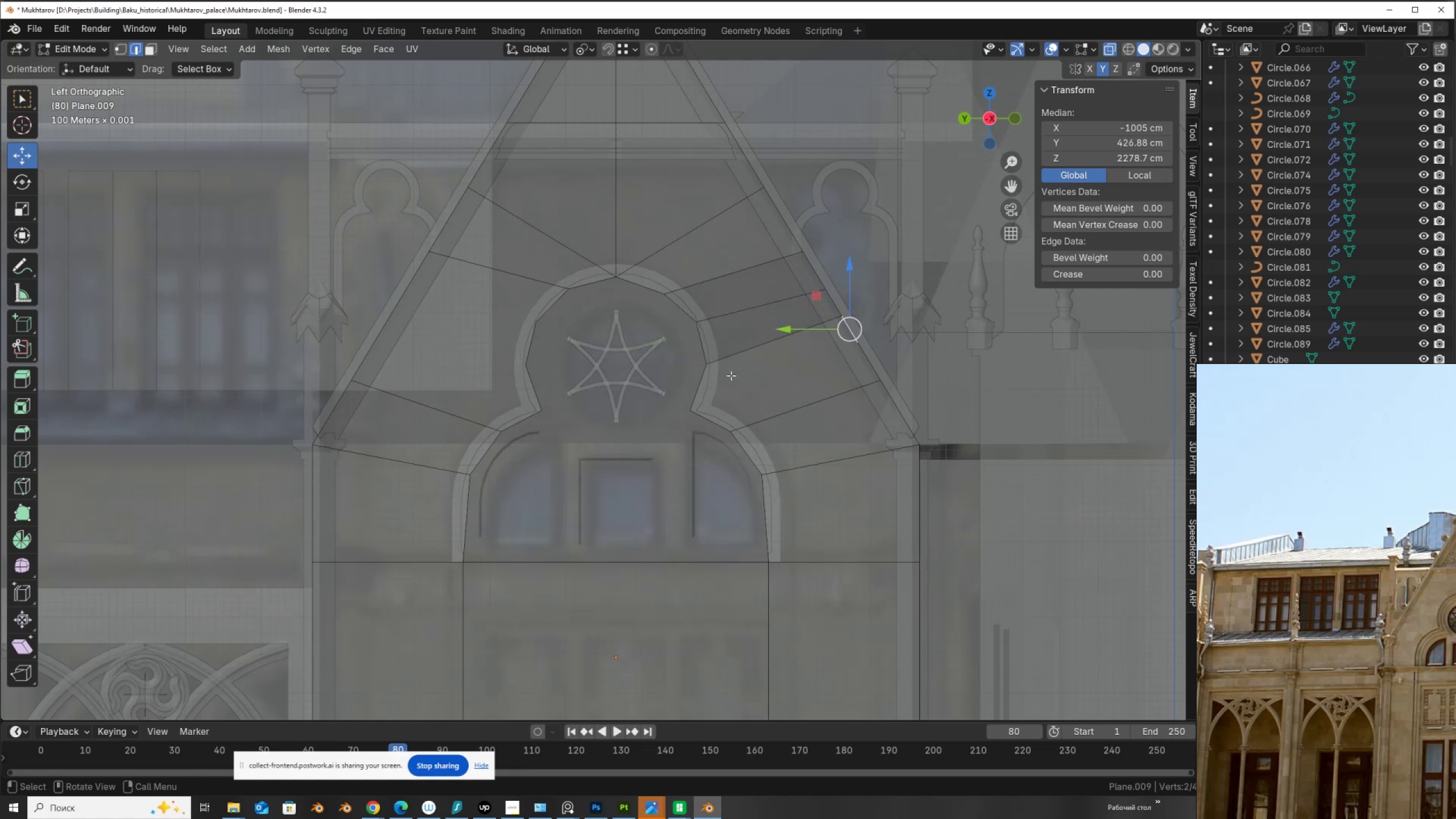 
hold_key(key=ShiftLeft, duration=0.91)
left_click([714, 378])
 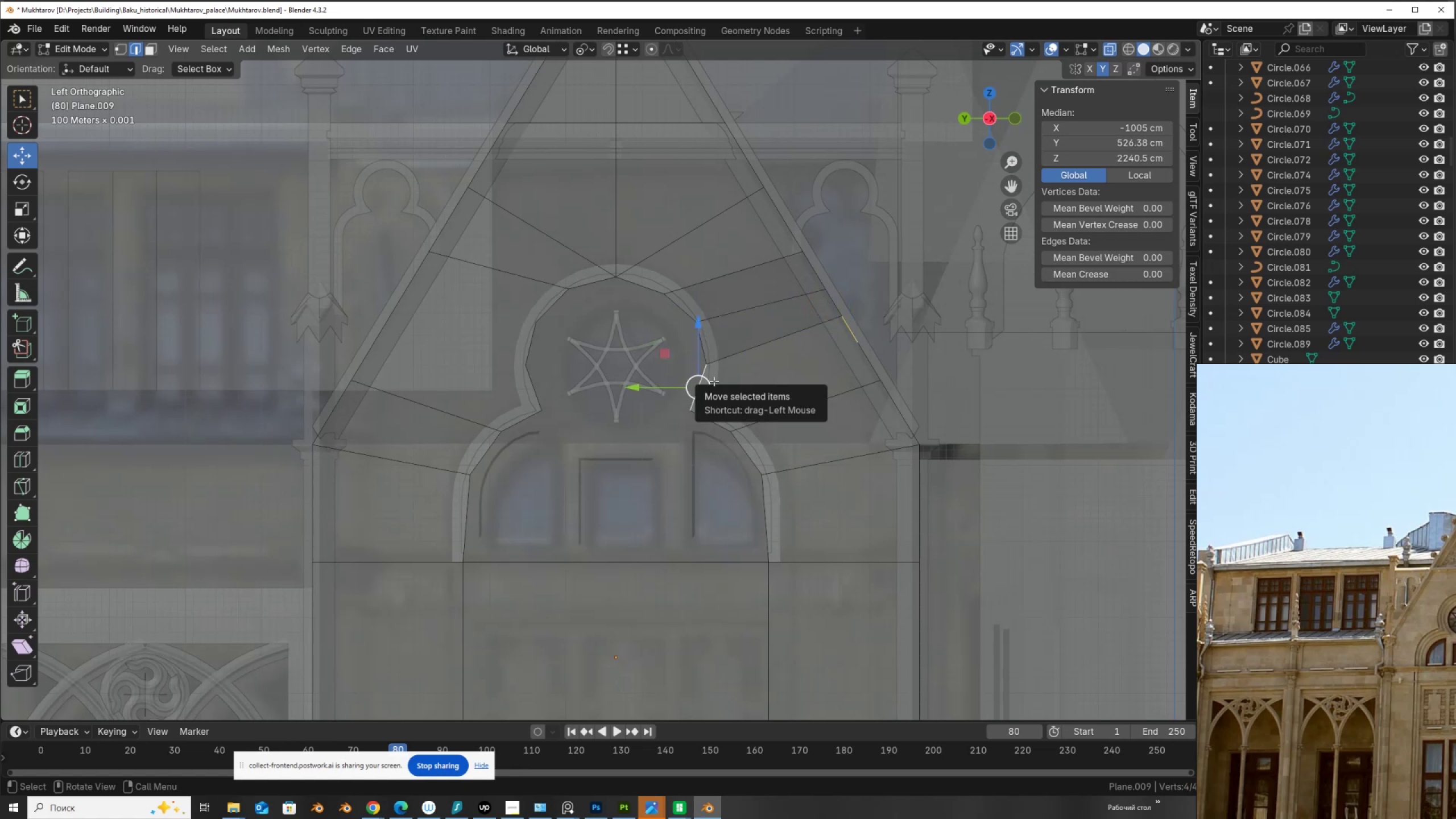 
key(F)
 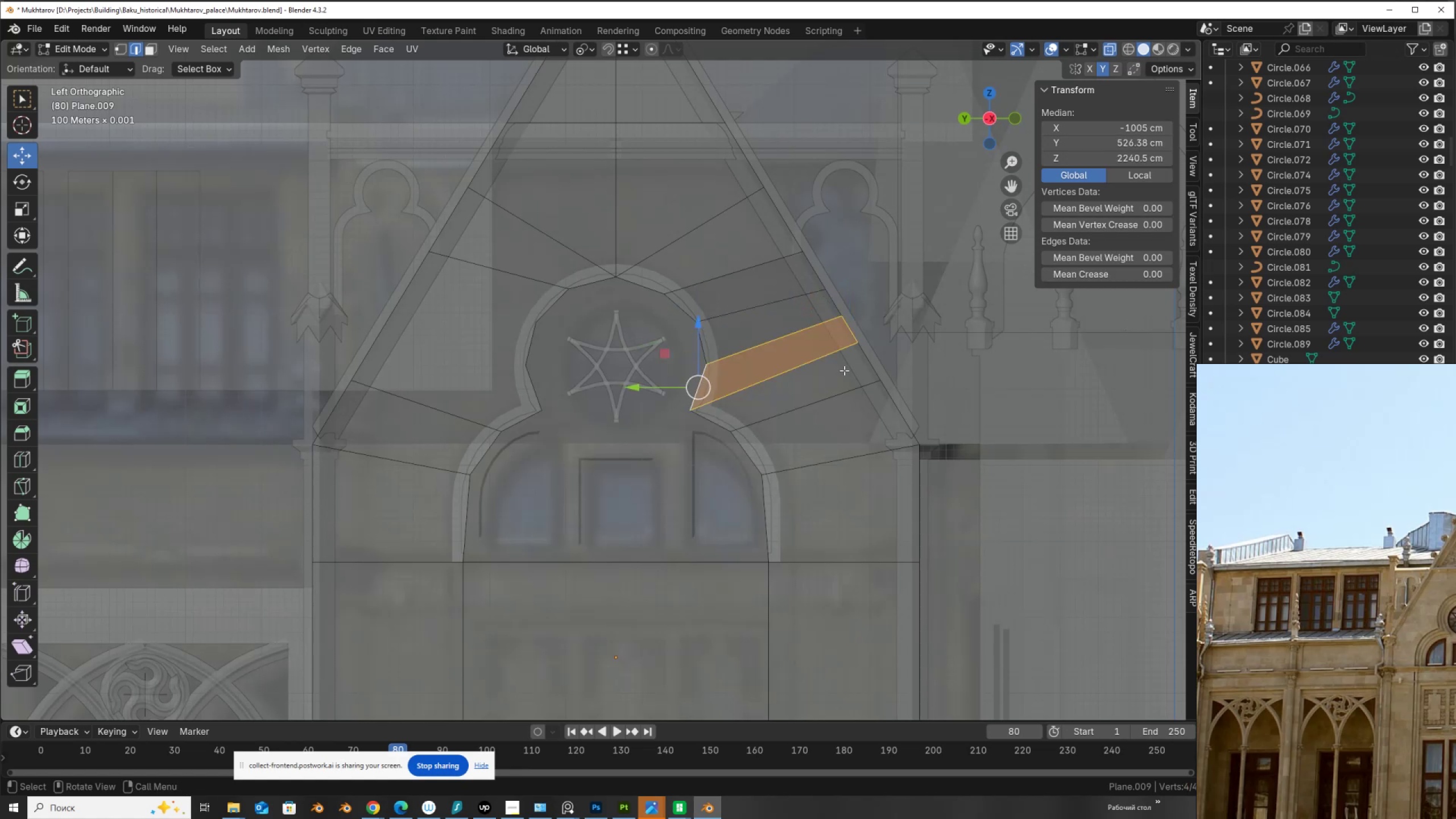 
left_click([859, 365])
 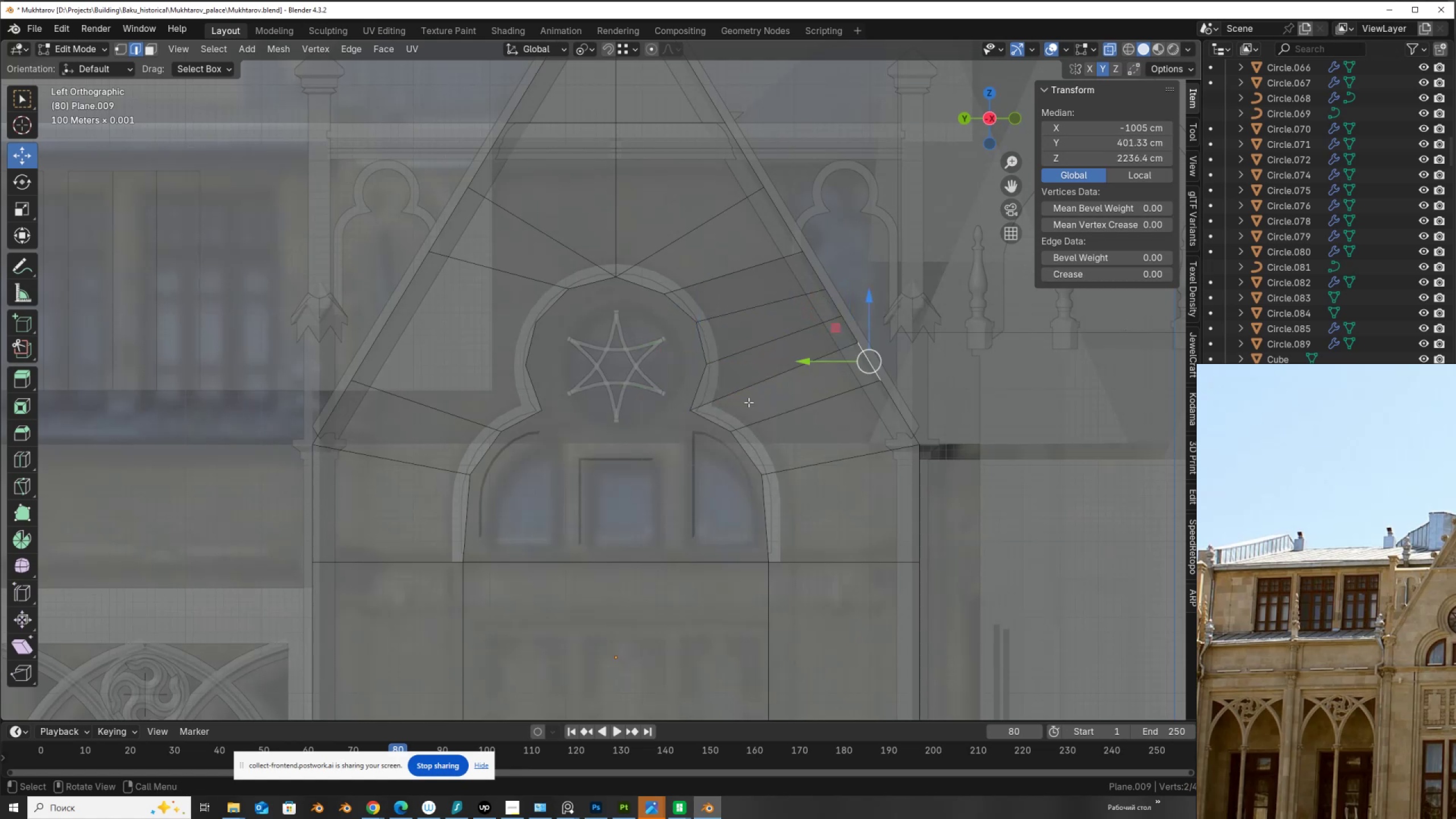 
hold_key(key=ShiftLeft, duration=0.68)
left_click([733, 416])
 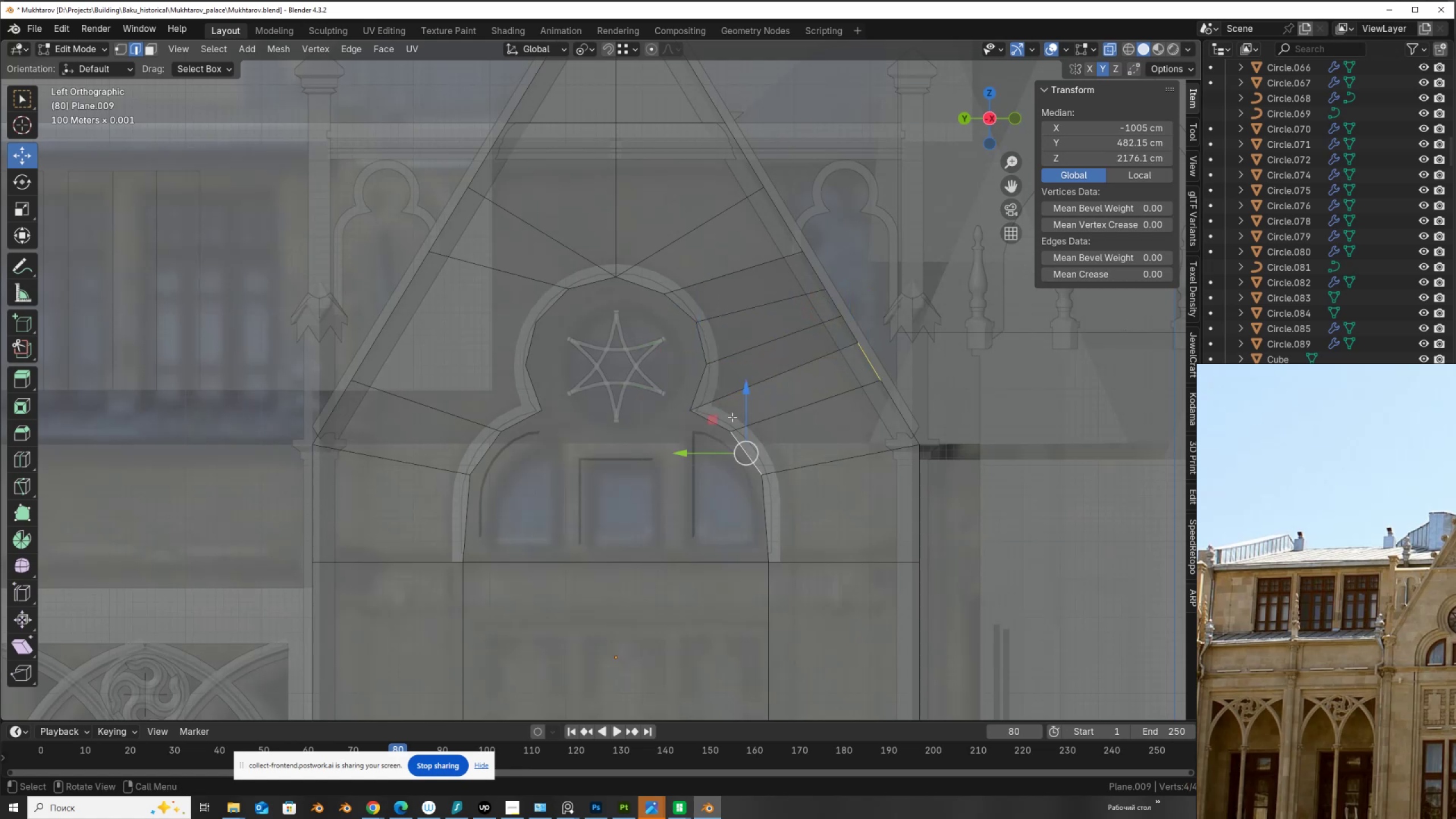 
key(Control+ControlLeft)
 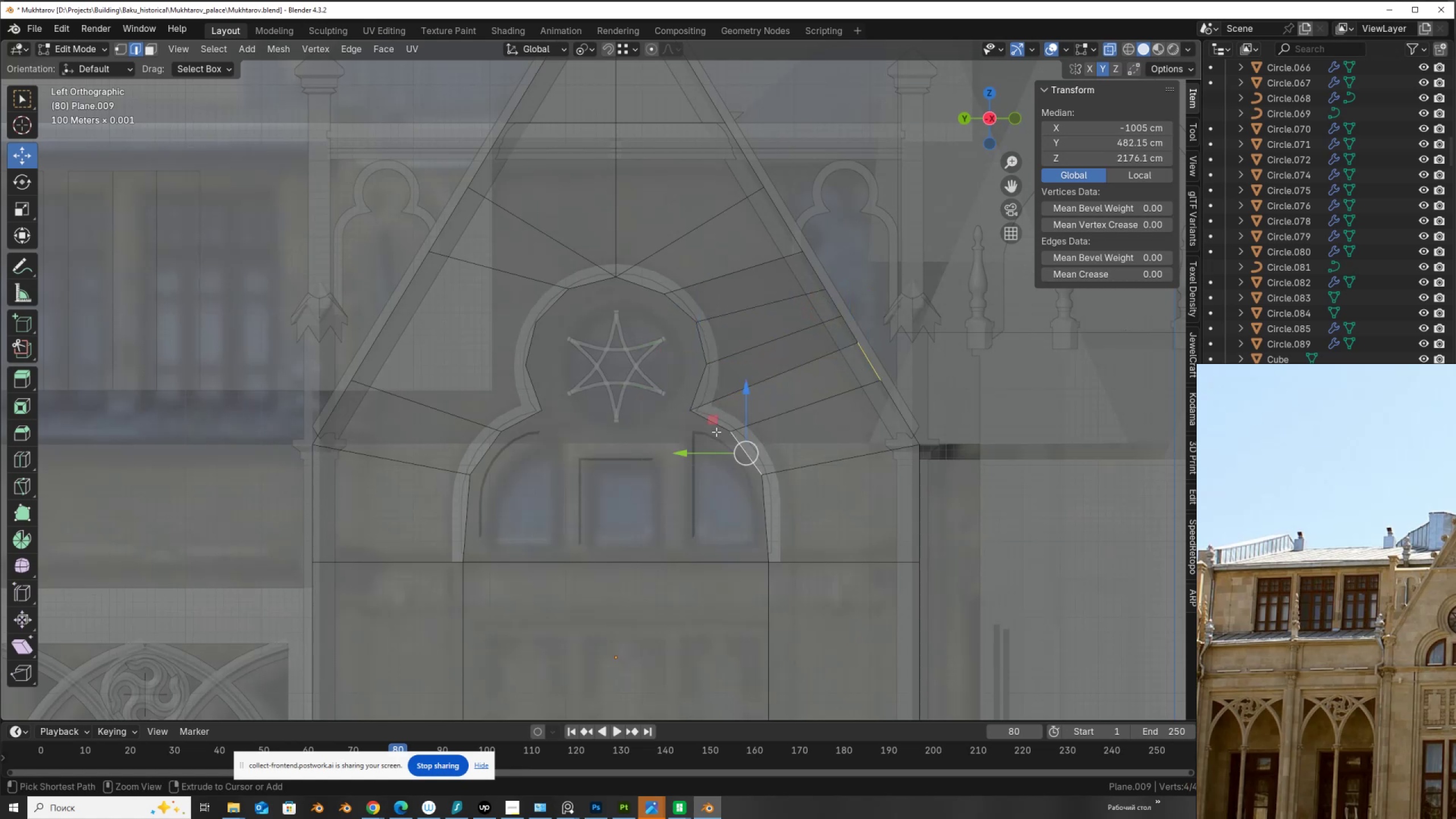 
key(Control+Z)
 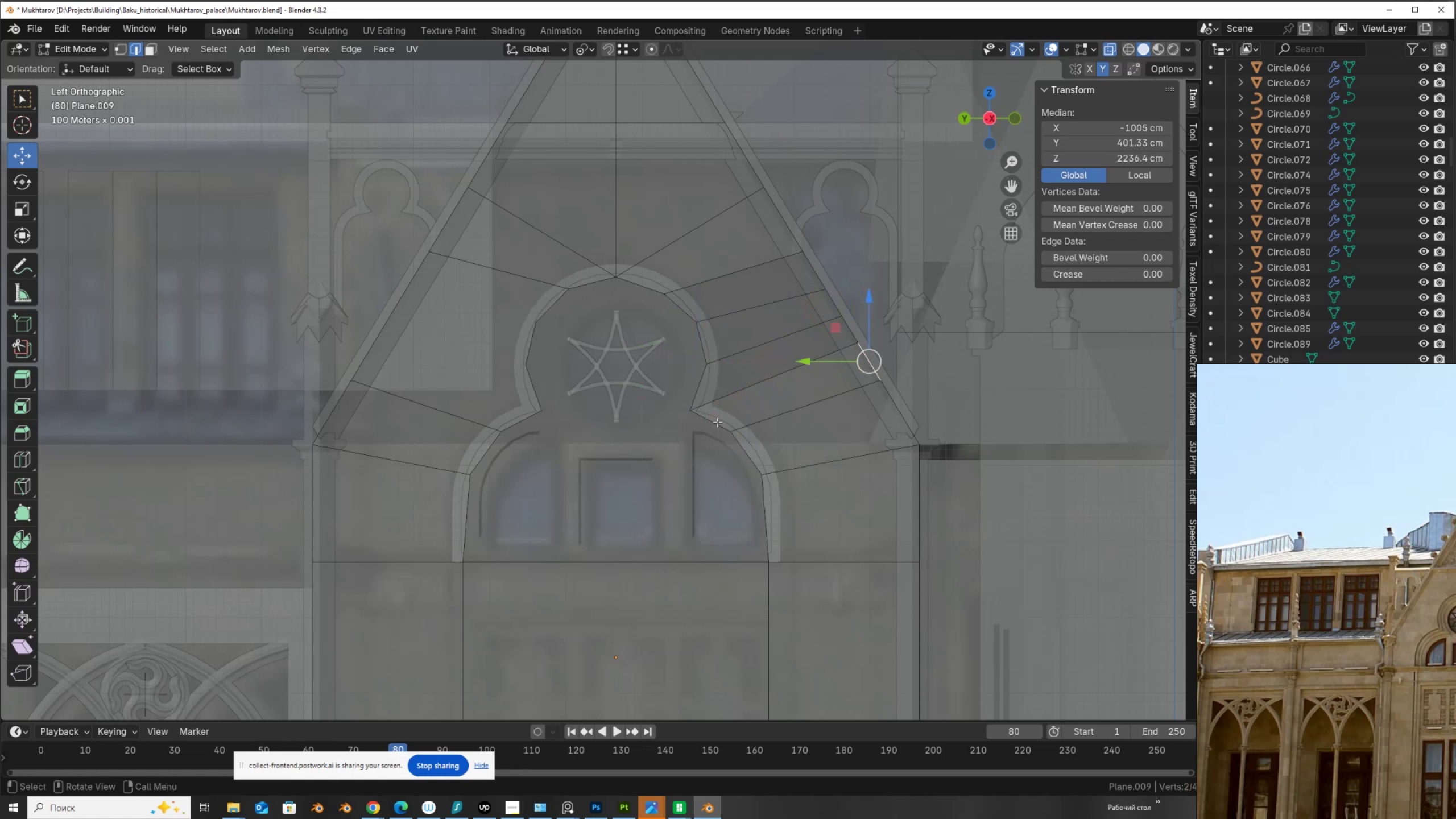 
hold_key(key=ShiftLeft, duration=0.32)
left_click([717, 422])
 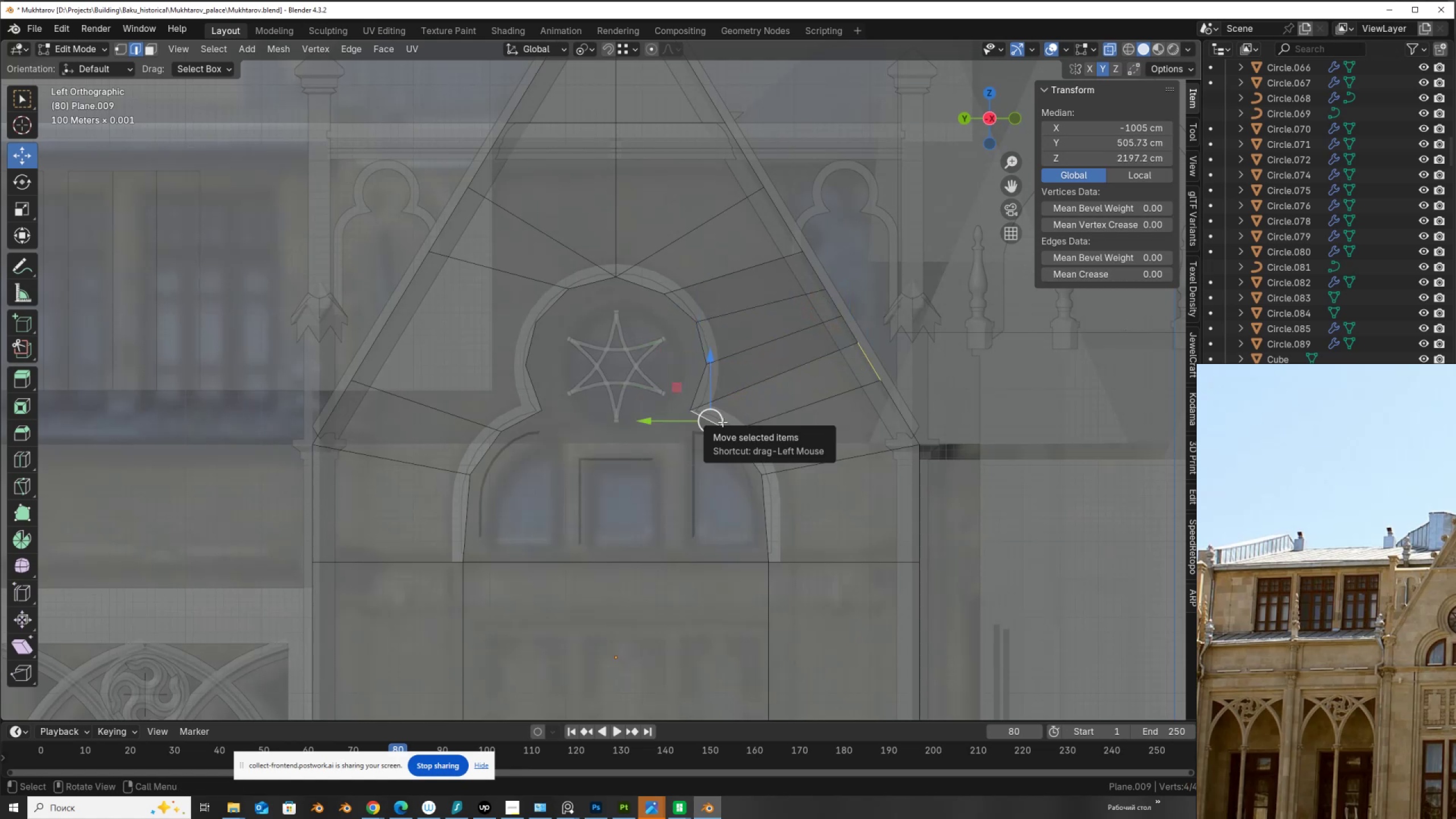 
key(G)
 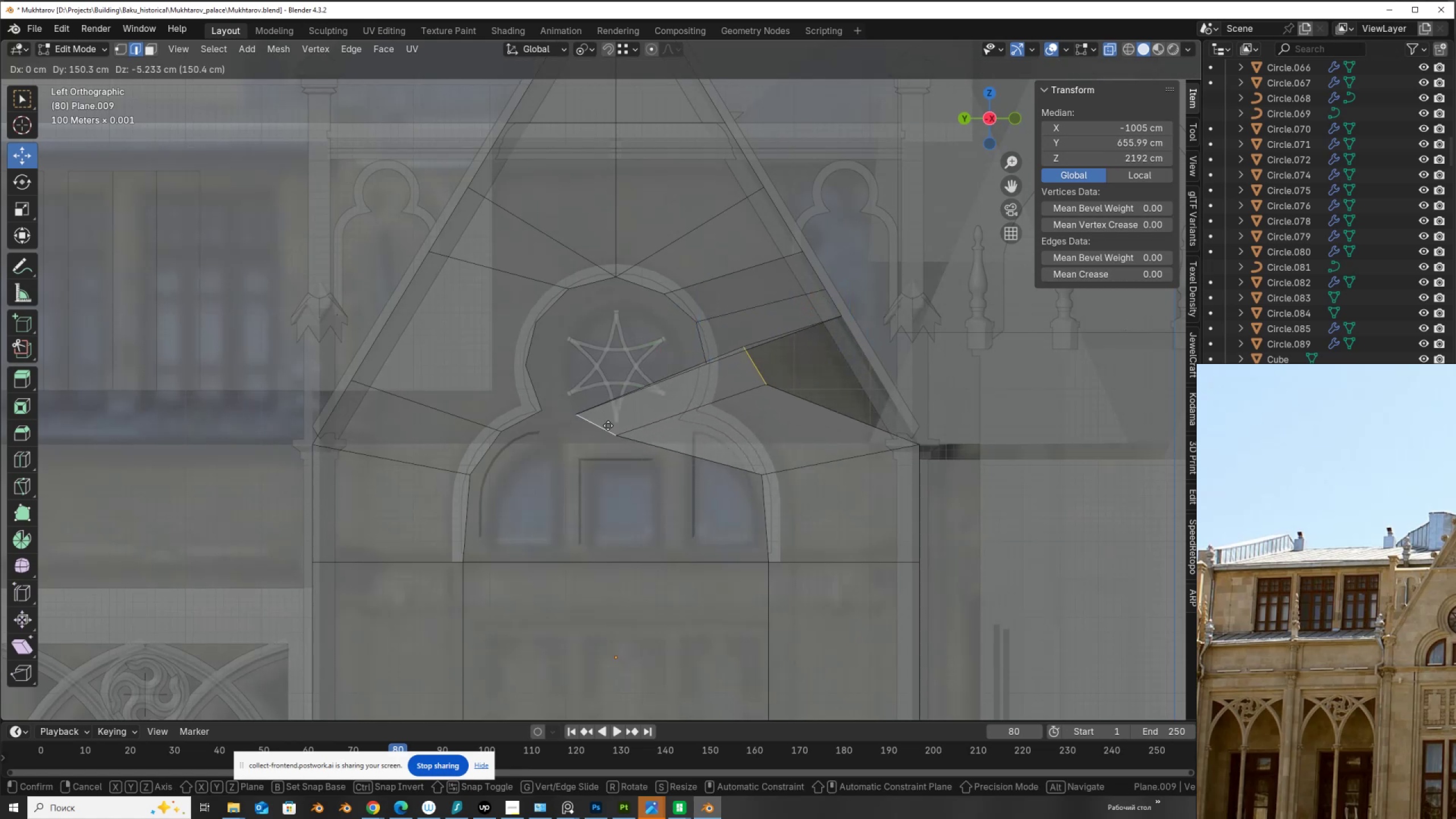 
right_click([608, 425])
 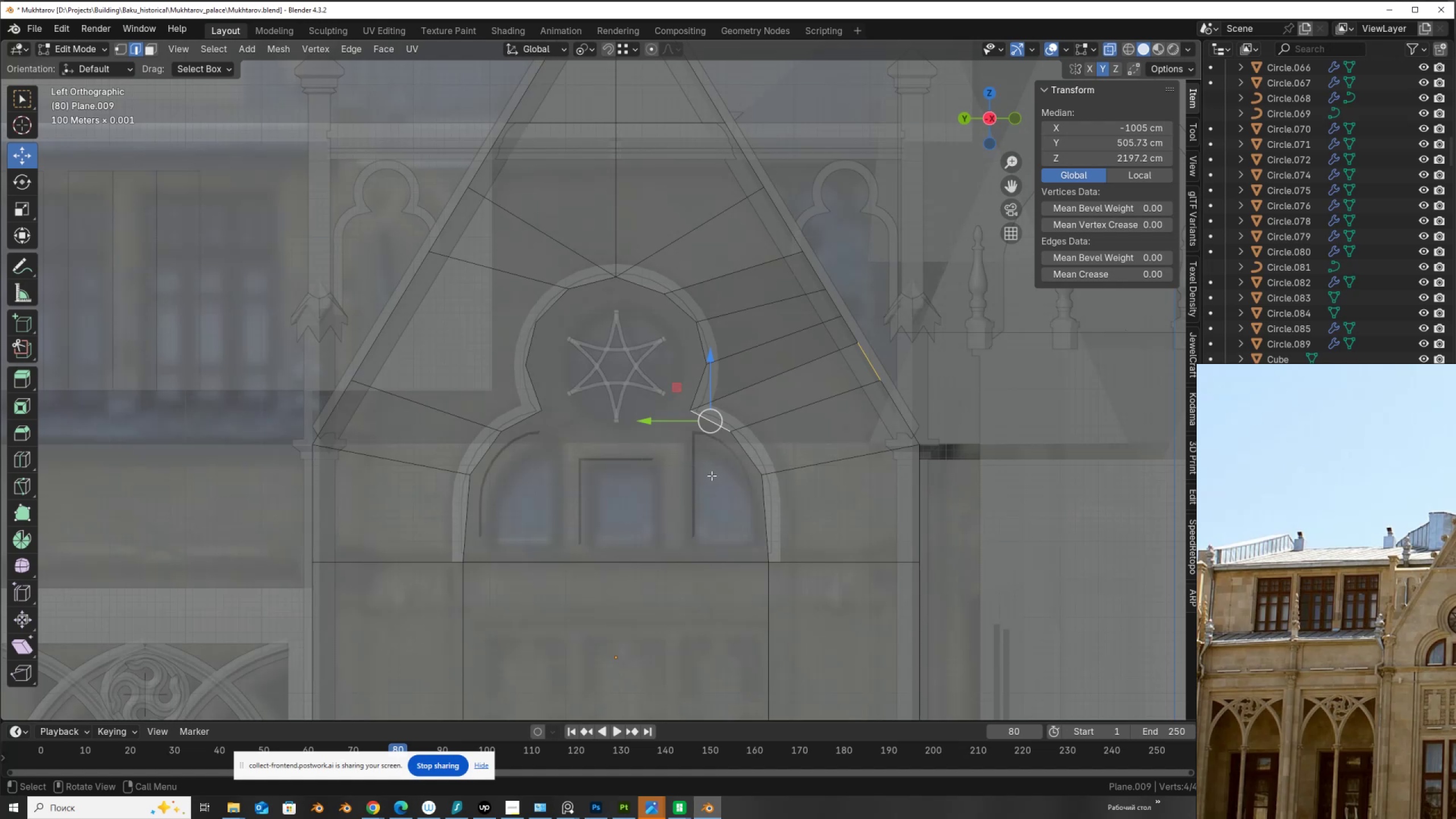 
key(F)
 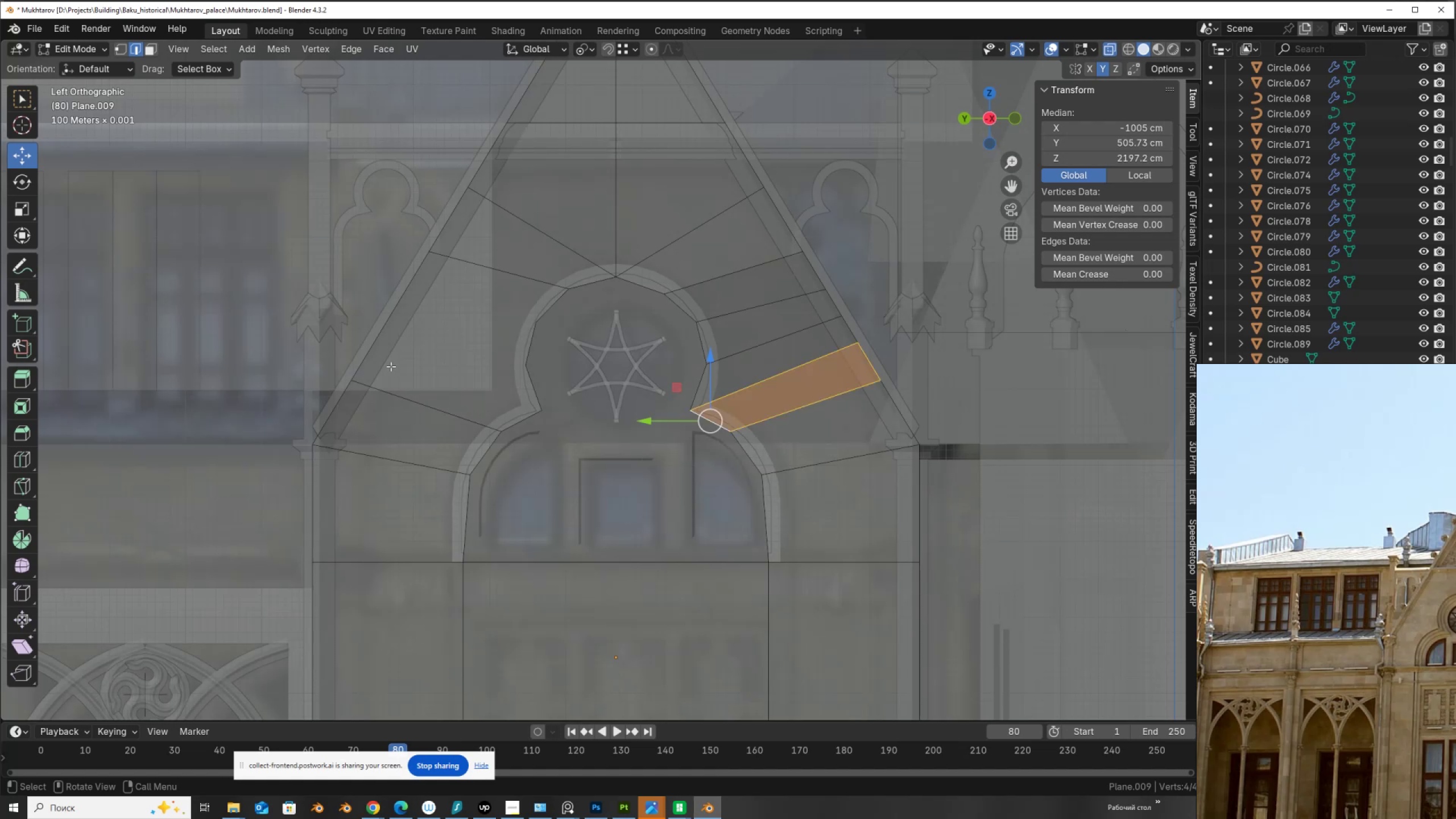 
left_click([375, 348])
 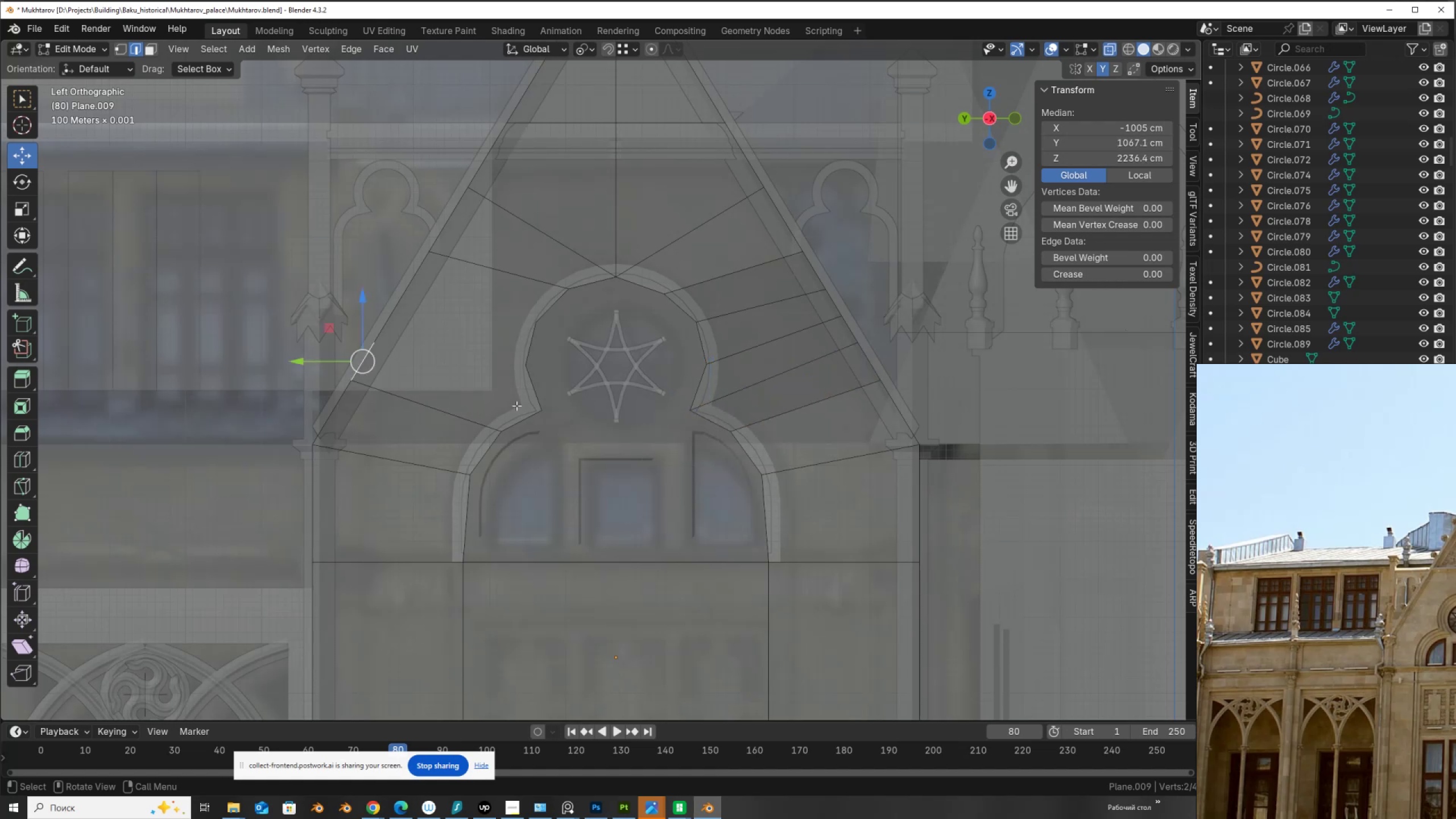 
hold_key(key=ShiftLeft, duration=0.43)
left_click([532, 424])
 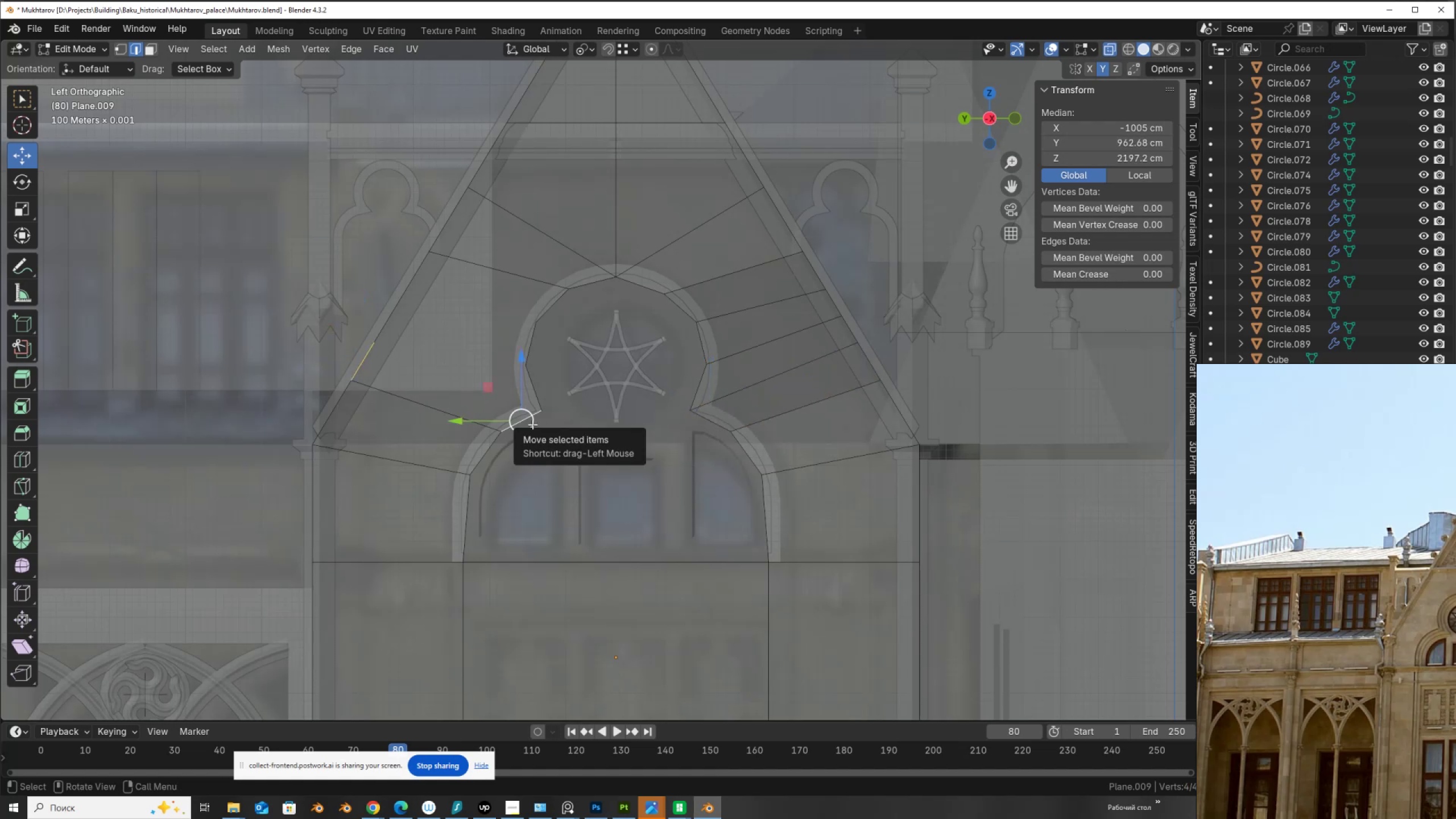 
key(F)
 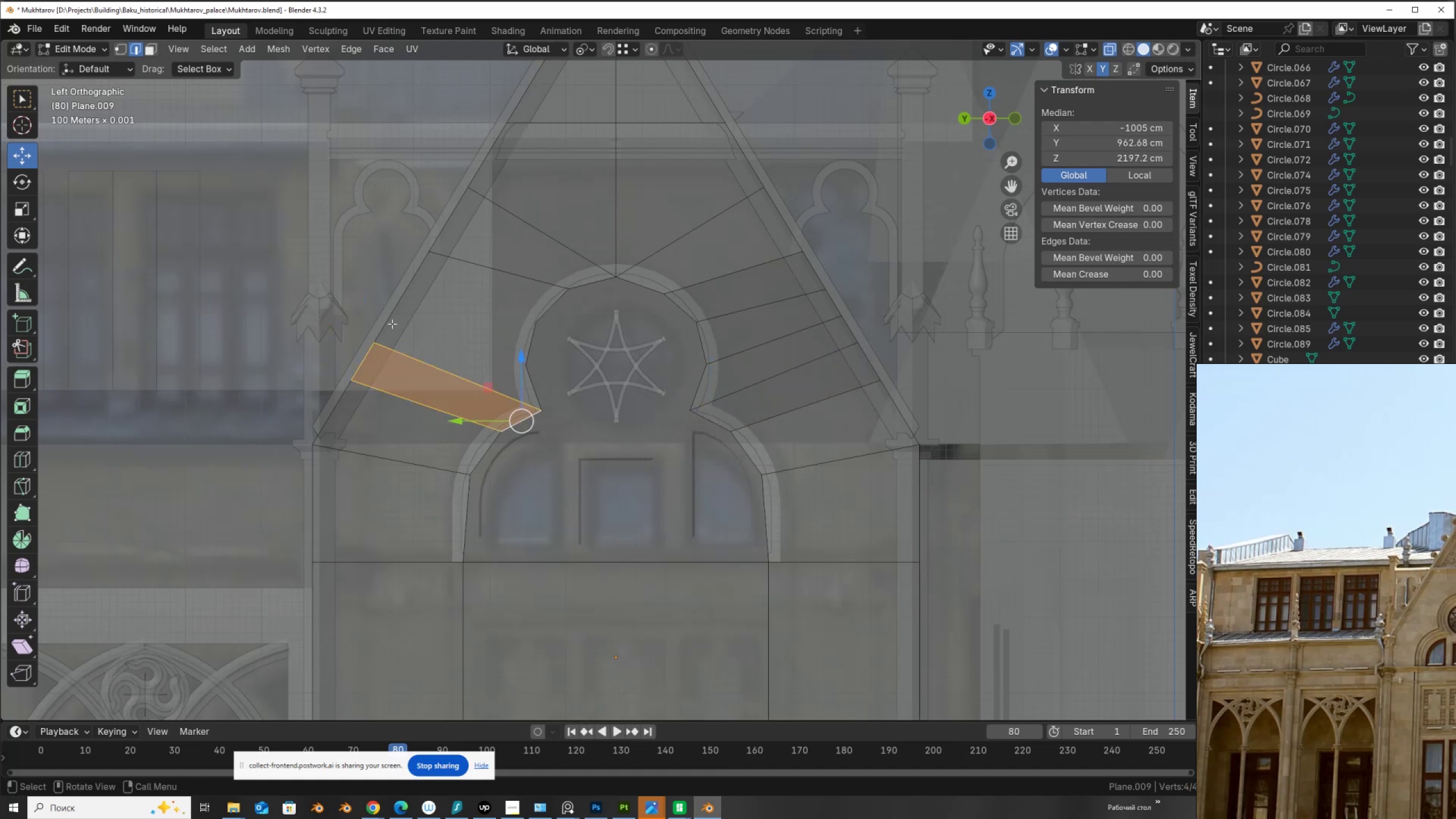 
left_click([391, 324])
 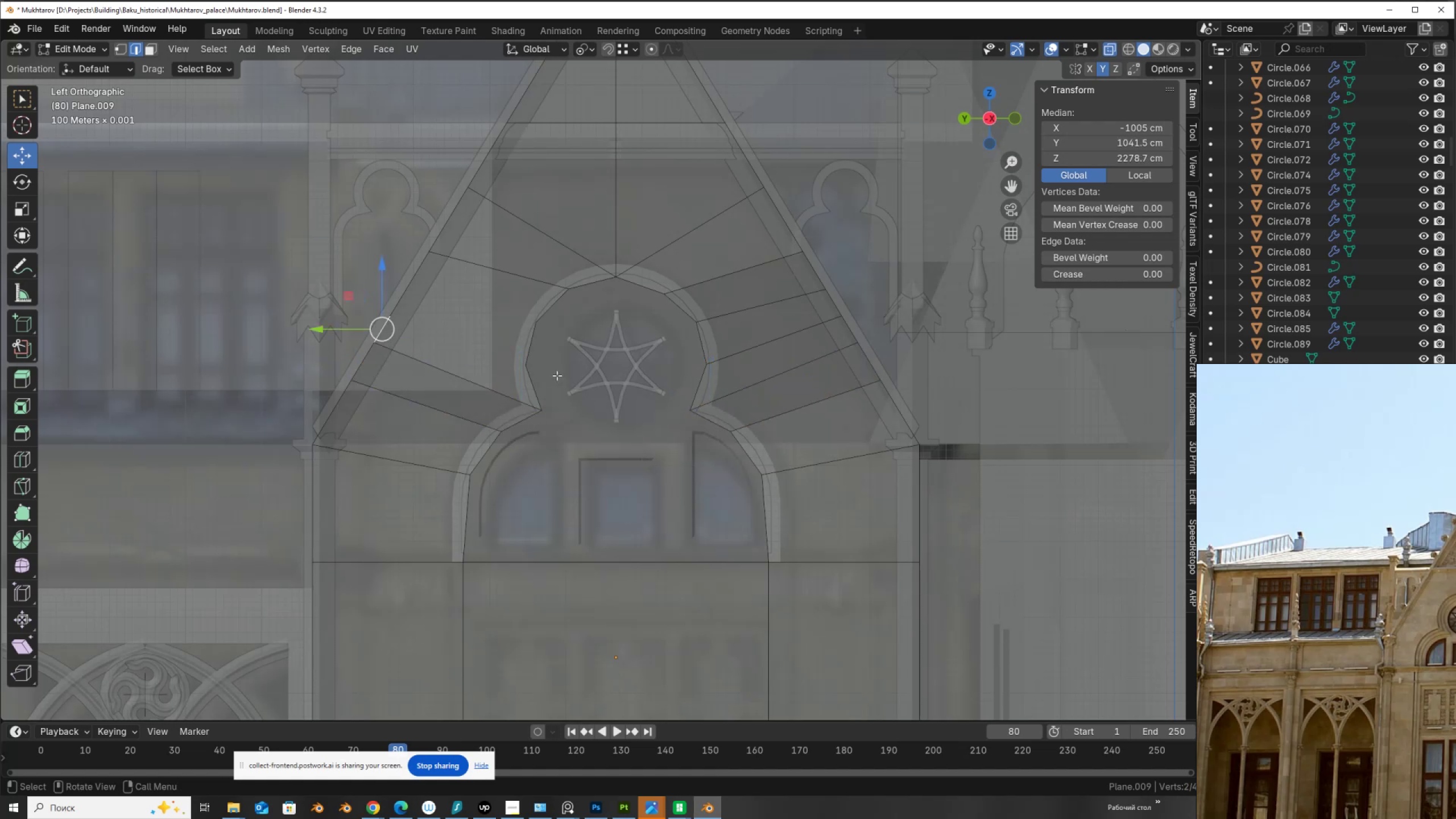 
hold_key(key=ShiftLeft, duration=0.71)
left_click([540, 387])
 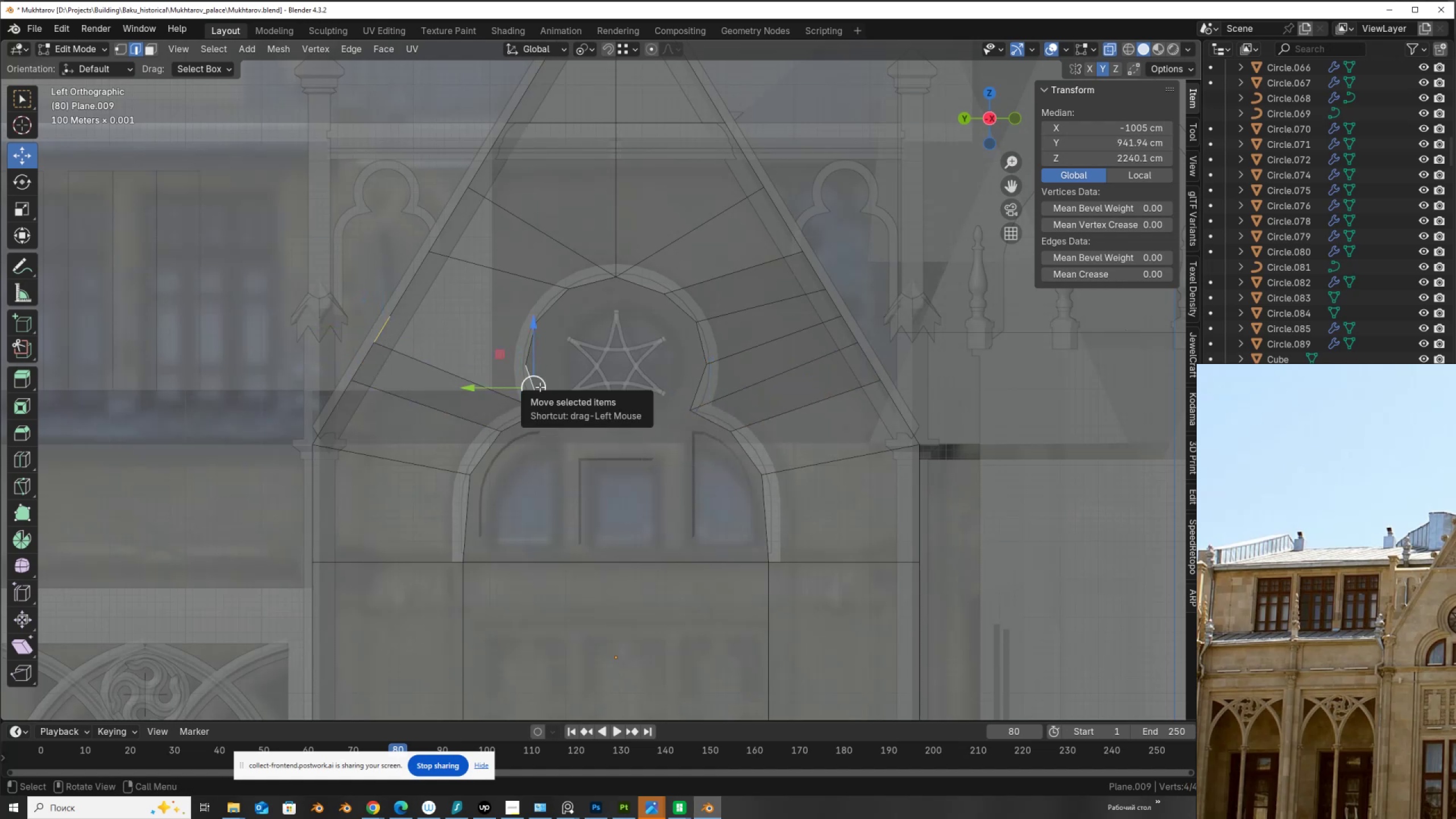 
key(F)
 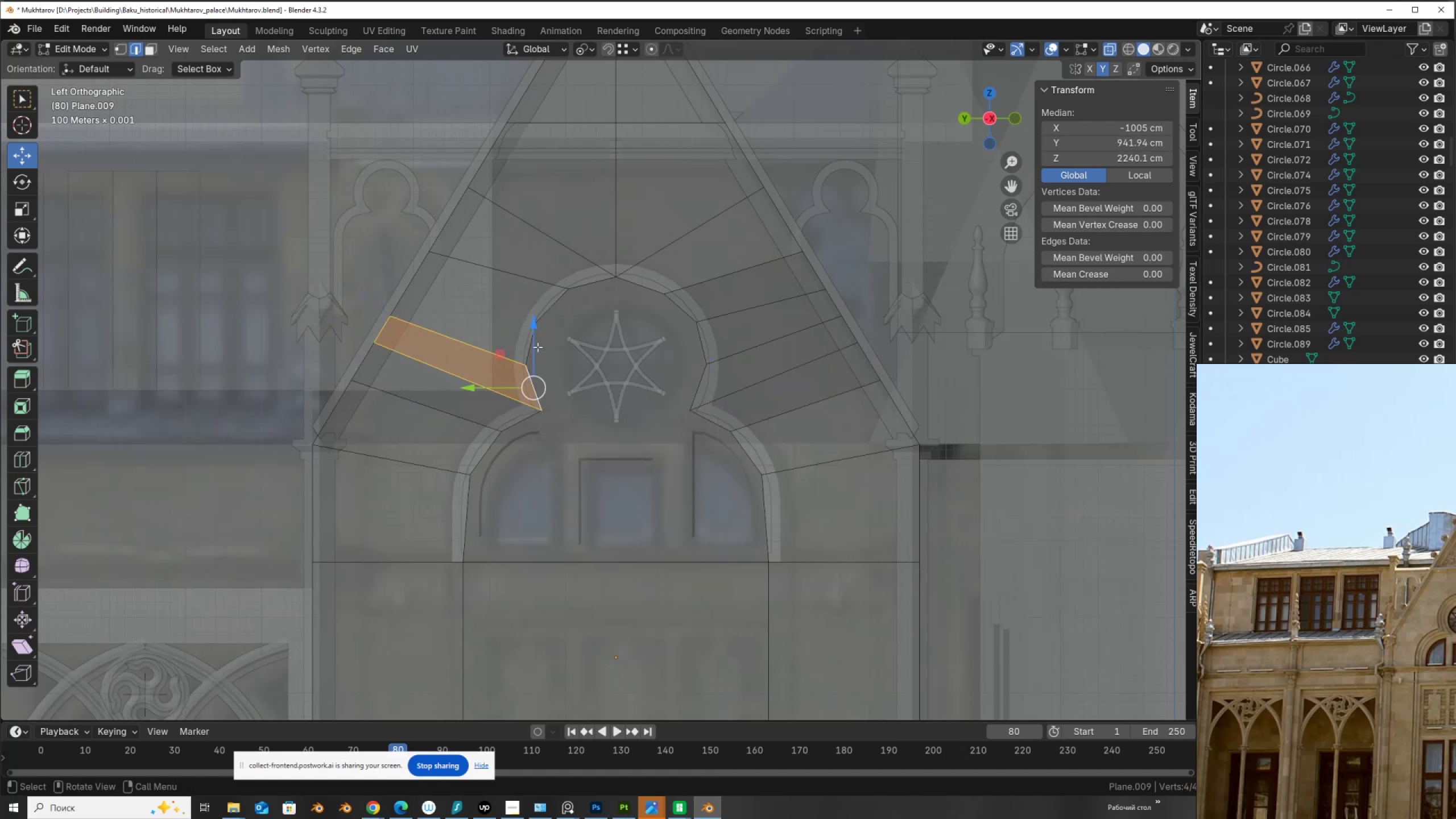 
left_click_drag(start_coordinate=[537, 347], to_coordinate=[535, 347])
 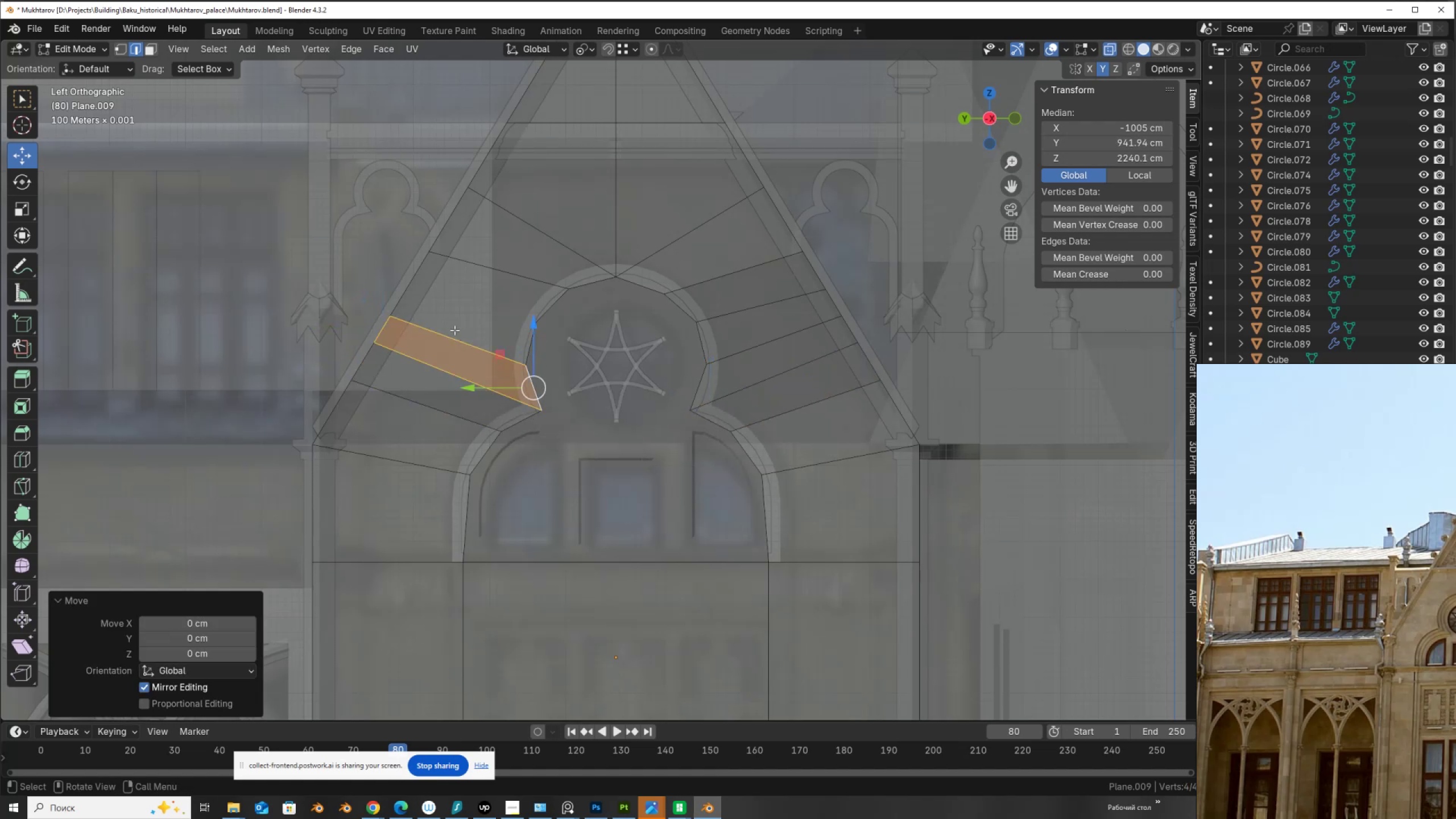 
key(Shift+ShiftLeft)
 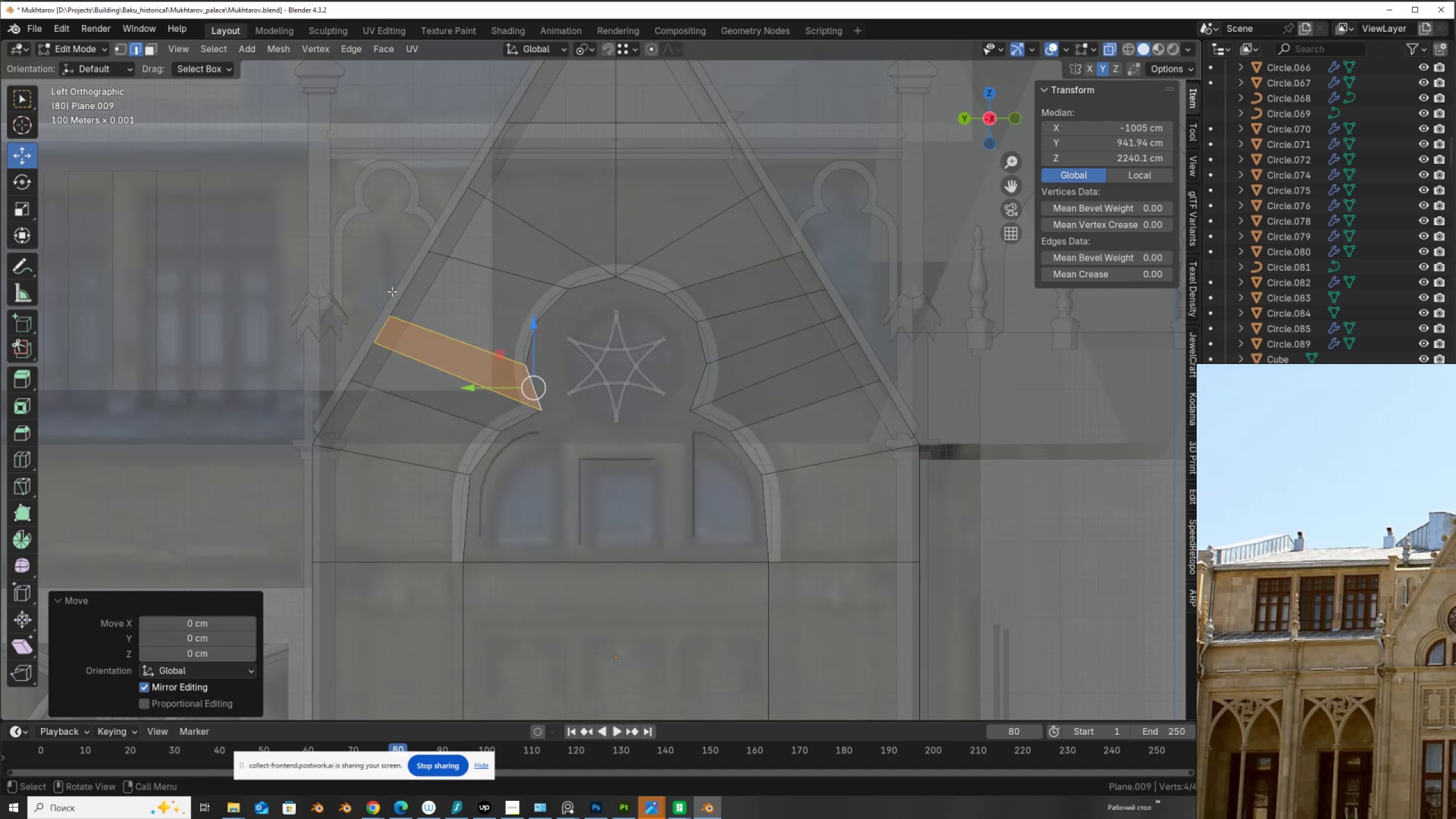 
left_click([392, 291])
 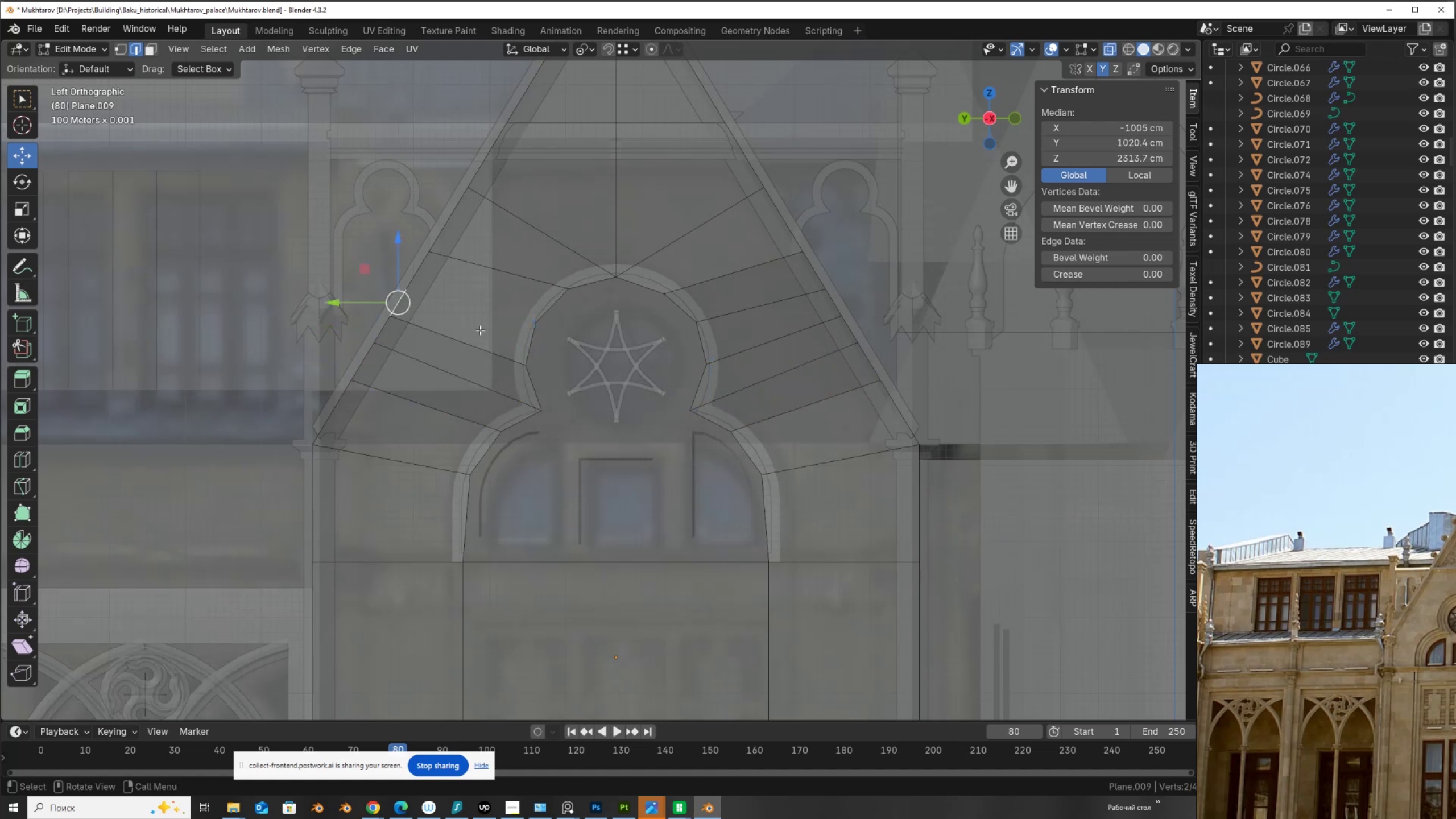 
hold_key(key=ShiftLeft, duration=0.59)
 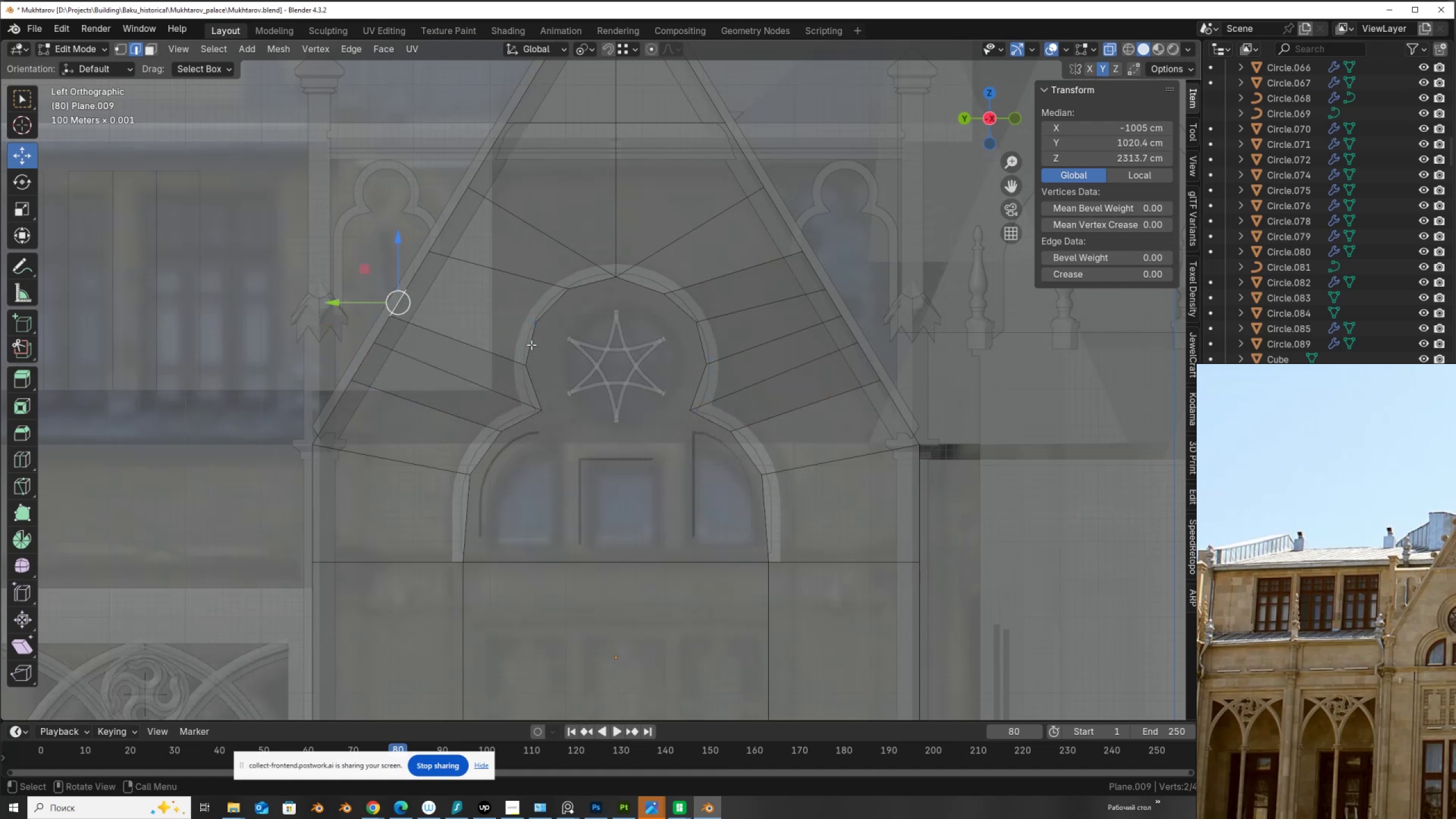 
left_click([531, 345])
 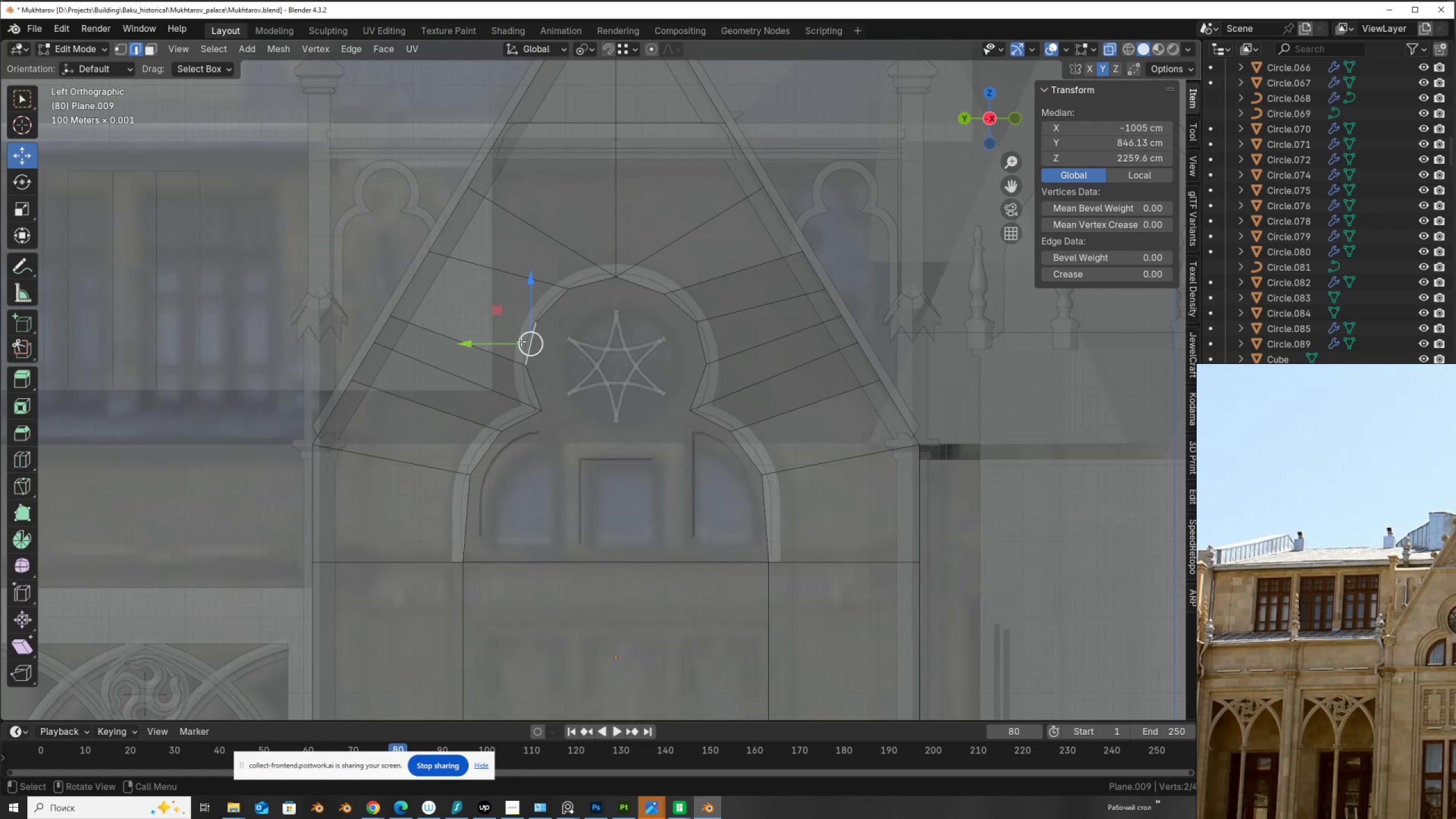 
hold_key(key=ShiftLeft, duration=0.64)
left_click([396, 301])
 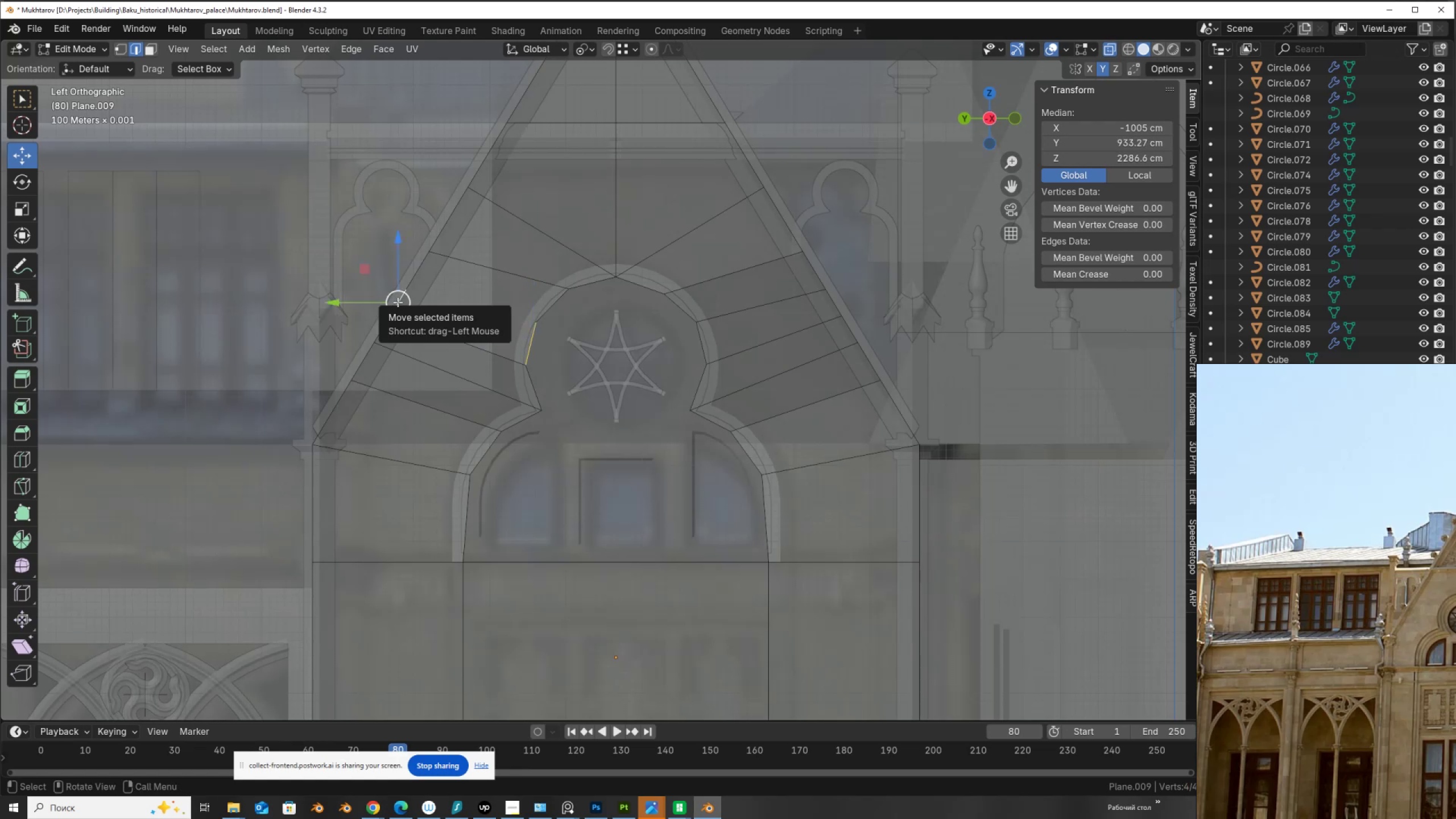 
key(F)
 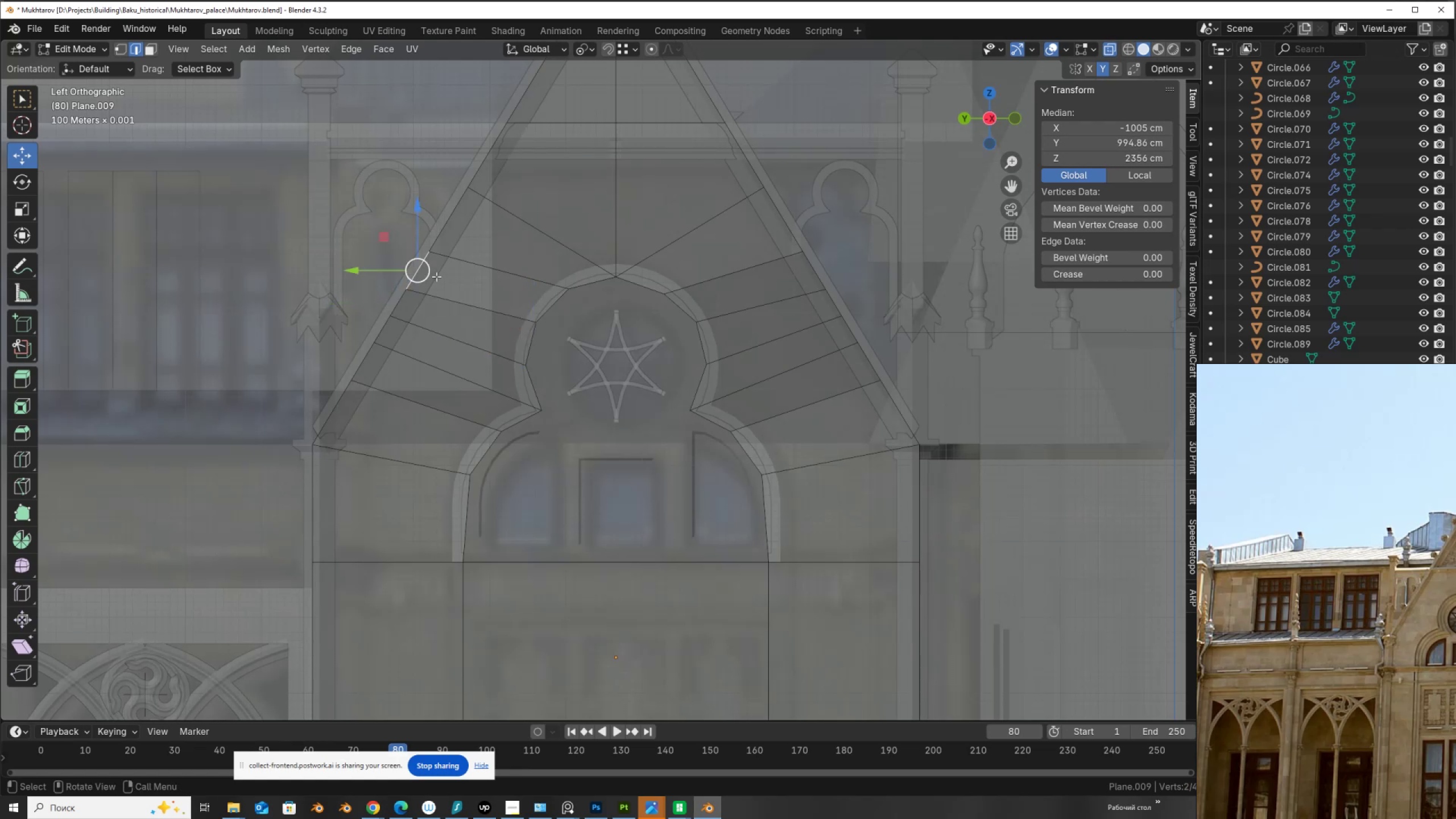 
hold_key(key=ShiftLeft, duration=0.62)
left_click([547, 304])
 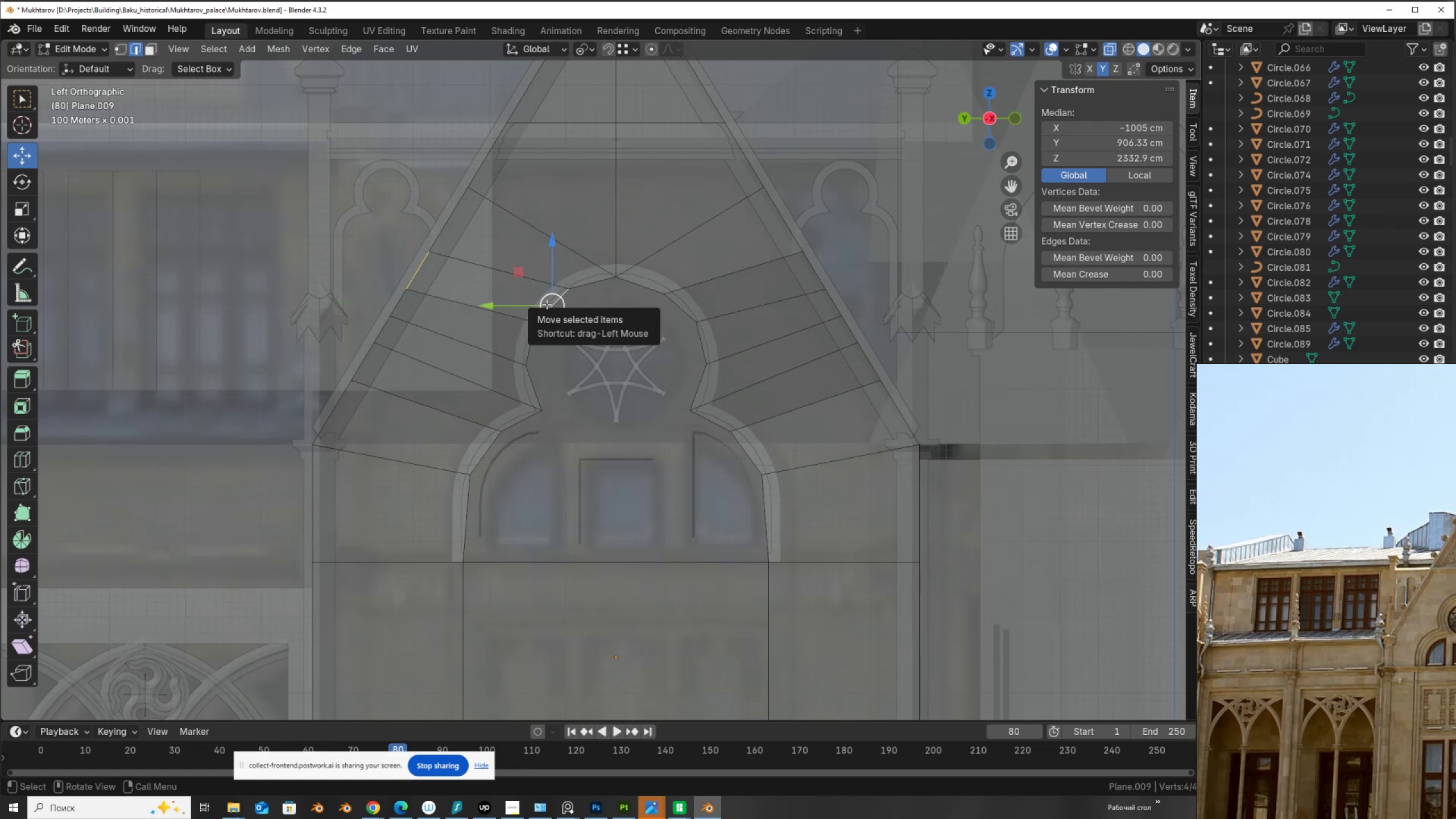 
type(faN3)
 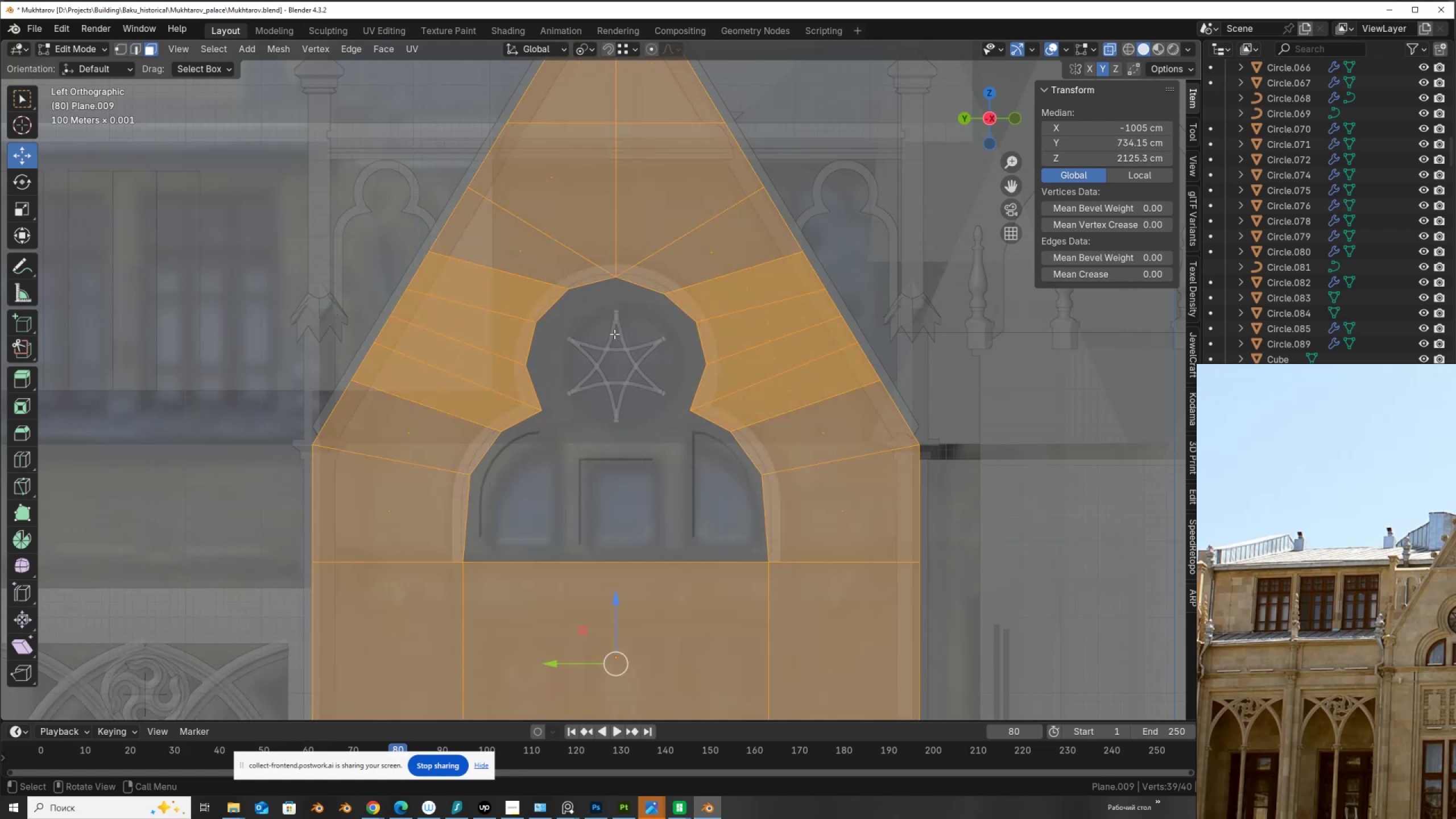 
left_click([462, 342])
 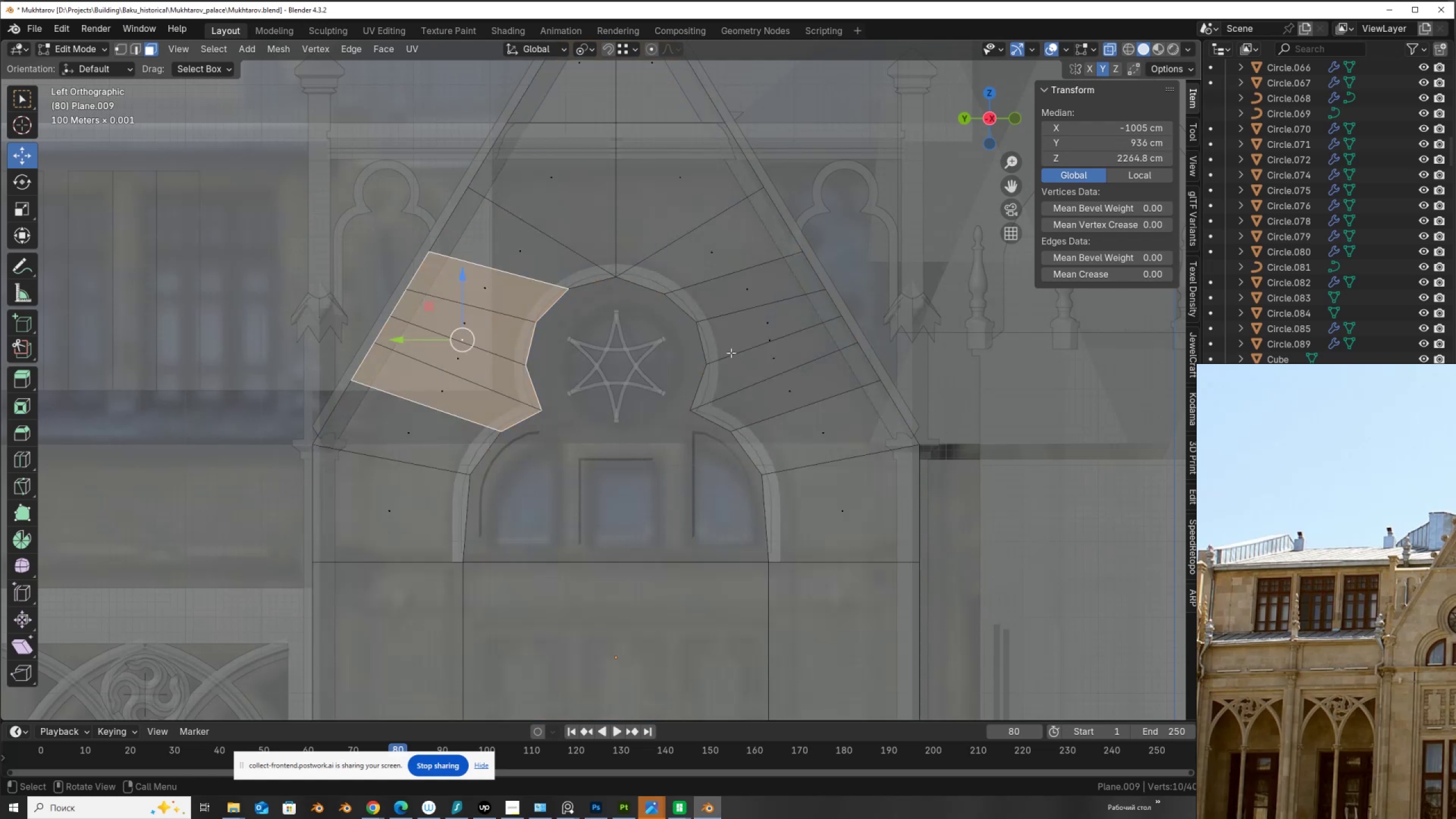 
hold_key(key=ShiftLeft, duration=0.58)
left_click([764, 341])
 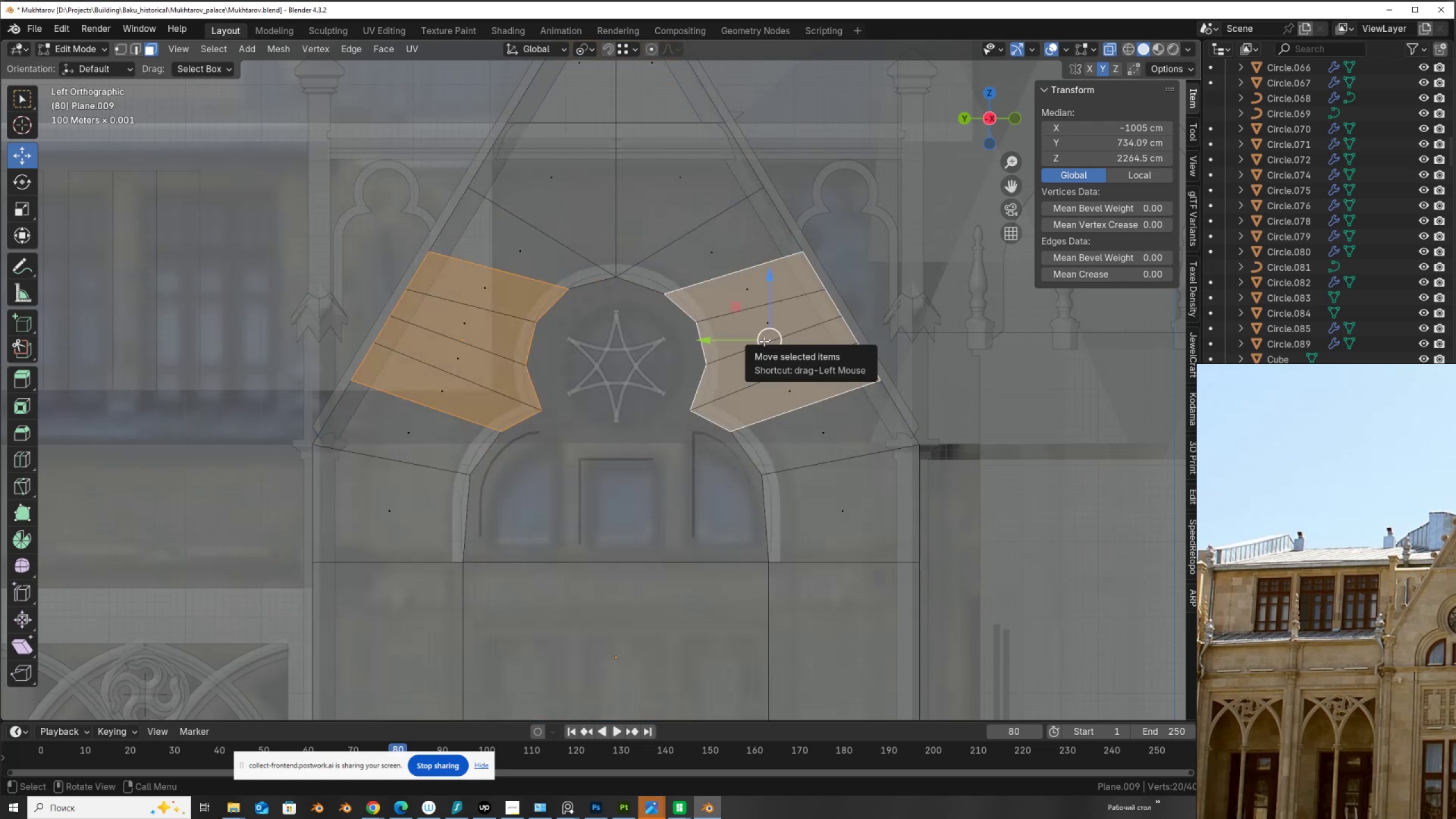 
key(X)
 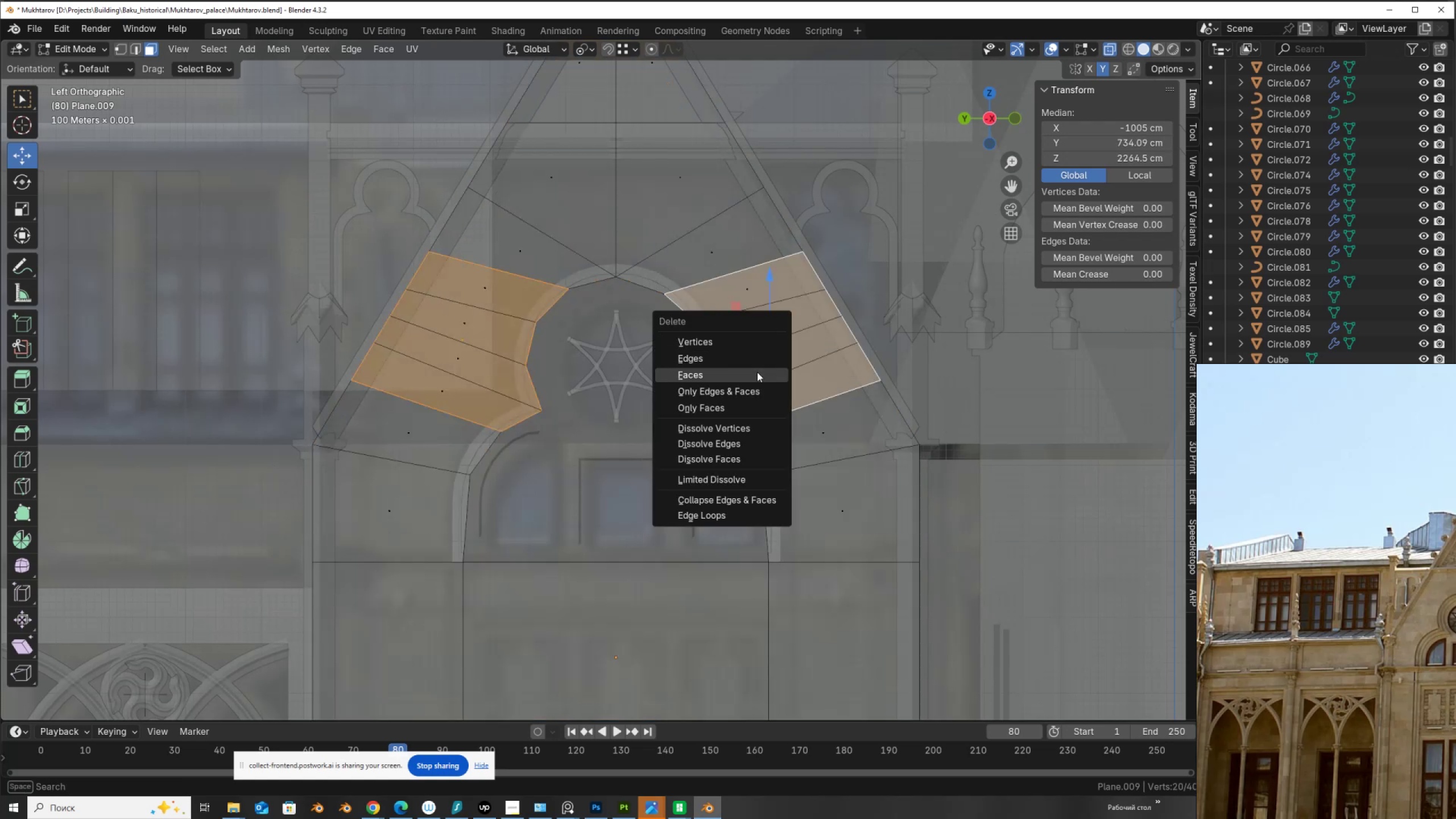 
left_click([757, 372])
 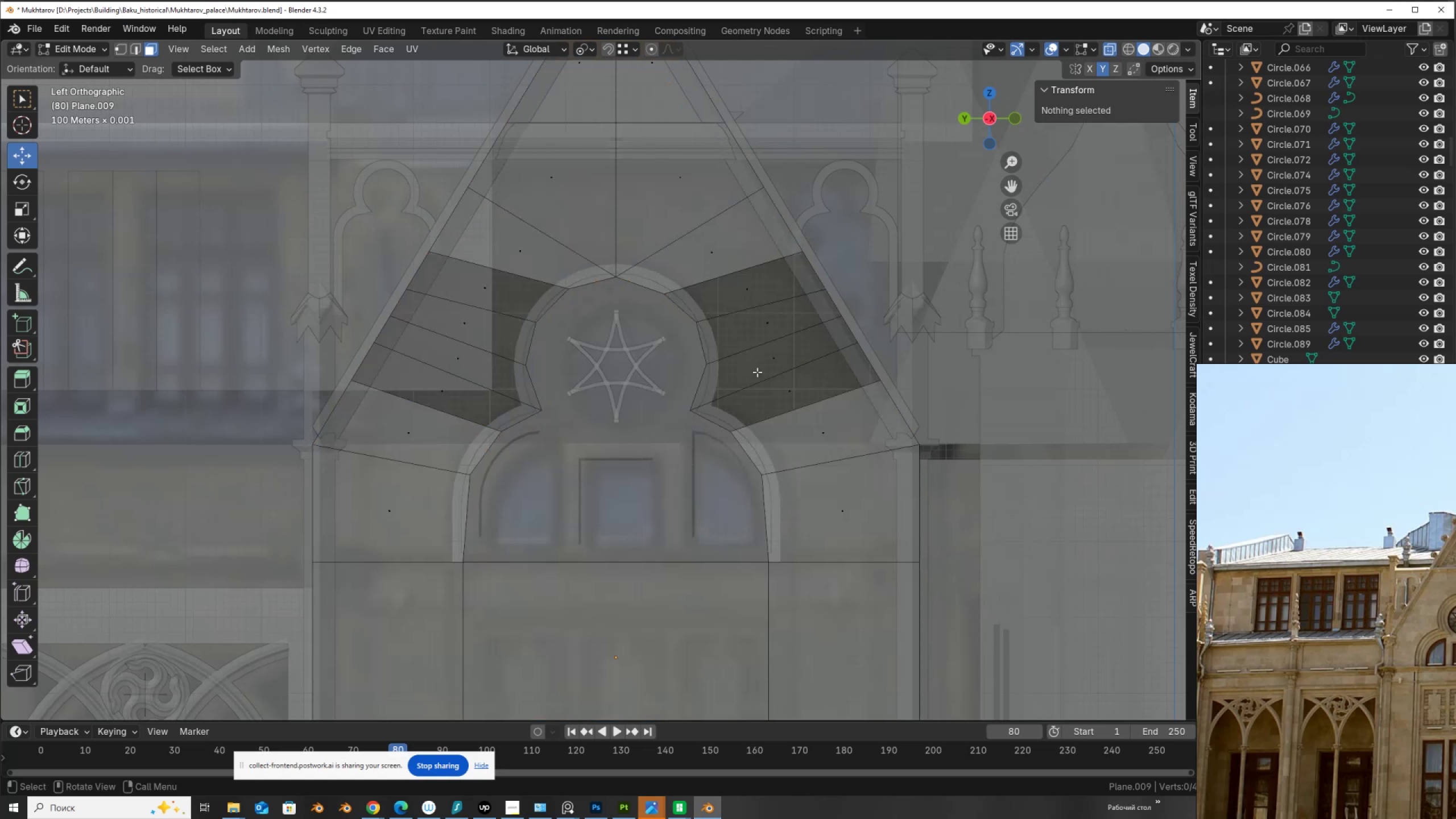 
type(aN)
 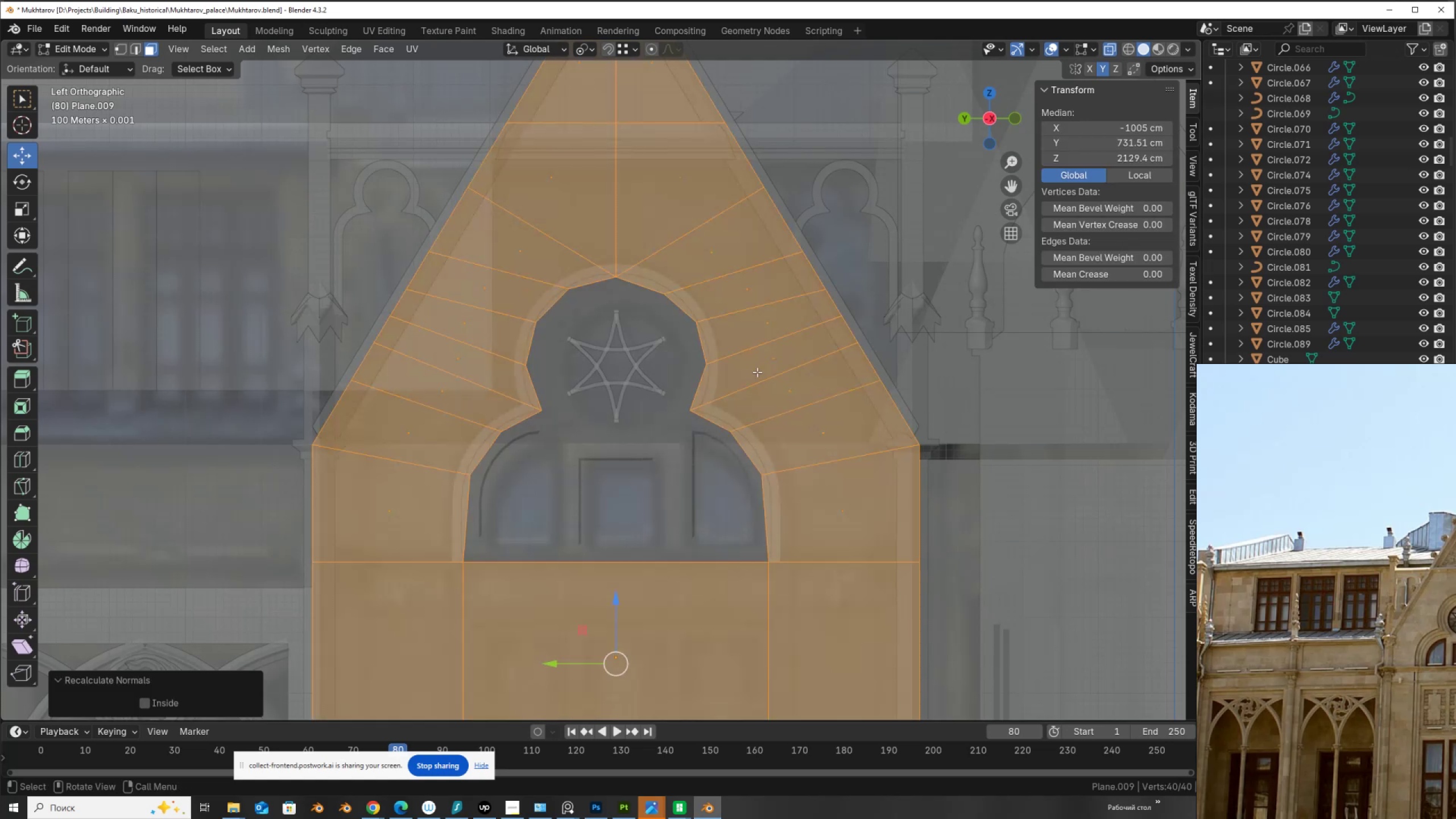 
left_click([766, 379])
 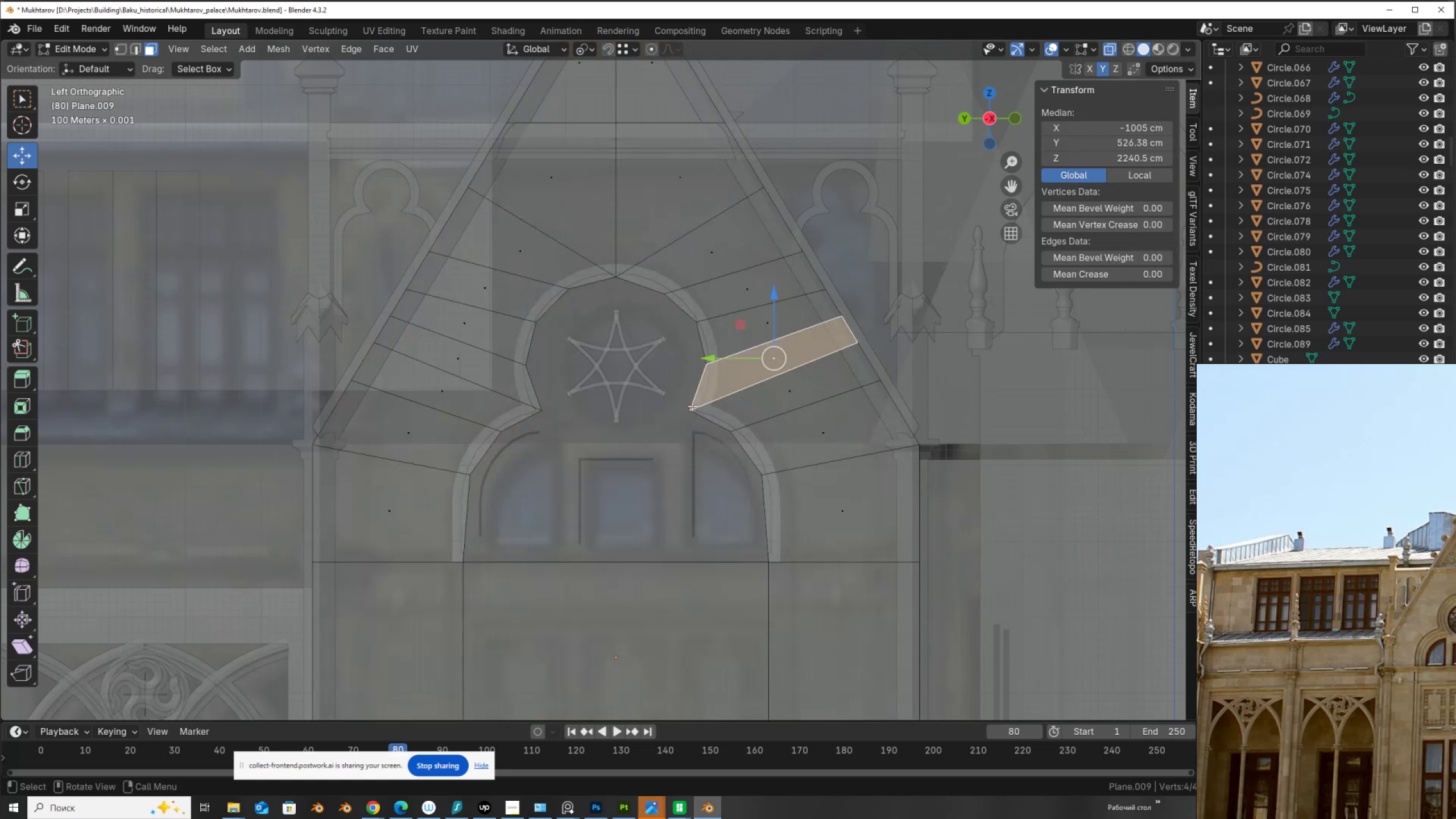 
key(Alt+AltLeft)
 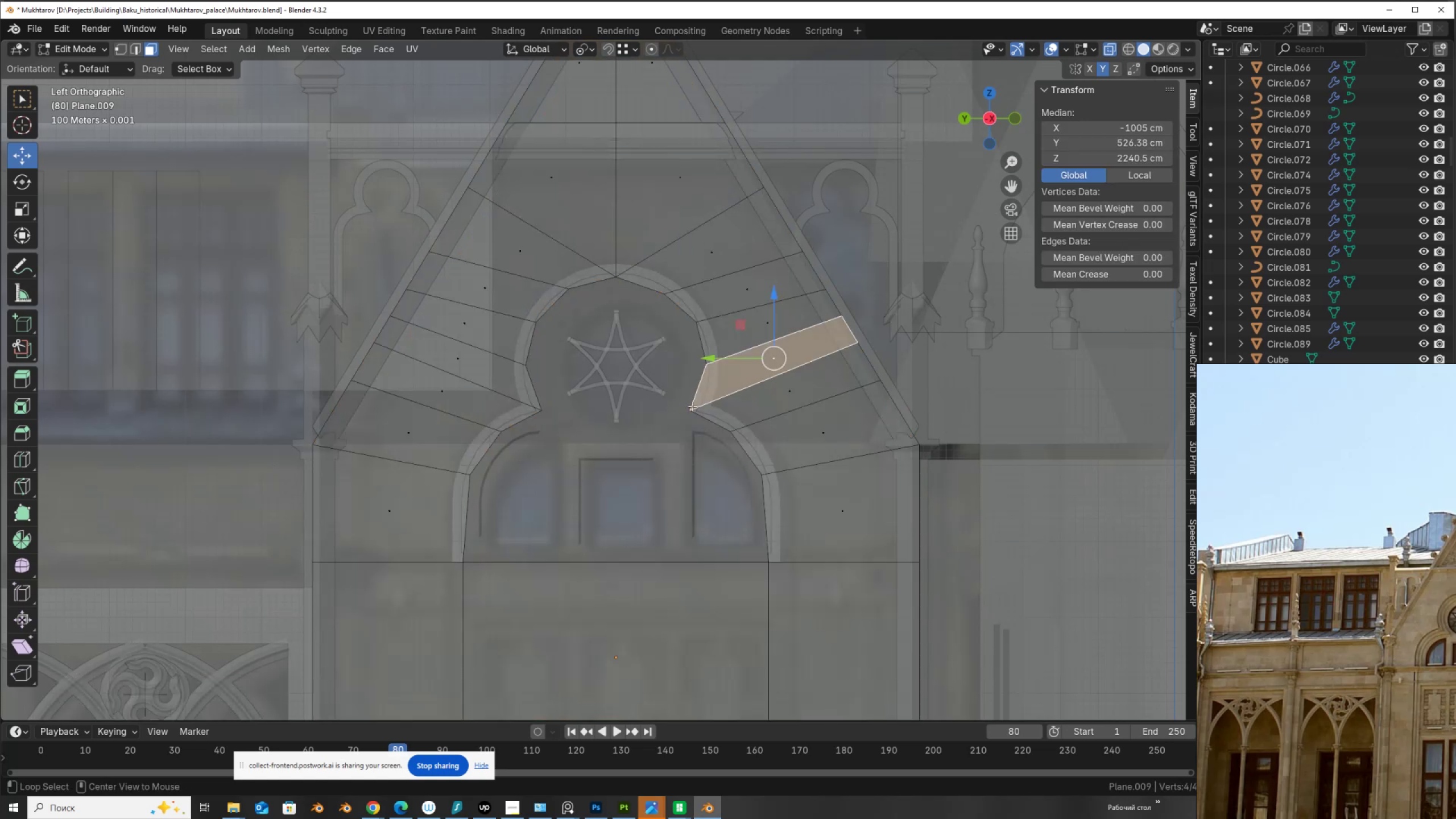 
key(Alt+Z)
 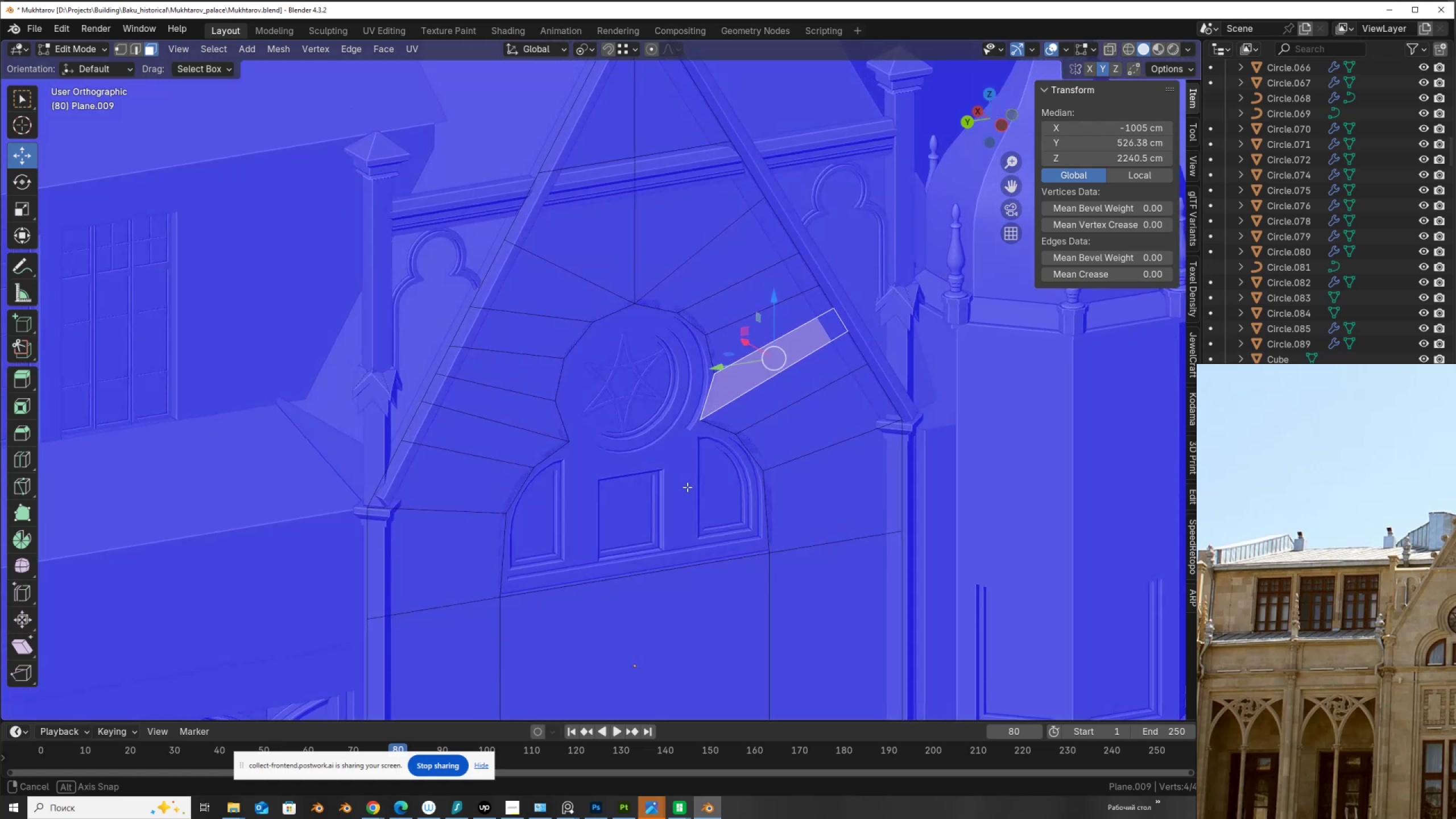 
key(Tab)
 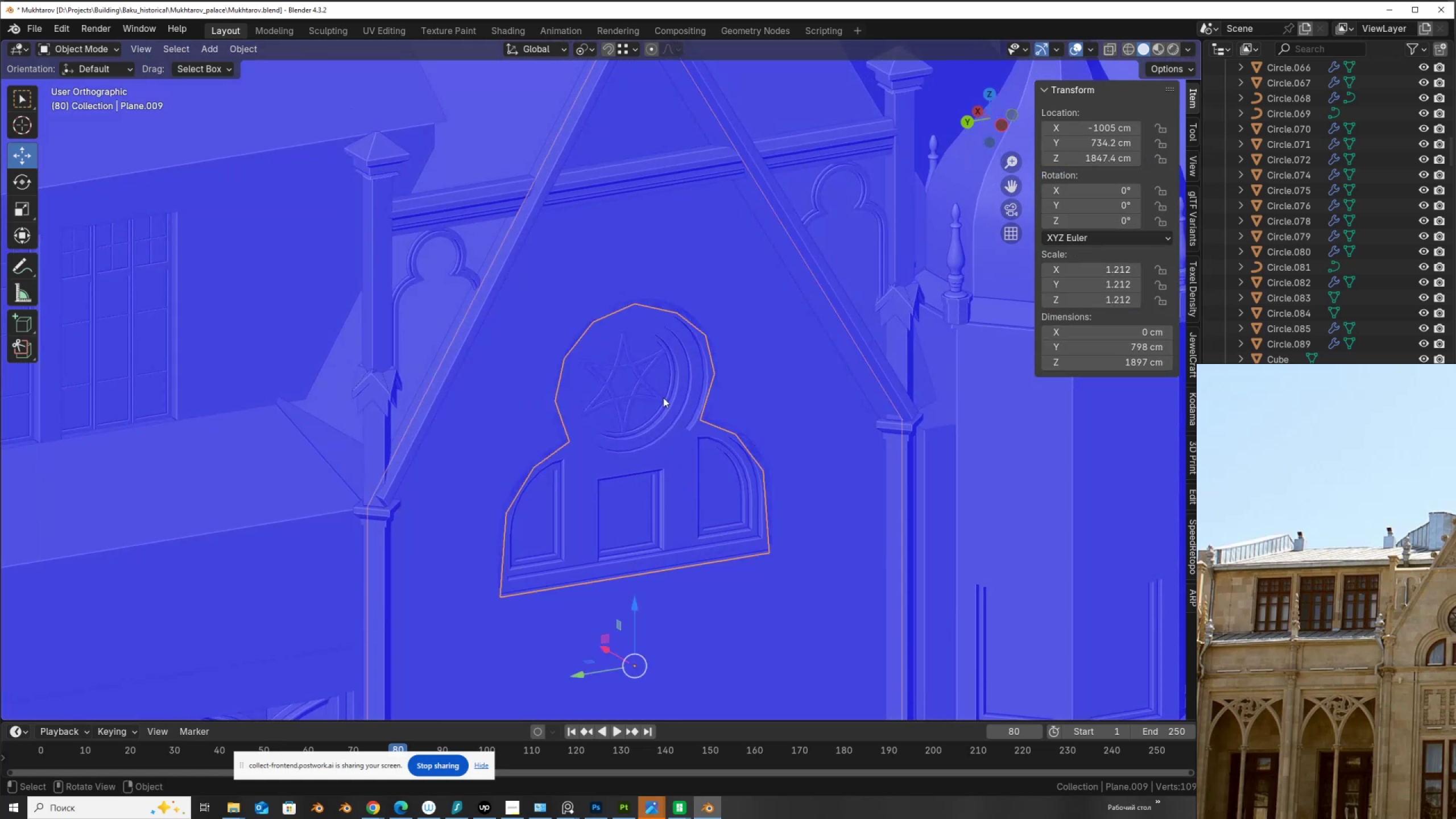 
key(Q)
 